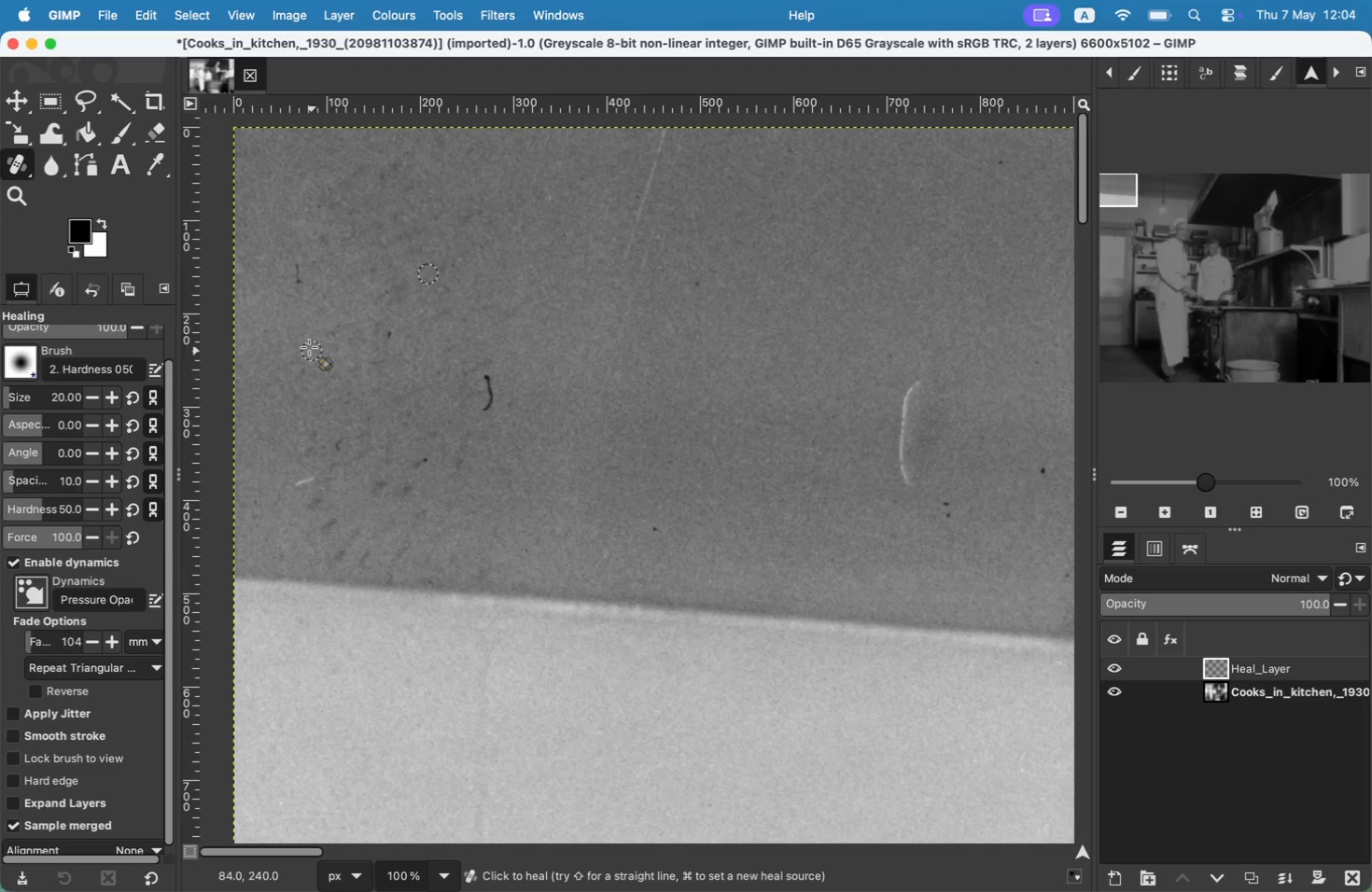 
key(Meta+CommandLeft)
 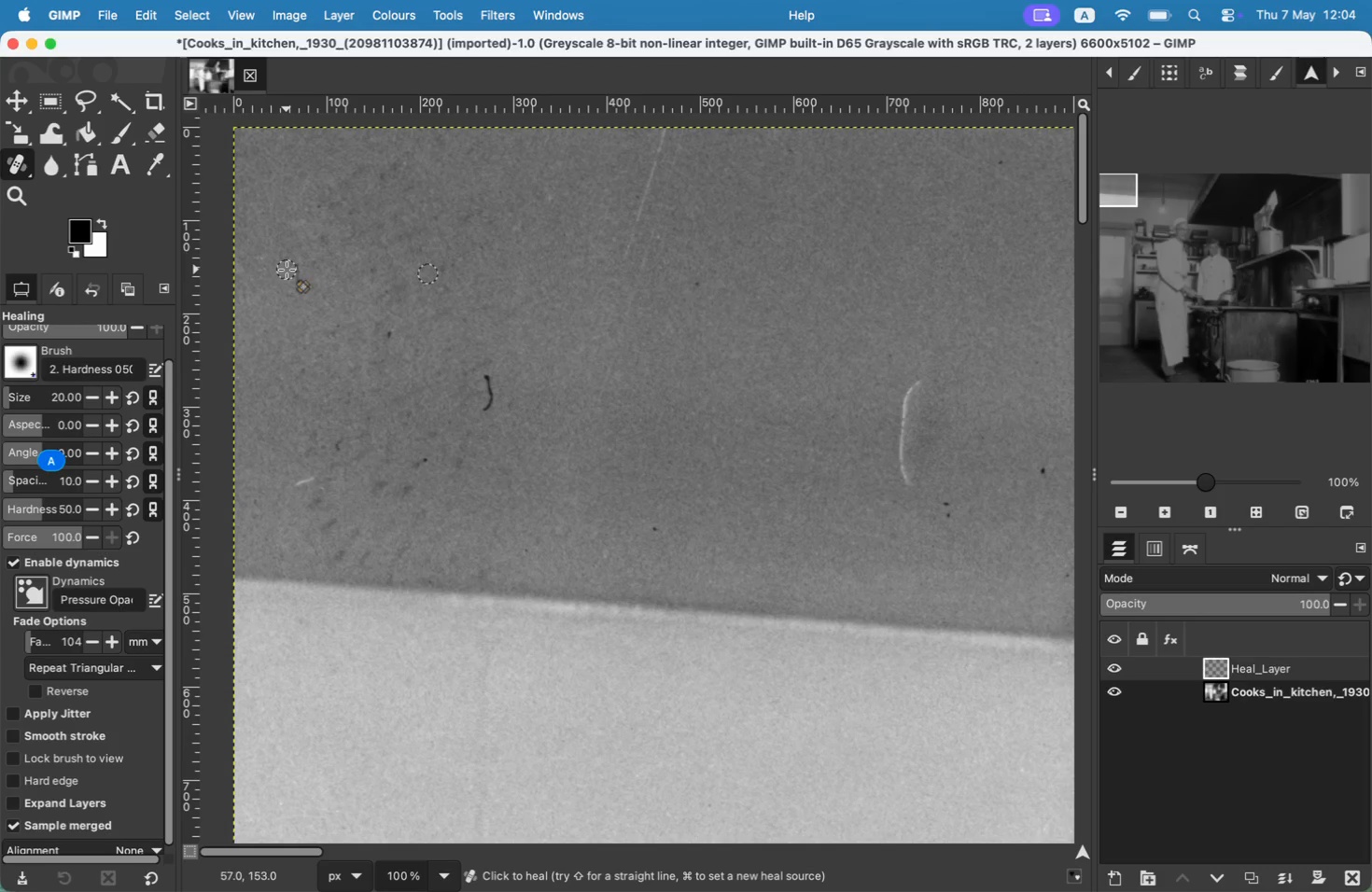 
key(Meta+CommandLeft)
 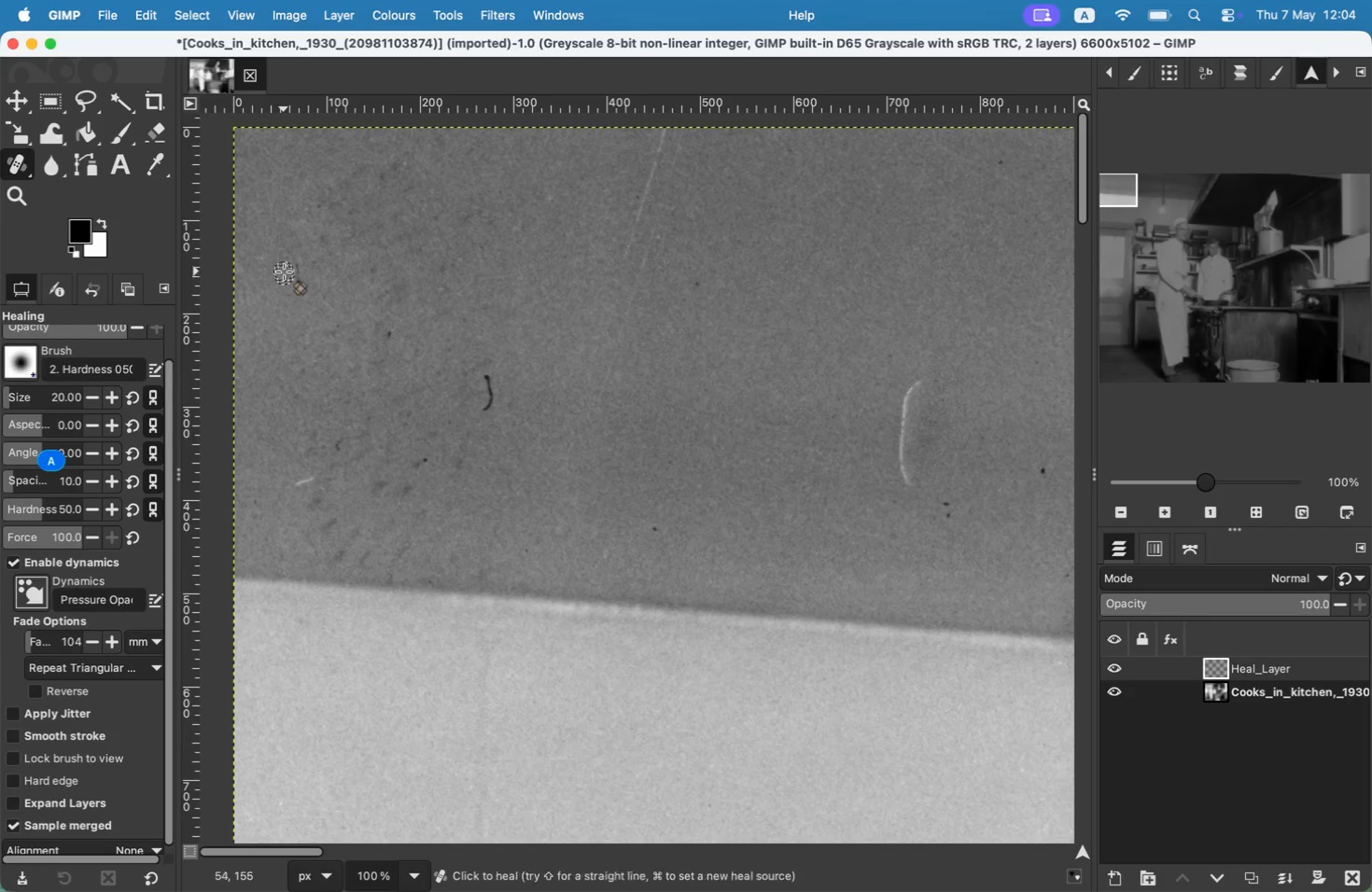 
left_click_drag(start_coordinate=[297, 267], to_coordinate=[298, 293])
 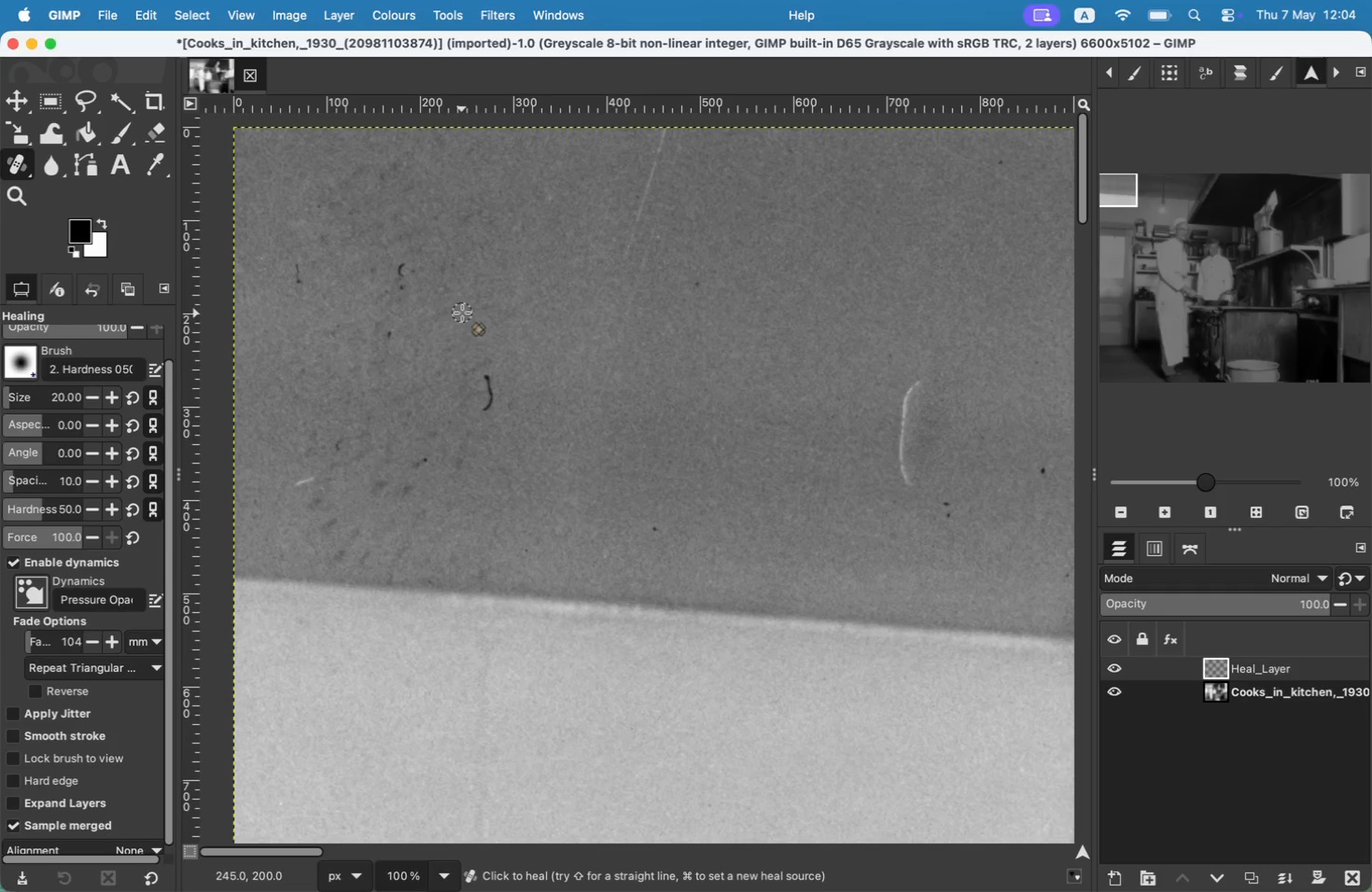 
key(Meta+CommandLeft)
 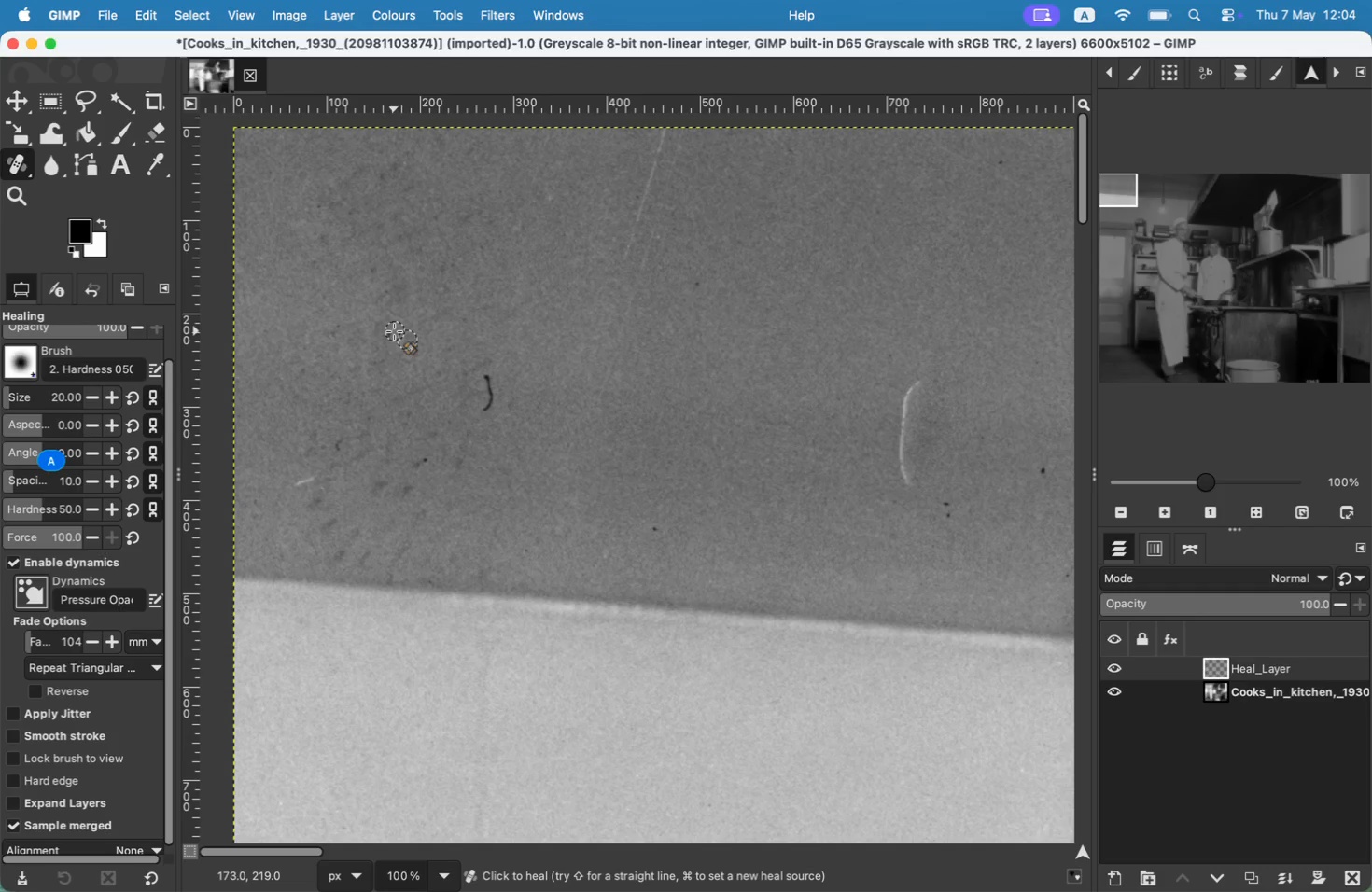 
left_click([390, 331])
 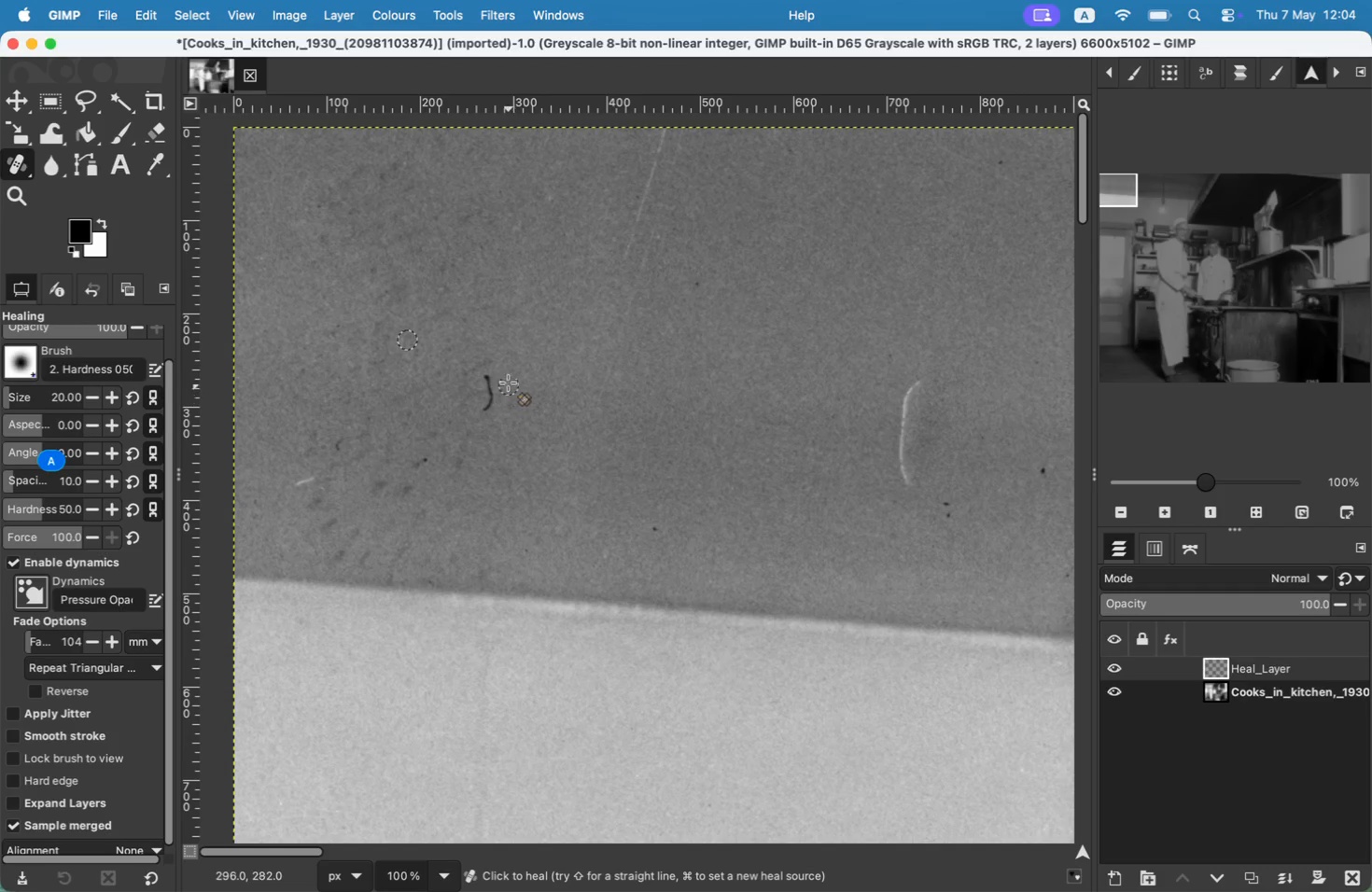 
hold_key(key=CommandLeft, duration=0.48)
left_click([507, 379])
 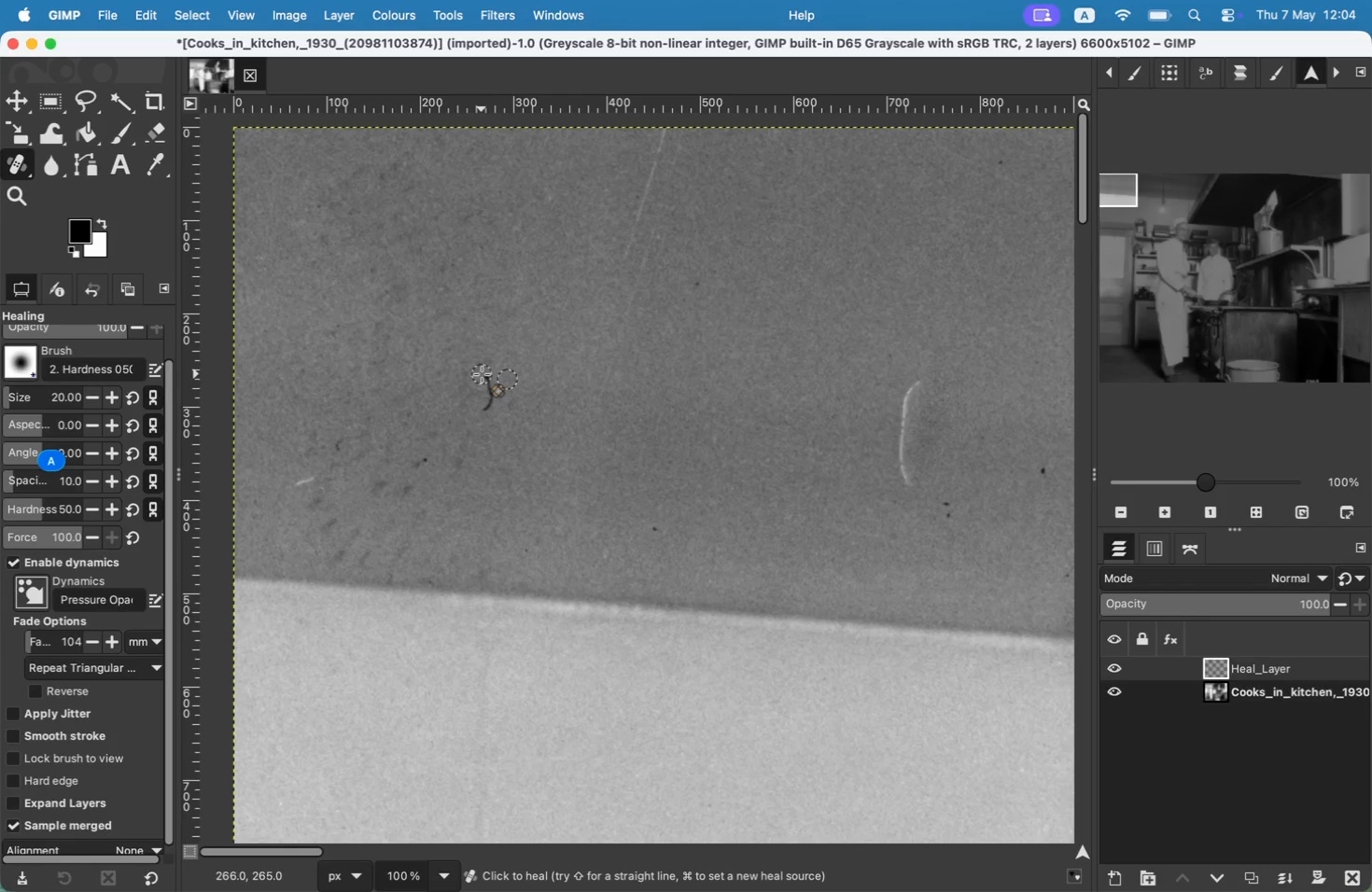 
left_click_drag(start_coordinate=[481, 374], to_coordinate=[486, 385])
 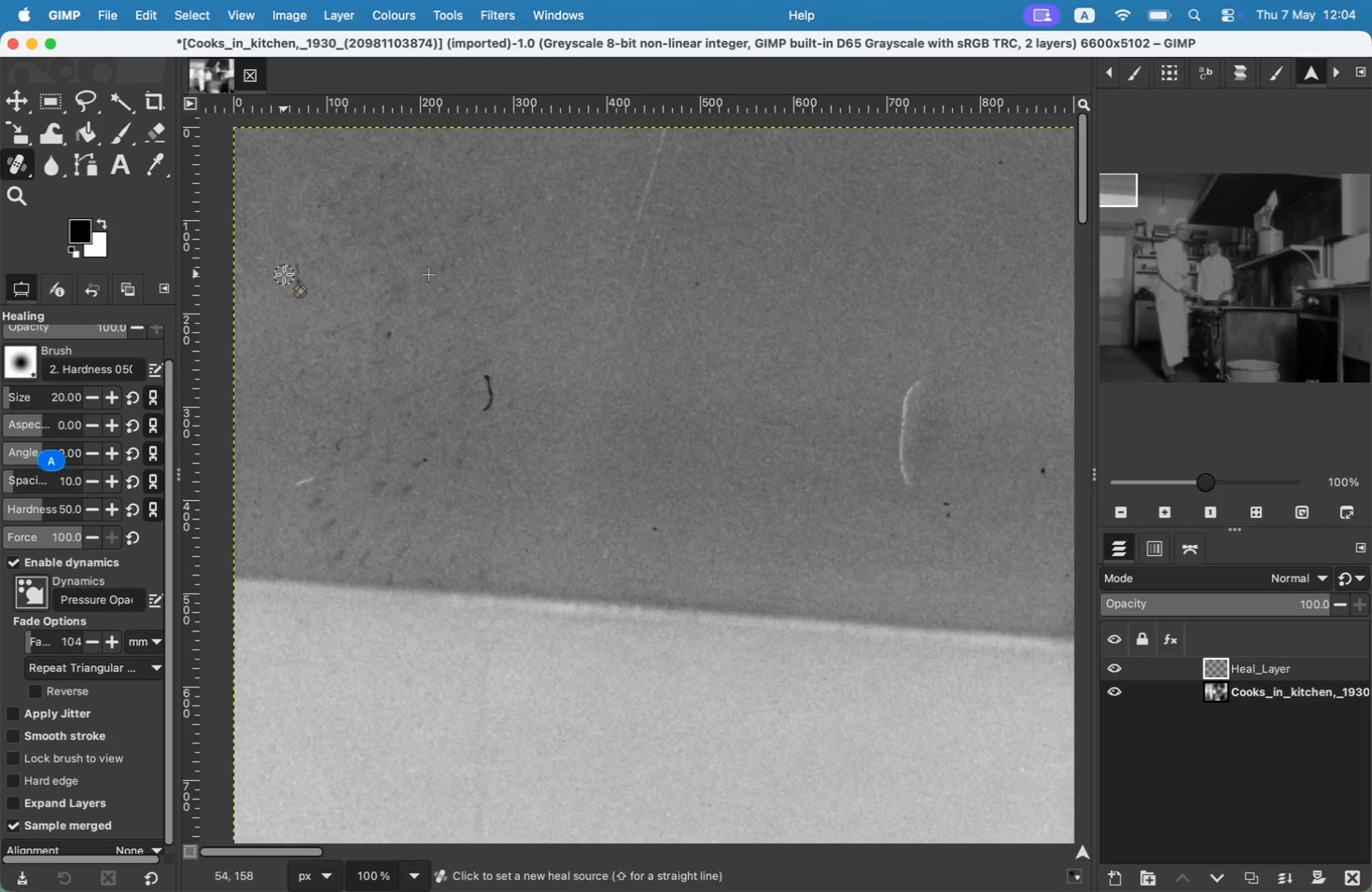 
hold_key(key=CommandLeft, duration=0.36)
left_click([506, 402])
 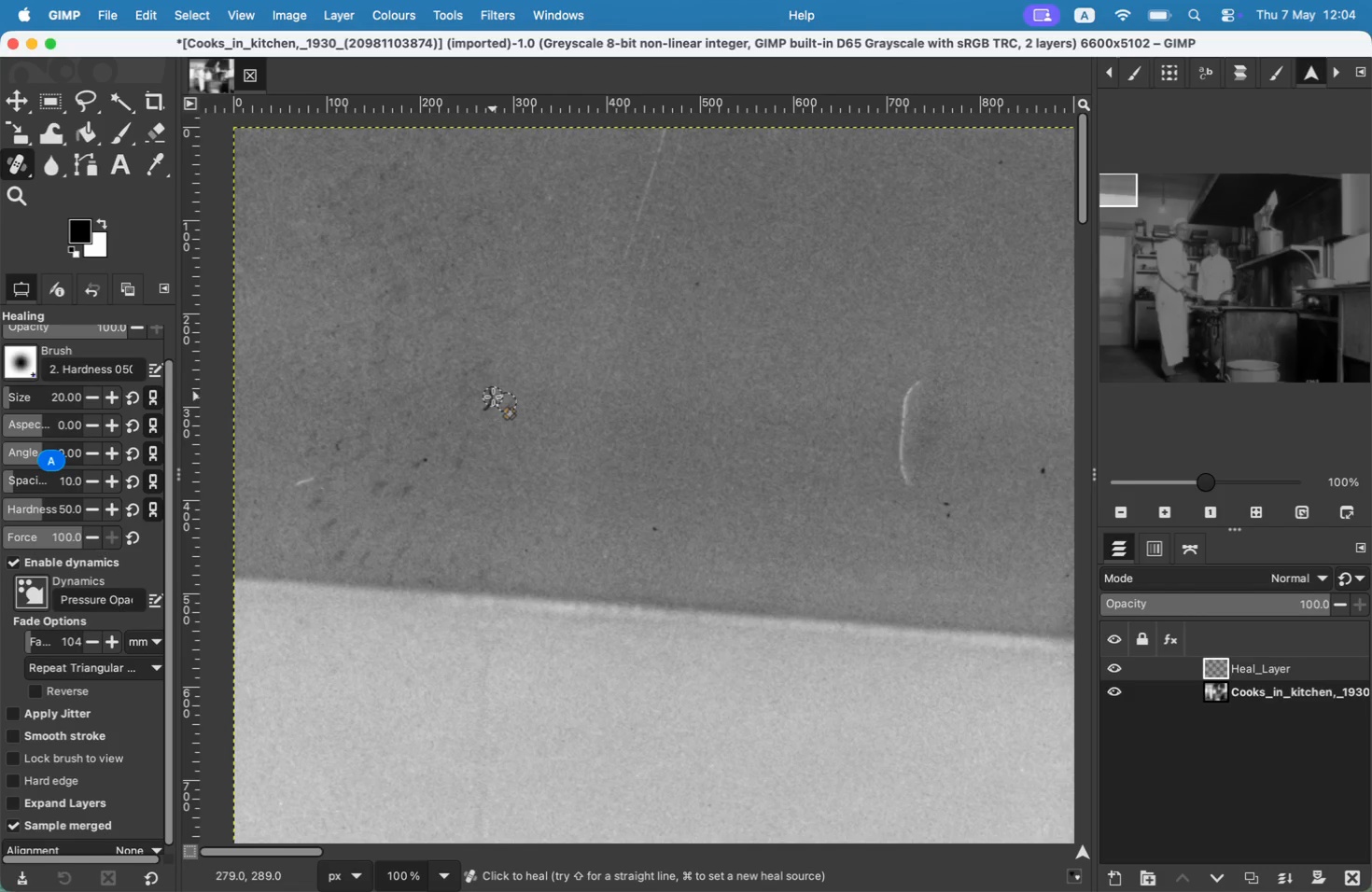 
left_click_drag(start_coordinate=[492, 394], to_coordinate=[490, 410])
 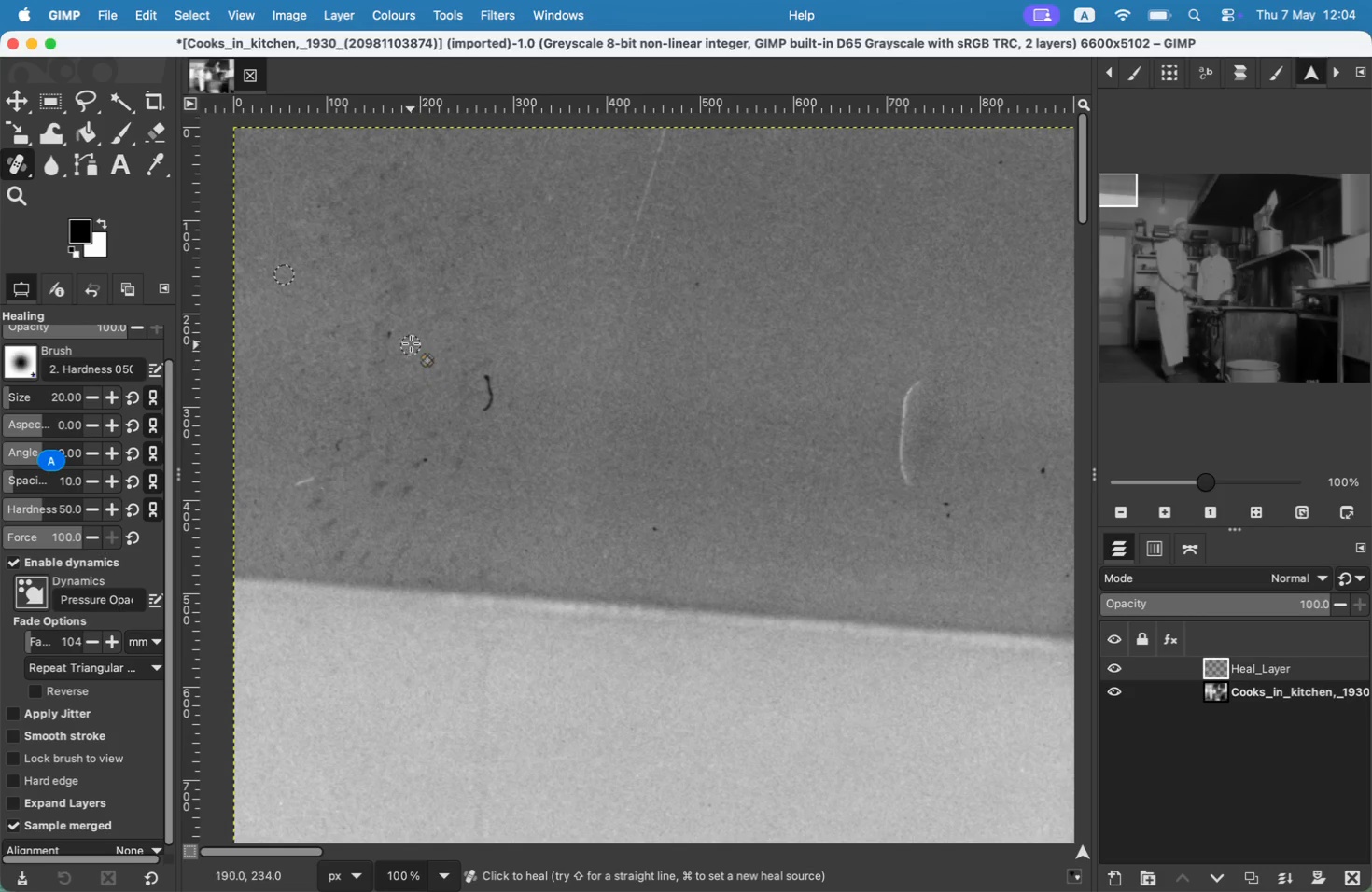 
key(Meta+CommandLeft)
 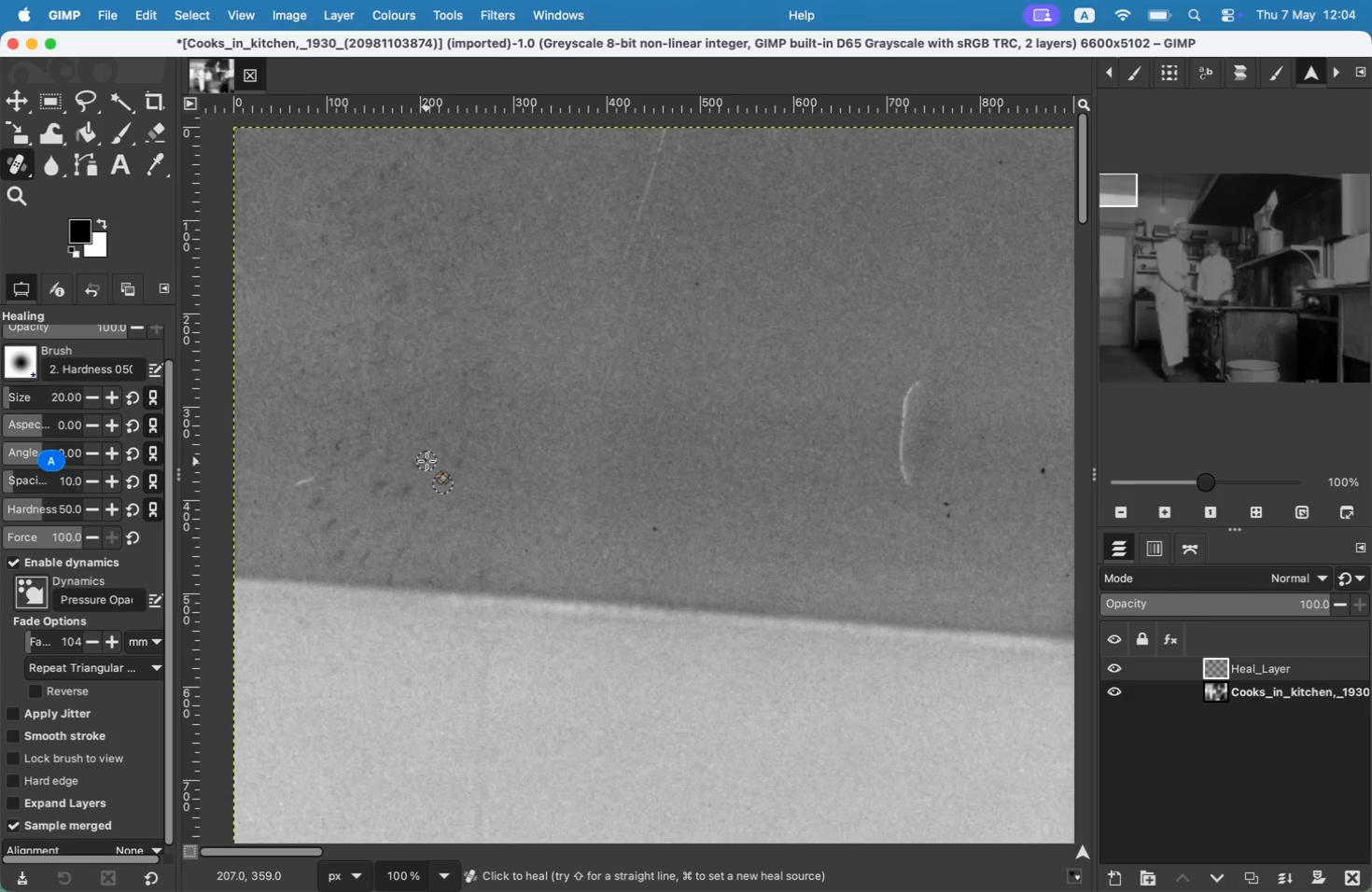 
double_click([426, 461])
 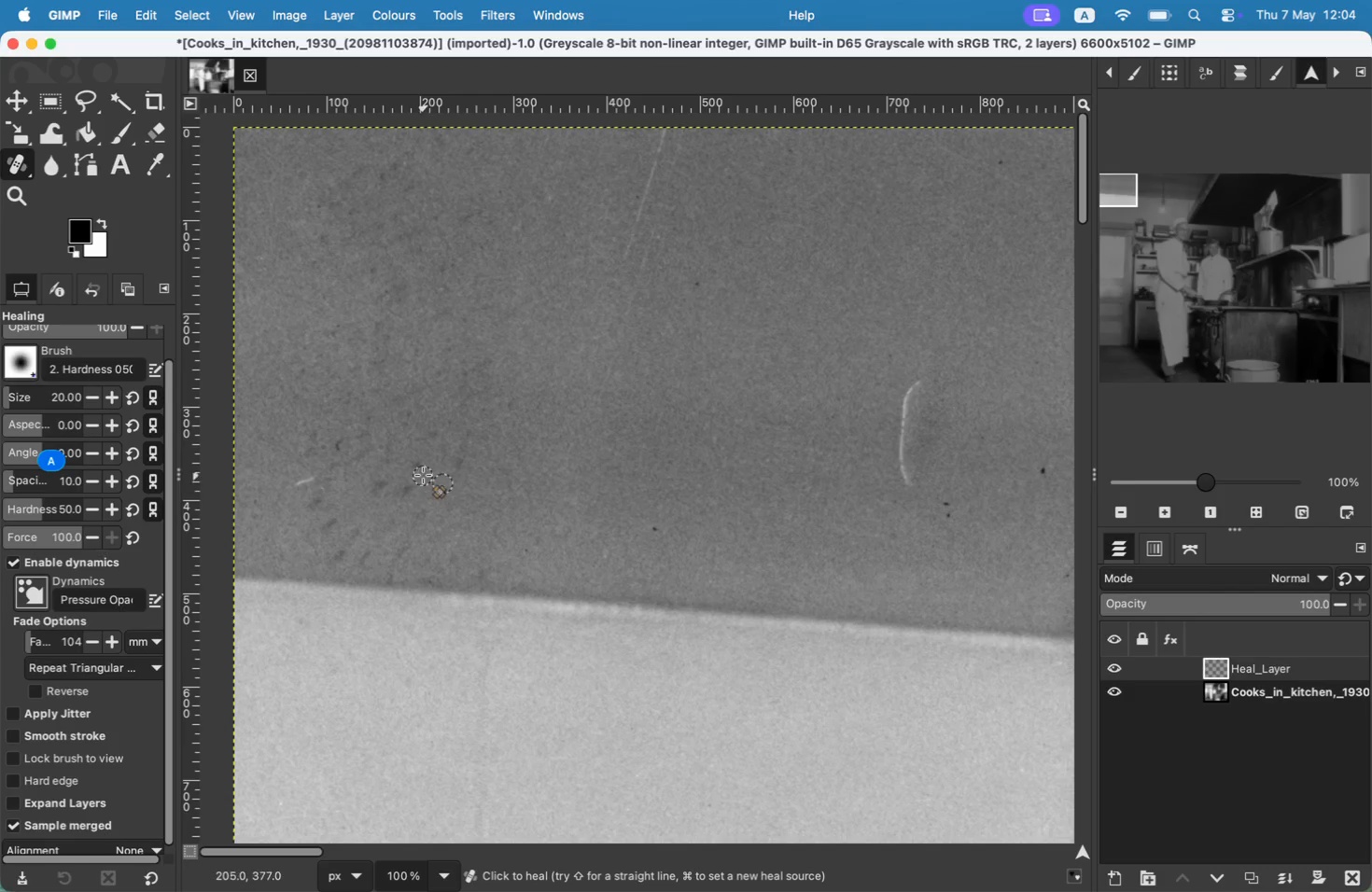 
left_click([421, 472])
 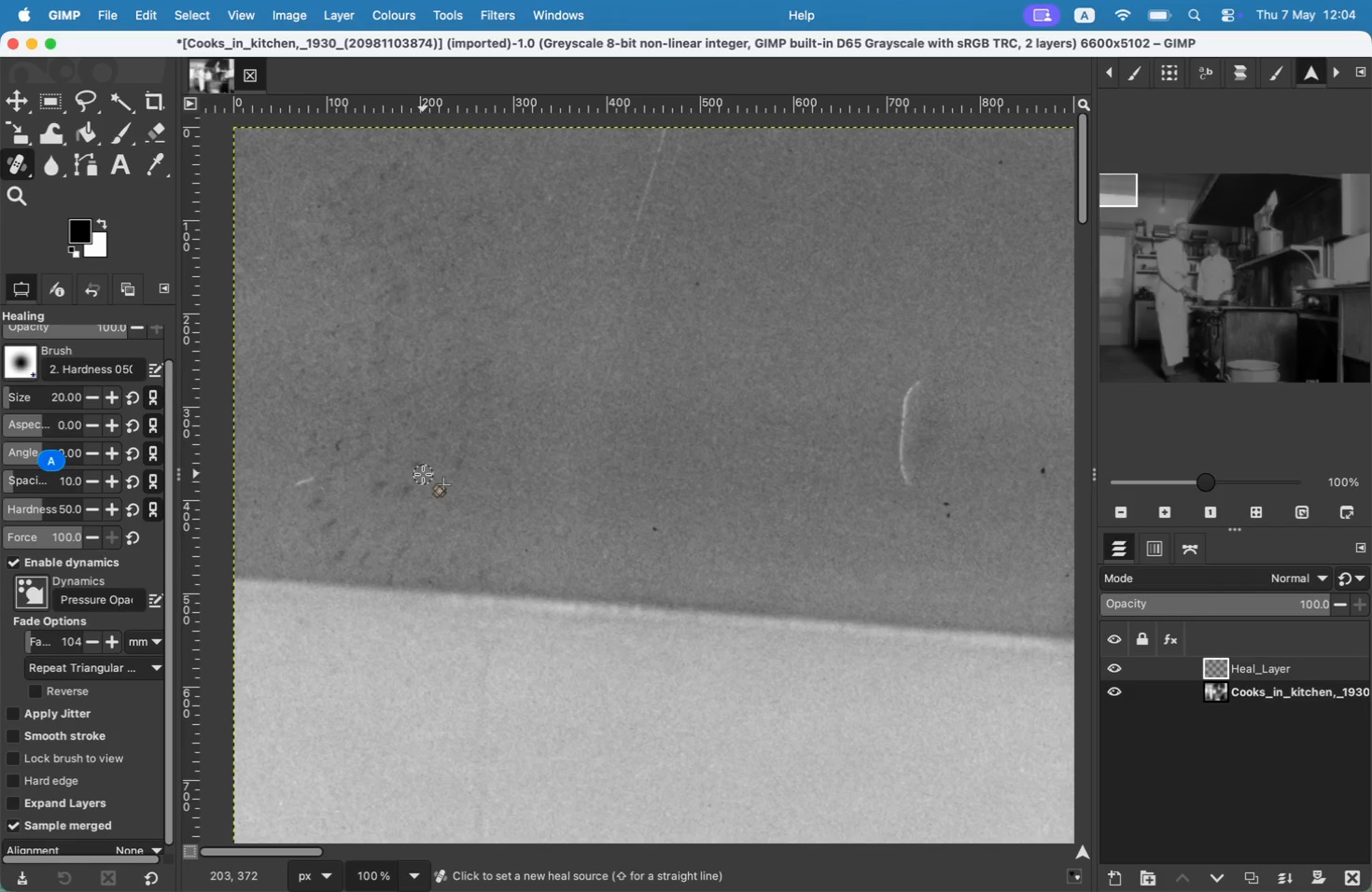 
hold_key(key=CommandLeft, duration=0.68)
 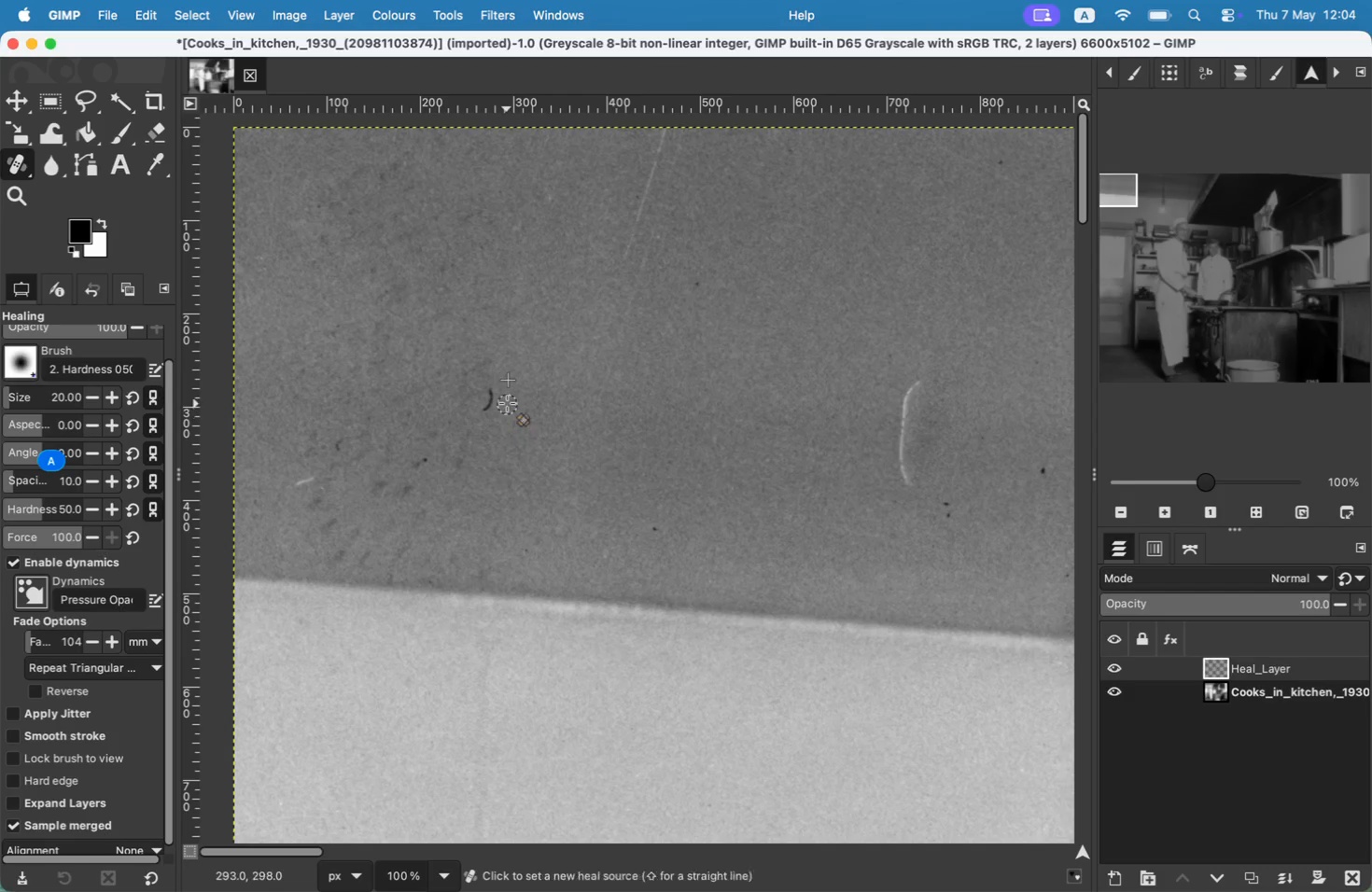 
left_click([418, 467])
 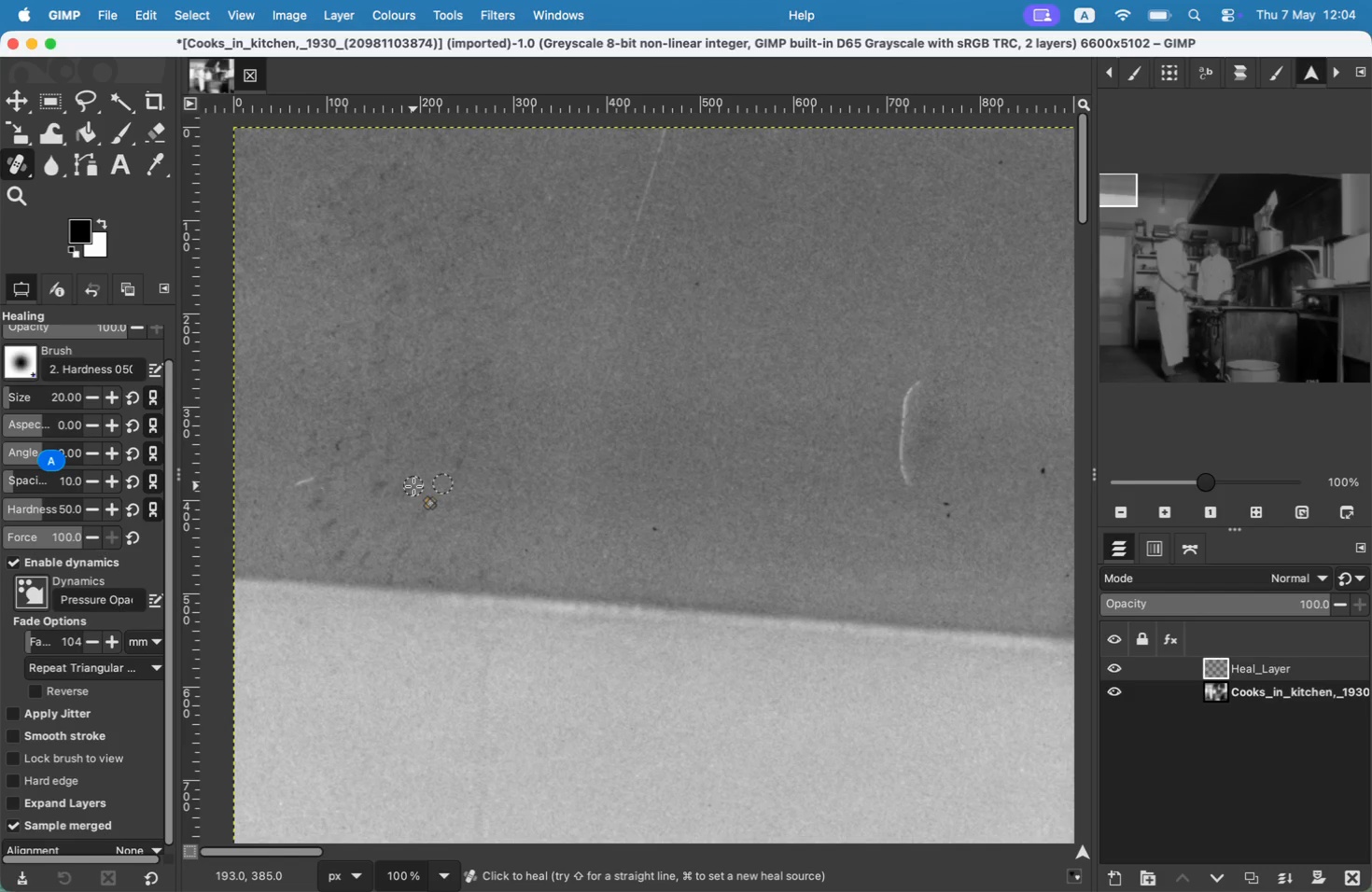 
left_click_drag(start_coordinate=[413, 486], to_coordinate=[409, 492])
 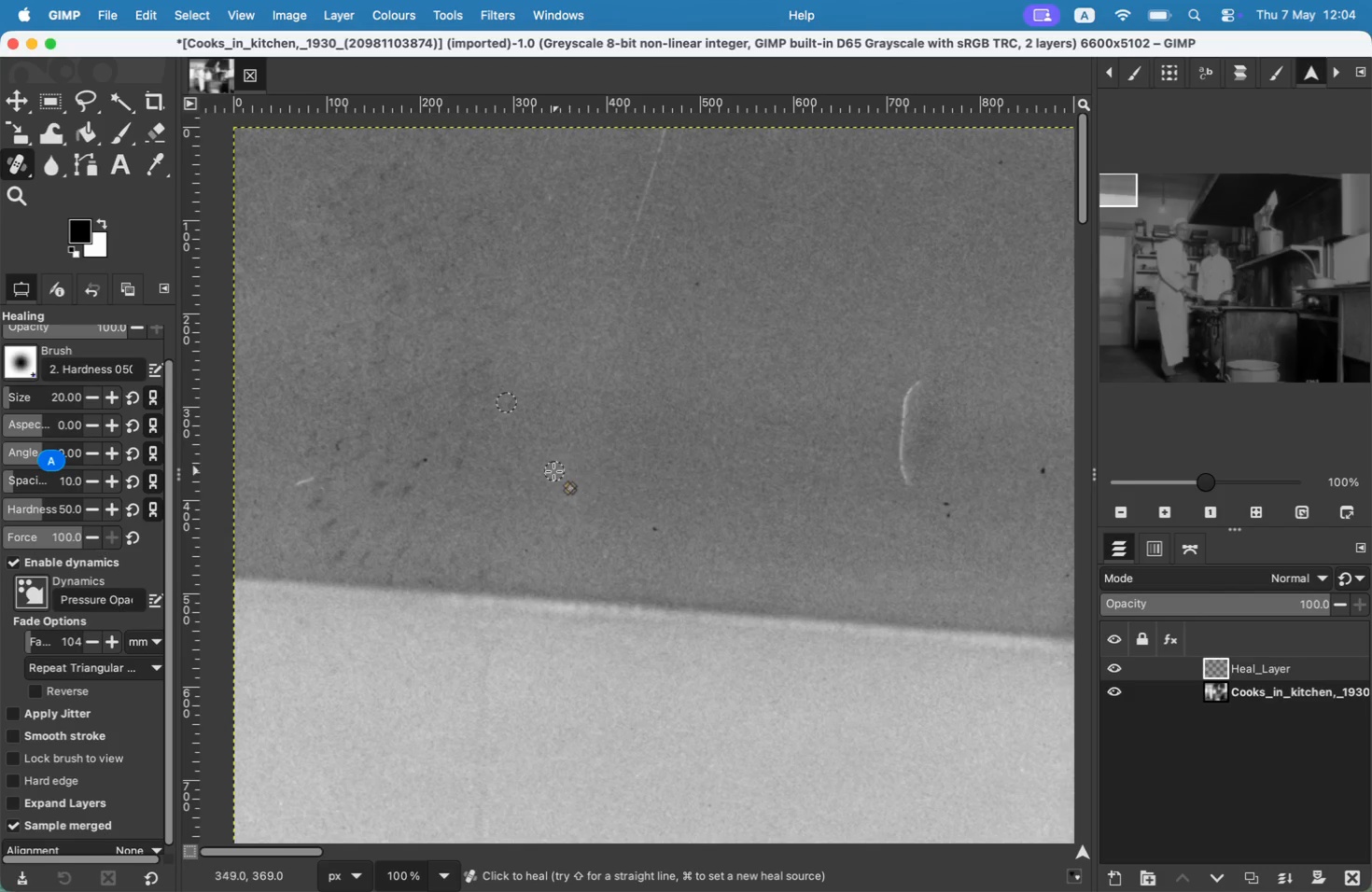 
left_click_drag(start_coordinate=[338, 453], to_coordinate=[335, 436])
 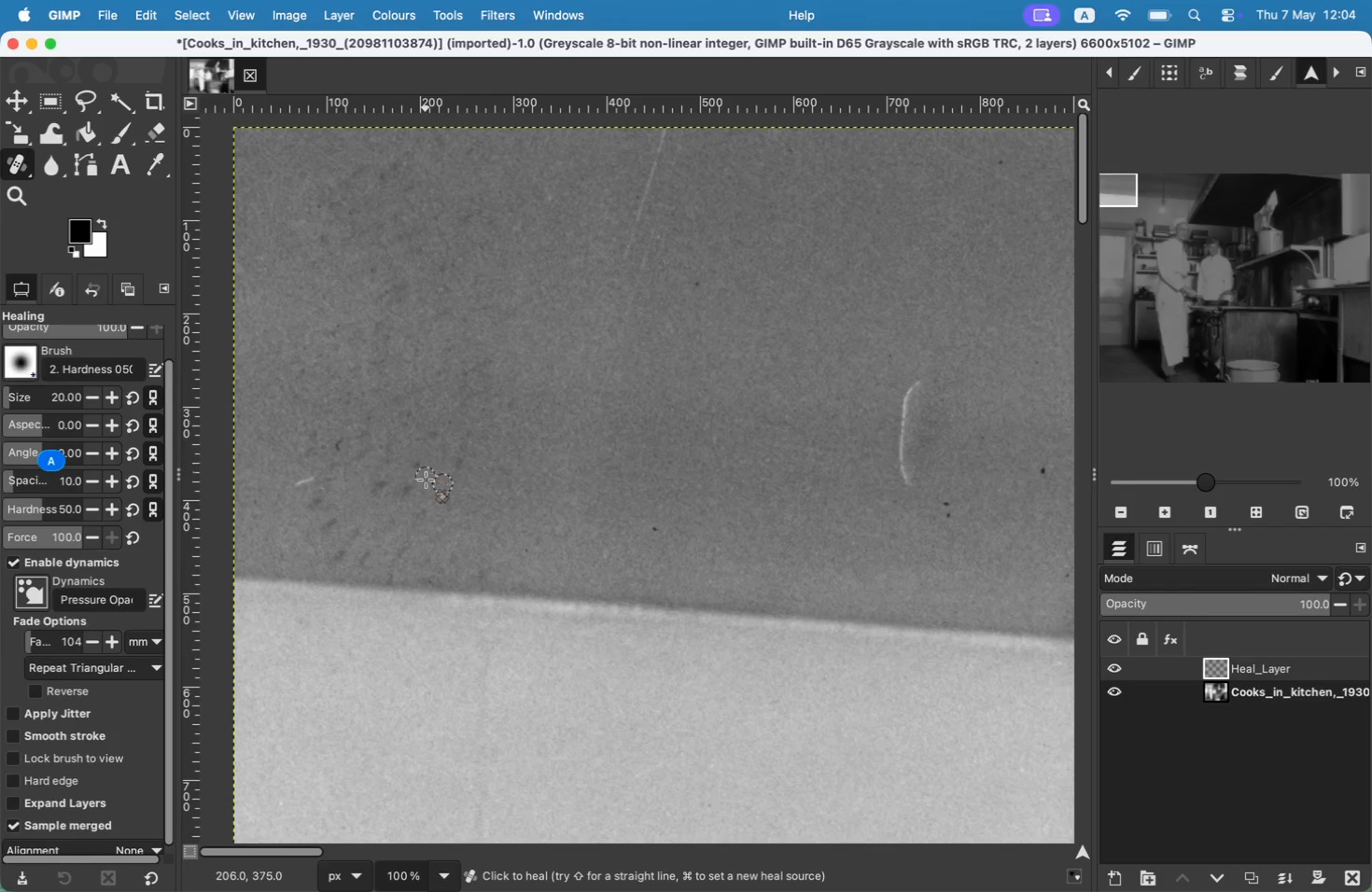 
key(Meta+CommandLeft)
 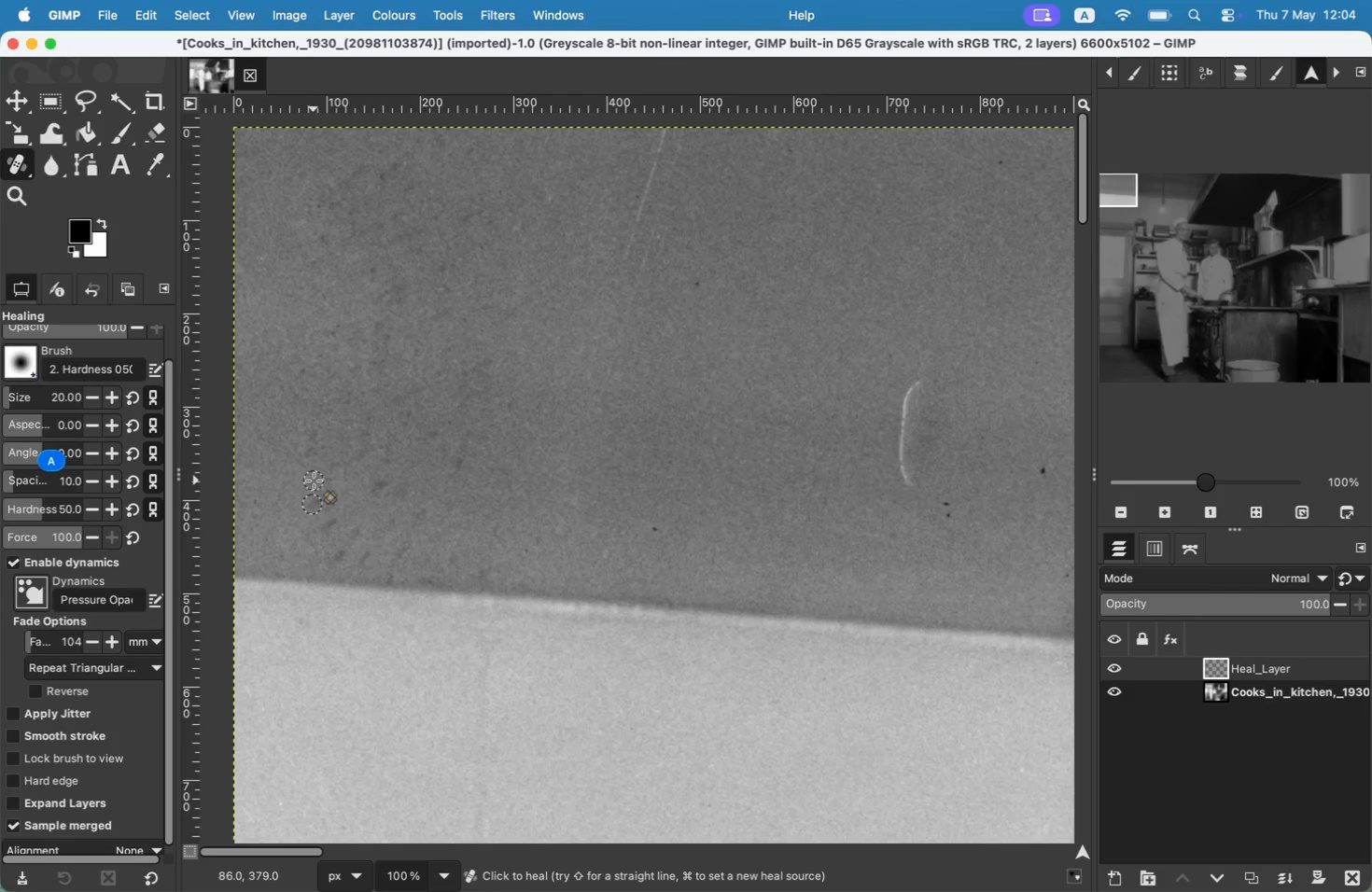 
left_click_drag(start_coordinate=[292, 481], to_coordinate=[314, 481])
 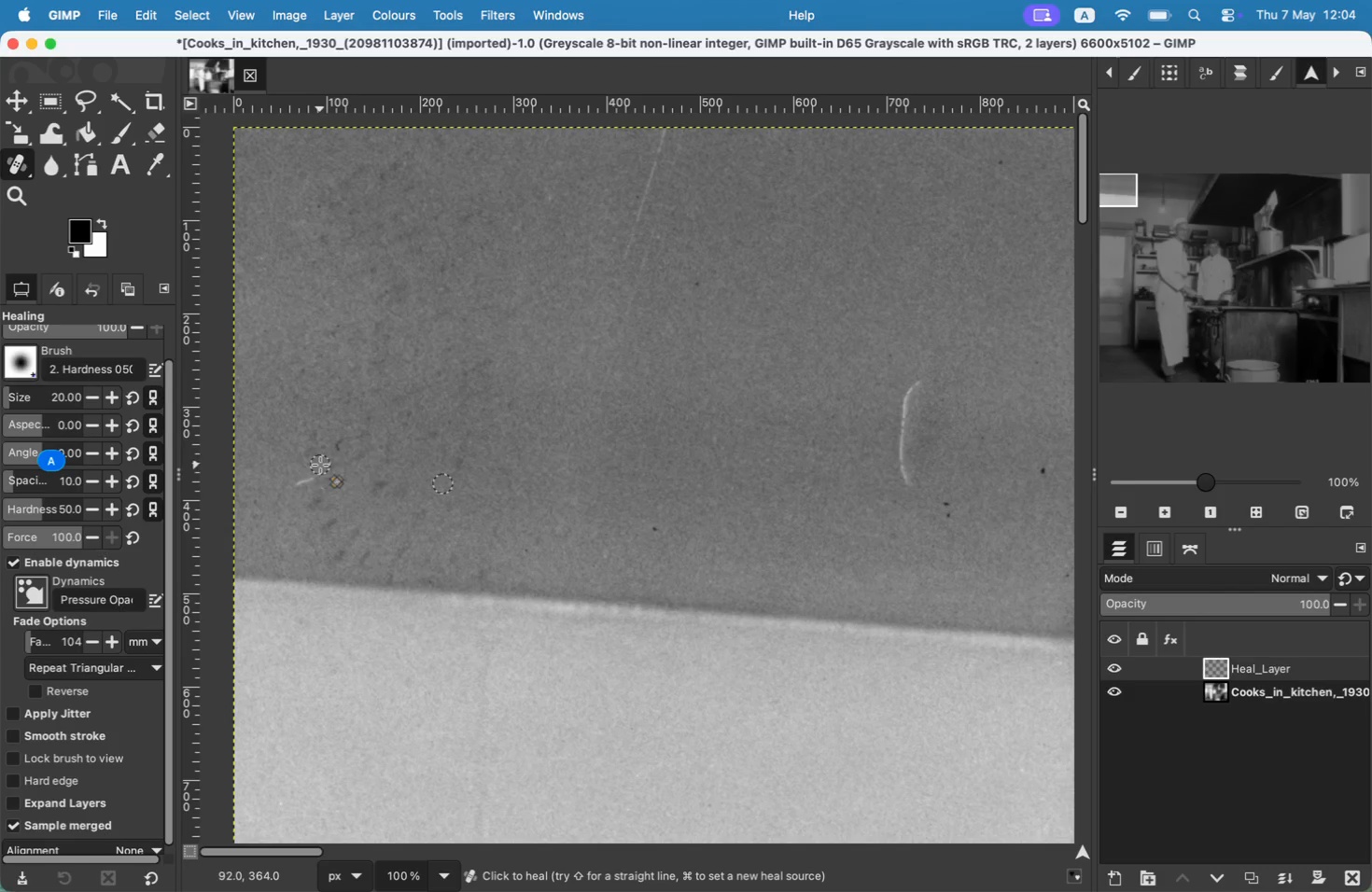 
key(Meta+CommandLeft)
 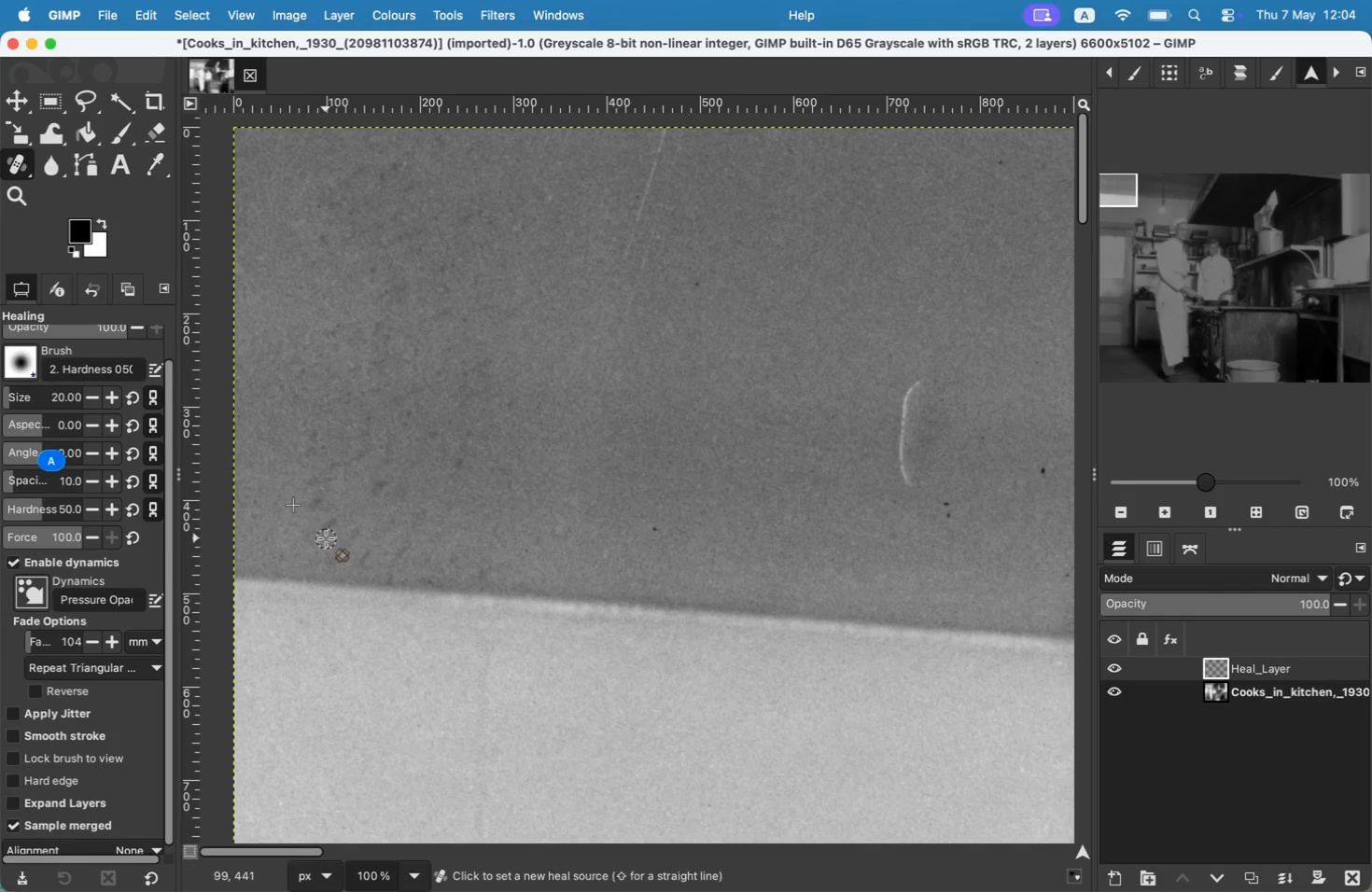 
left_click([326, 538])
 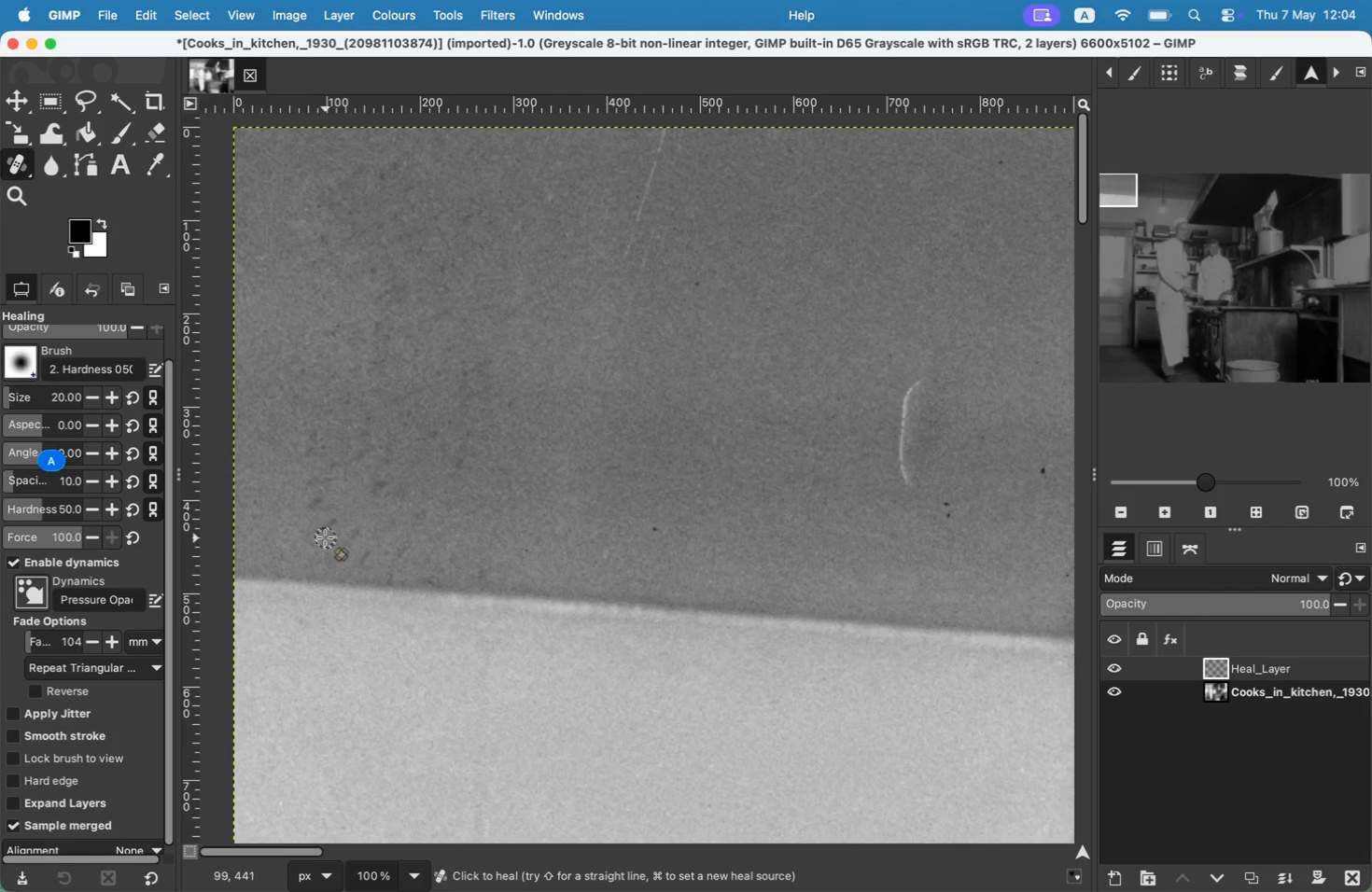 
left_click_drag(start_coordinate=[322, 526], to_coordinate=[341, 521])
 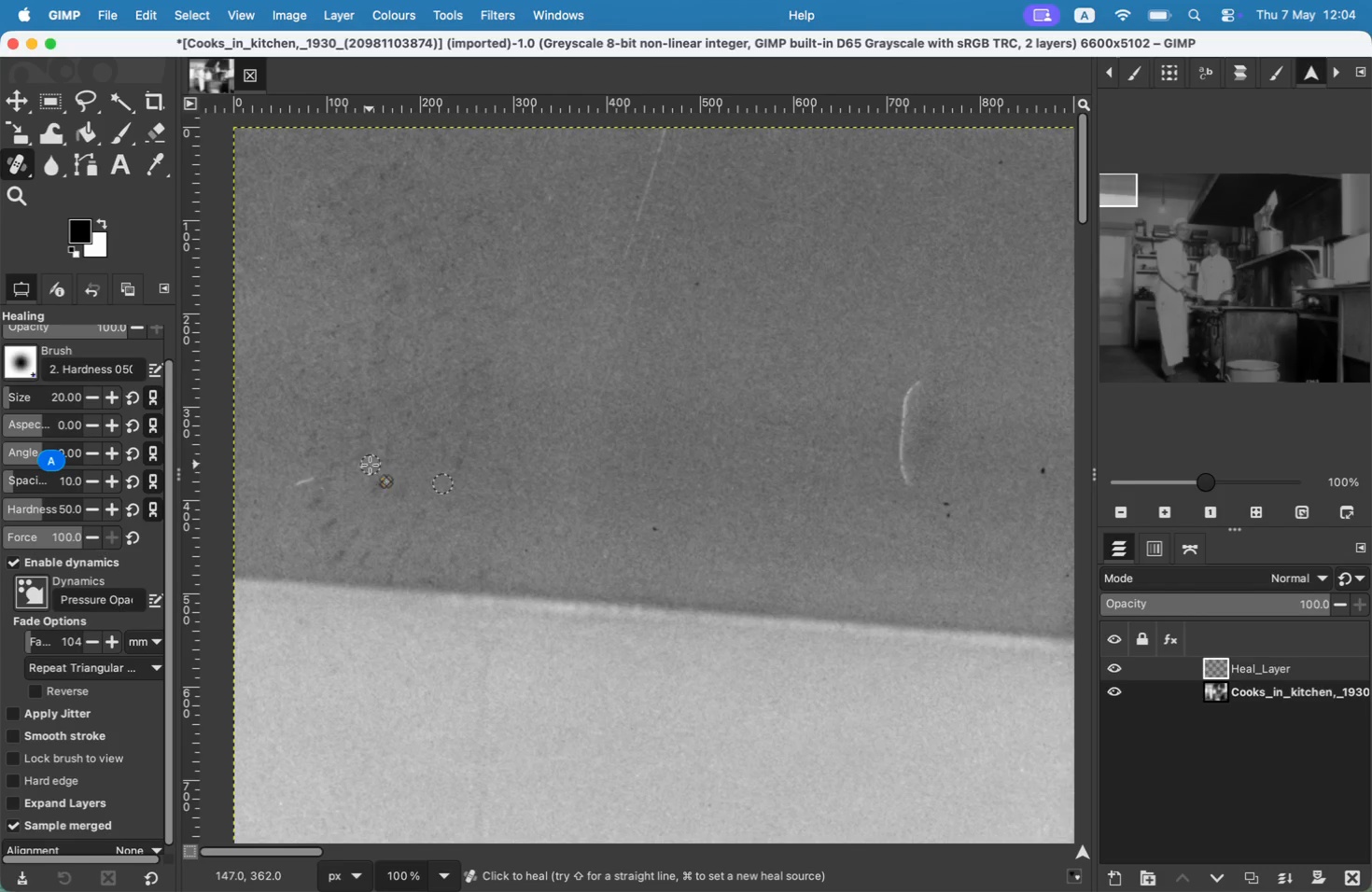 
key(Meta+CommandLeft)
 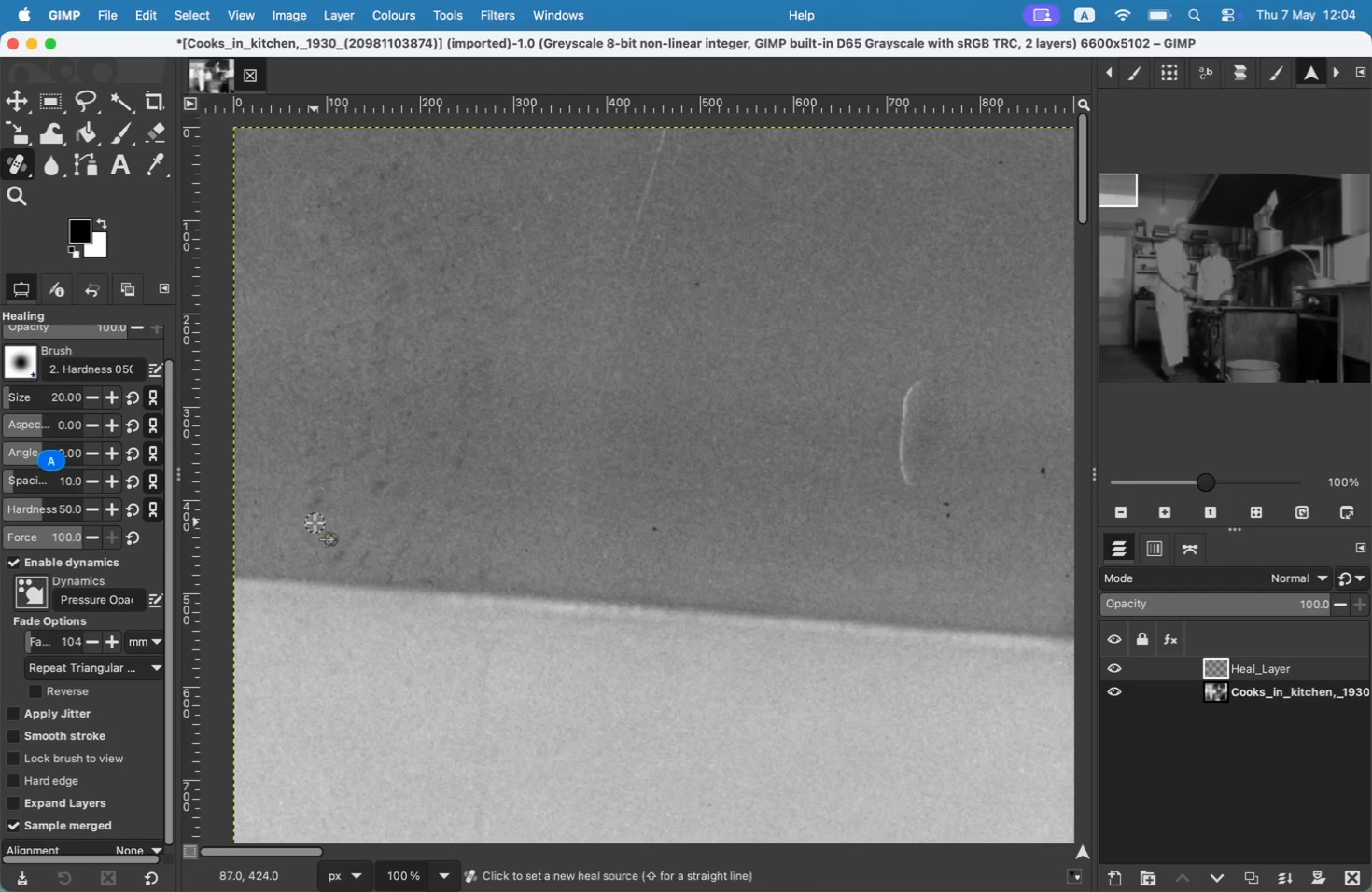 
left_click([315, 523])
 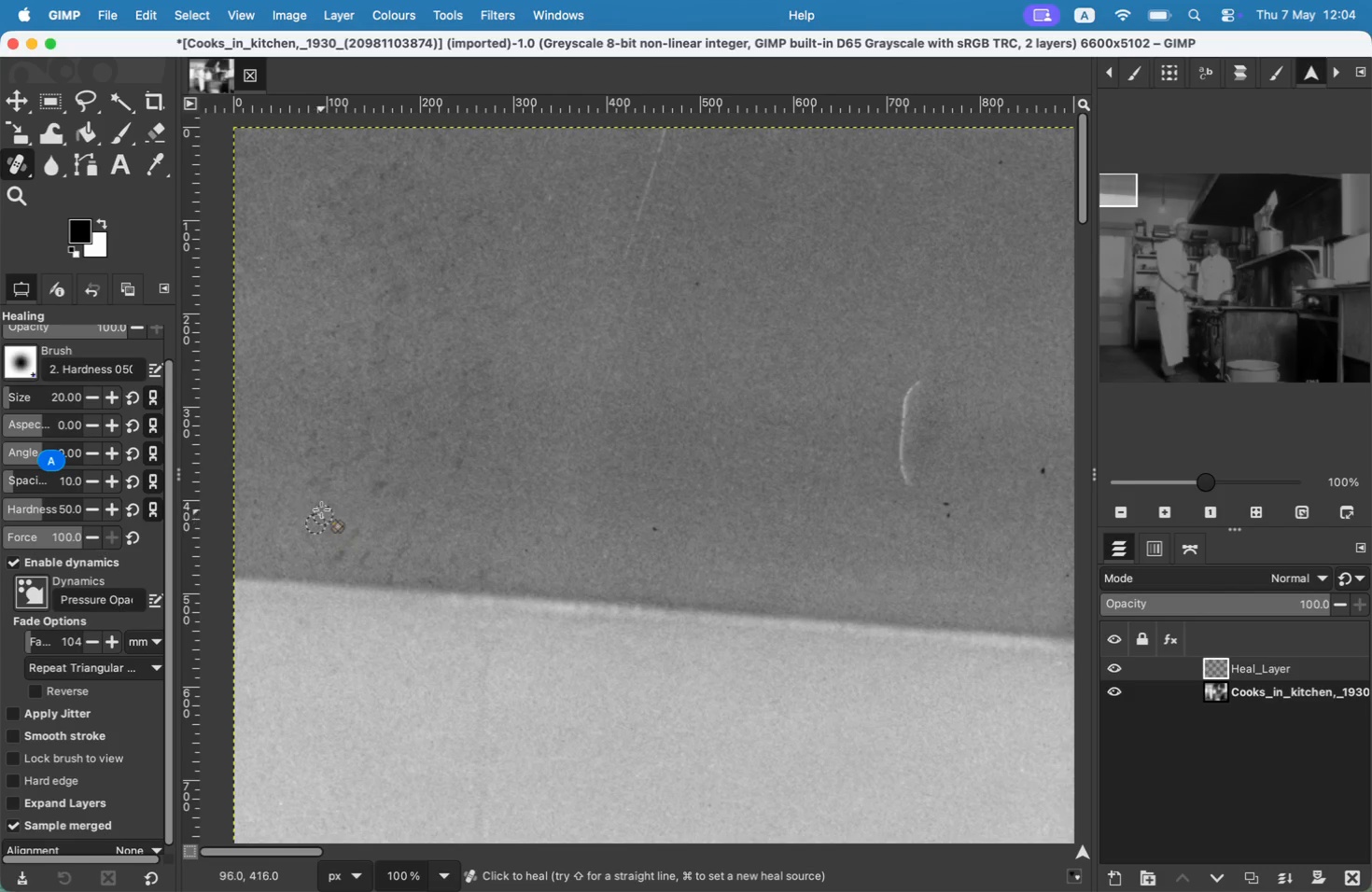 
left_click_drag(start_coordinate=[309, 507], to_coordinate=[322, 488])
 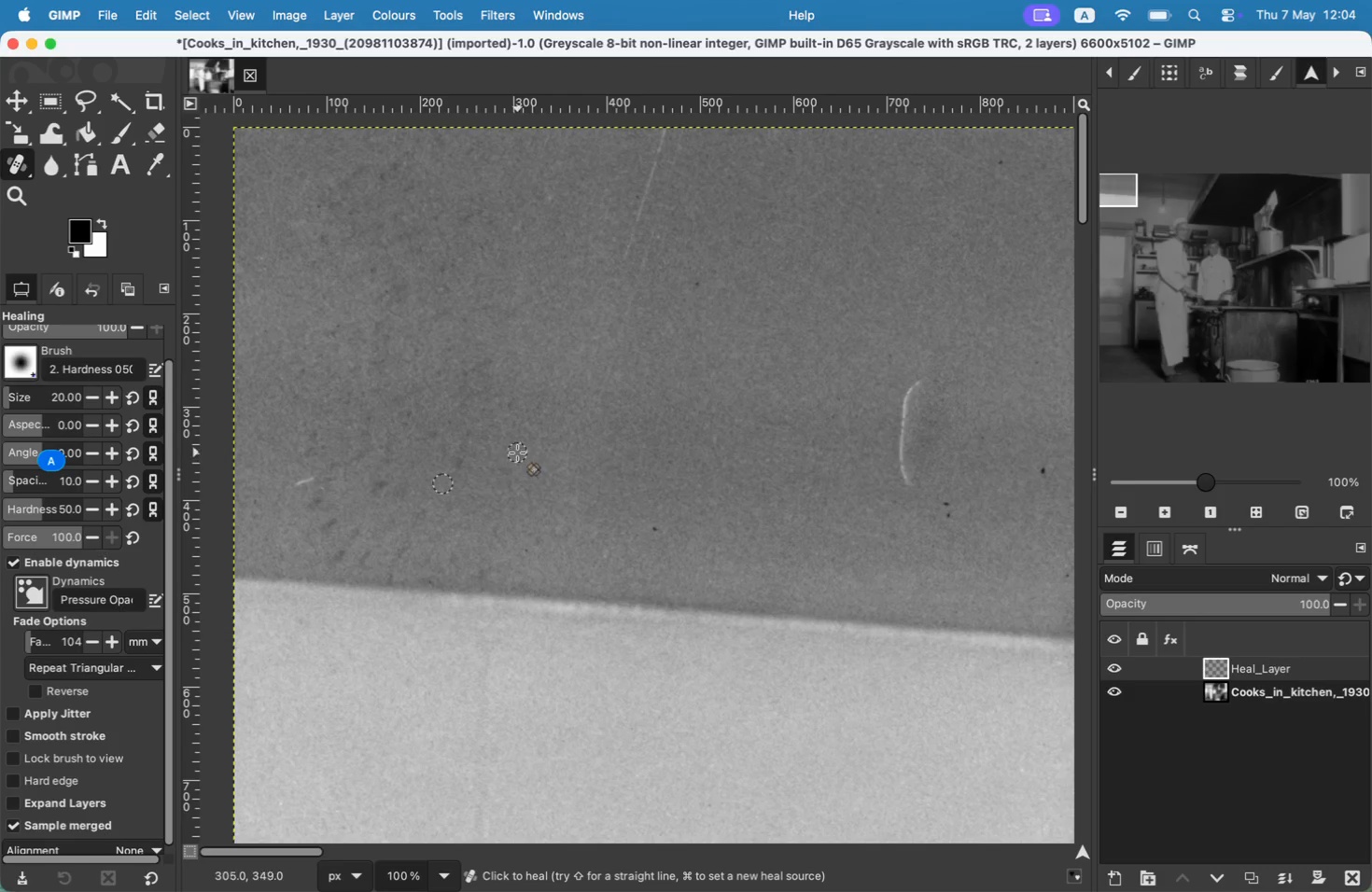 
key(Meta+CommandLeft)
 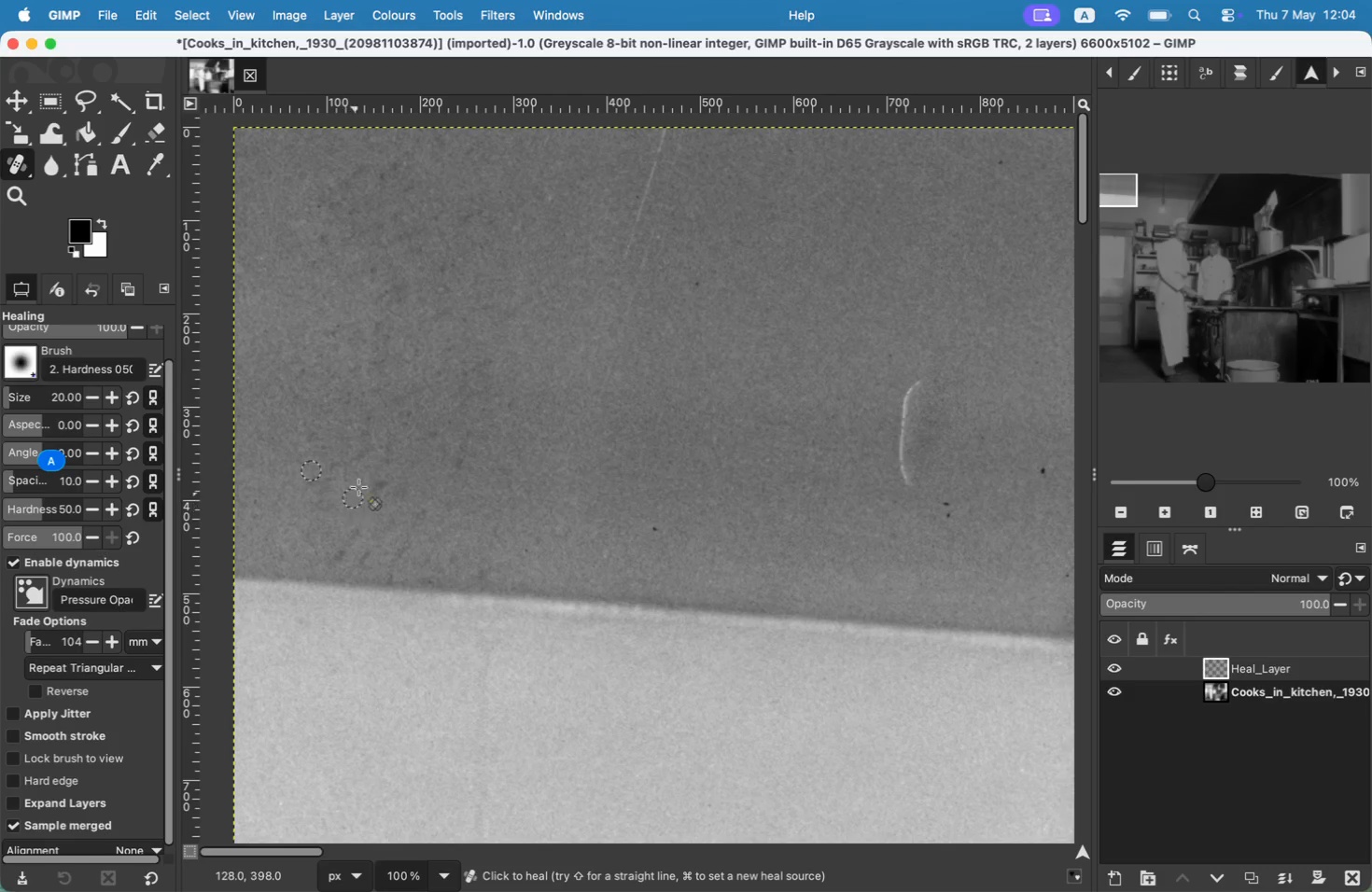 
left_click_drag(start_coordinate=[313, 455], to_coordinate=[313, 429])
 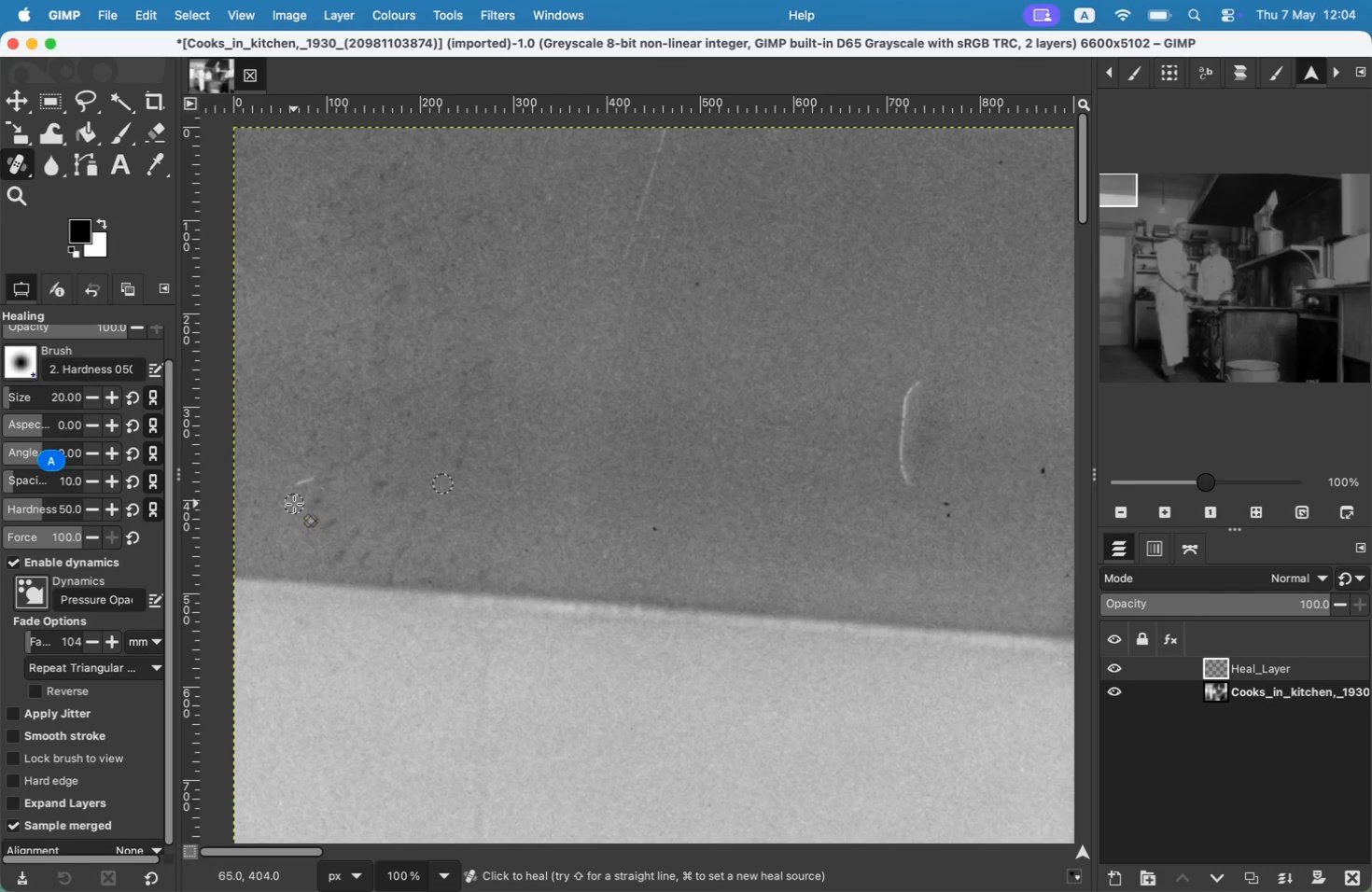 
key(Meta+CommandLeft)
 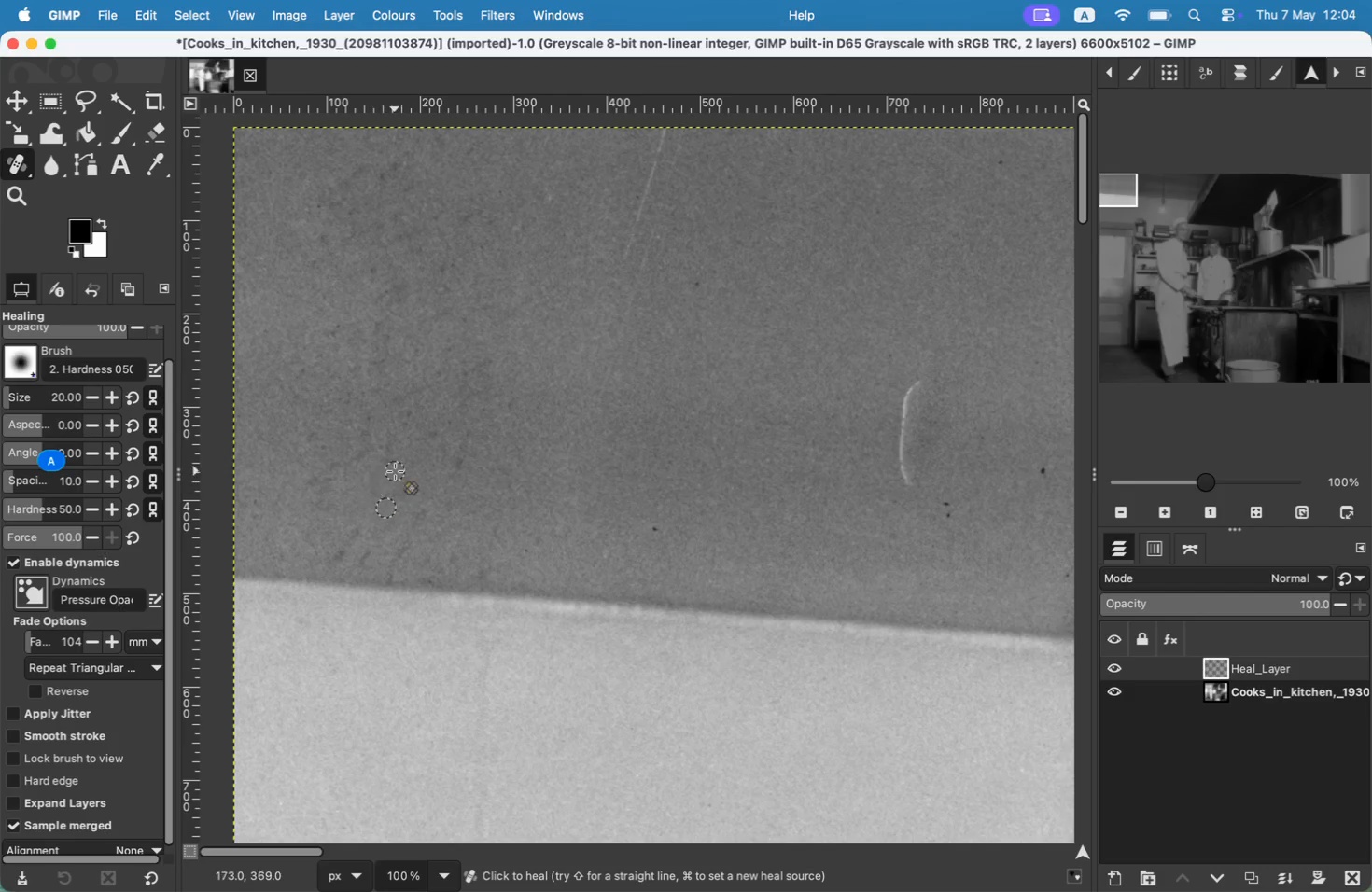 
left_click_drag(start_coordinate=[378, 487], to_coordinate=[392, 474])
 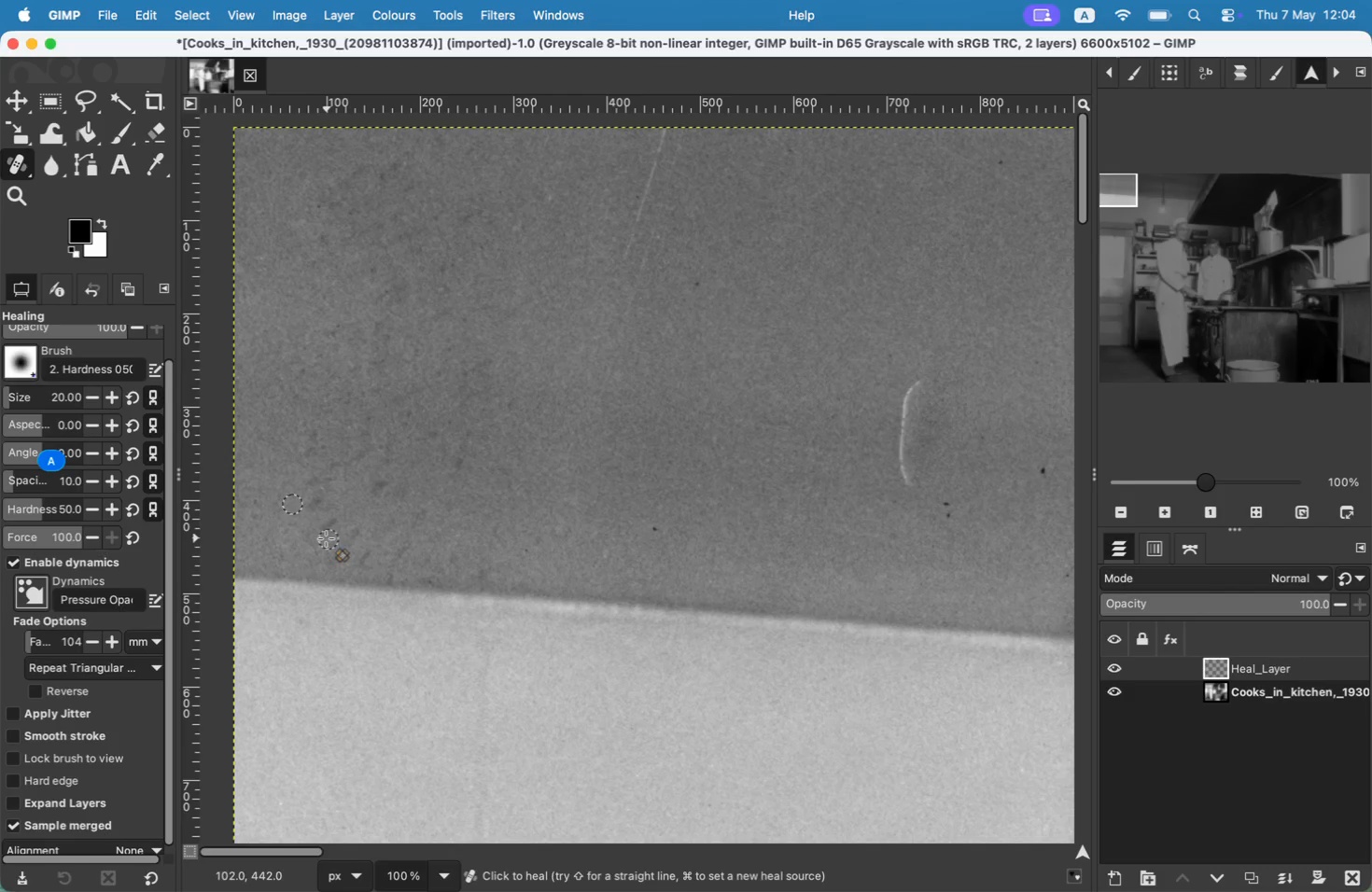 
left_click_drag(start_coordinate=[374, 484], to_coordinate=[381, 494])
 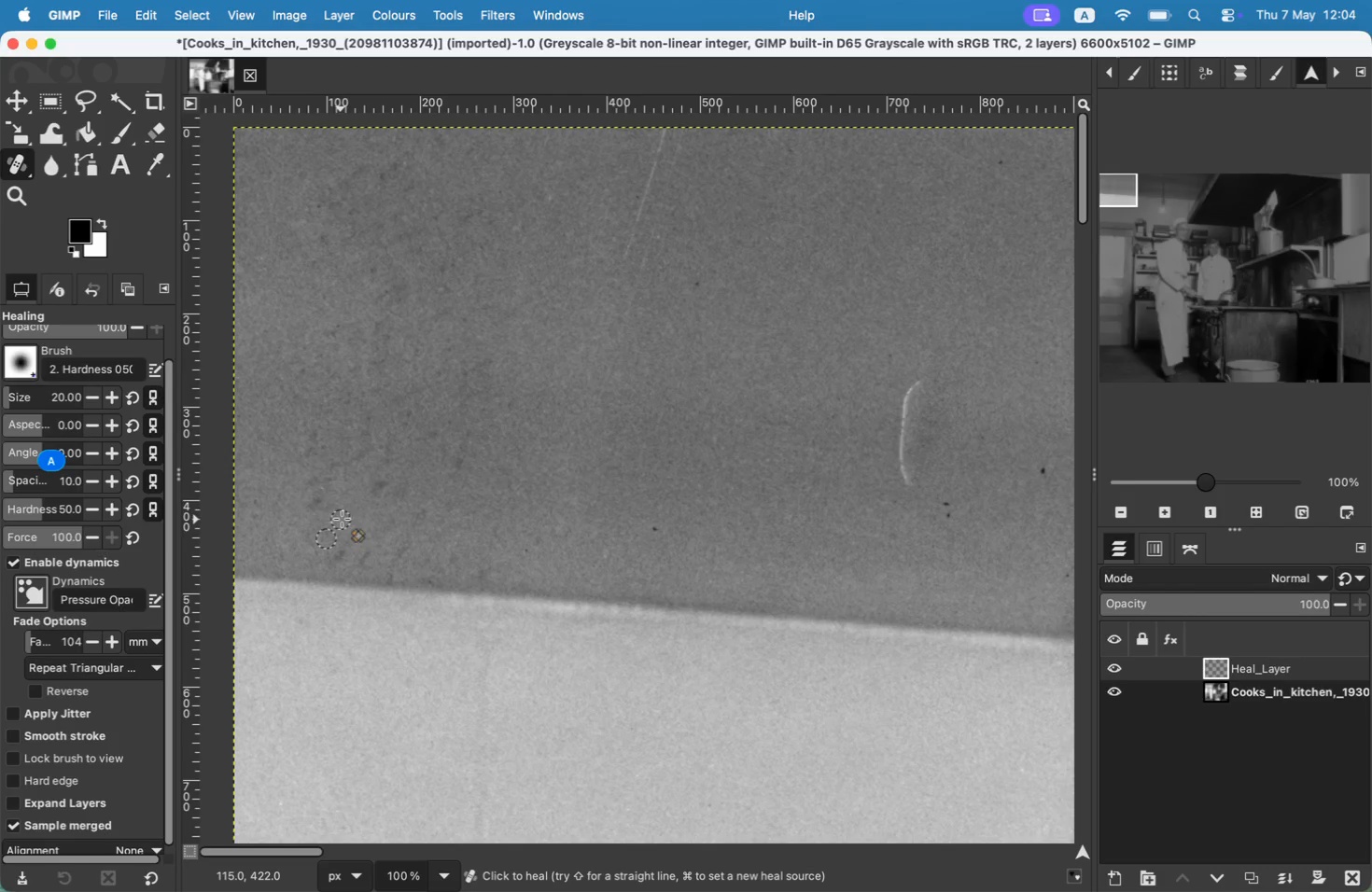 
hold_key(key=CommandLeft, duration=0.55)
 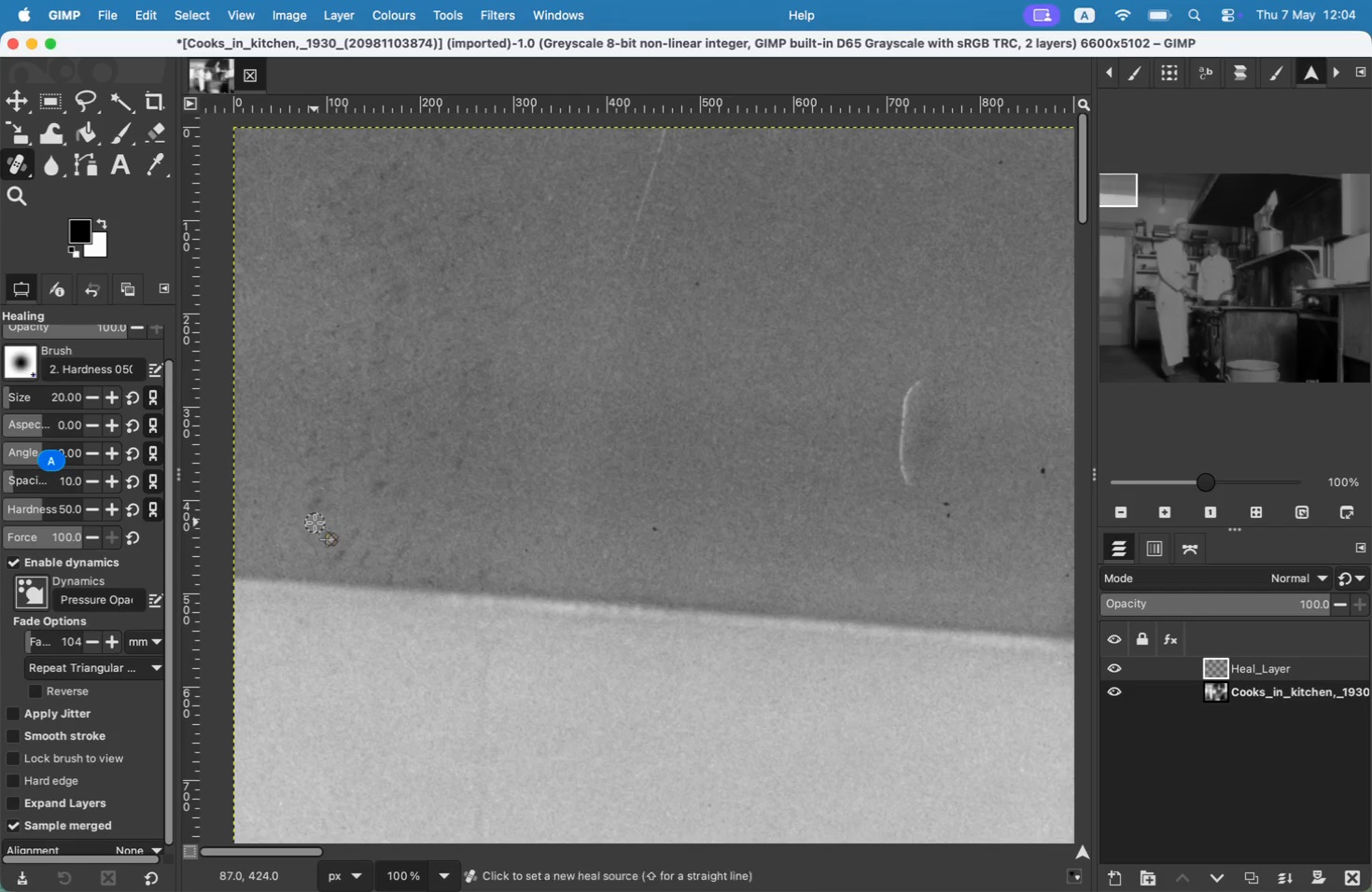 
key(Meta+CommandLeft)
 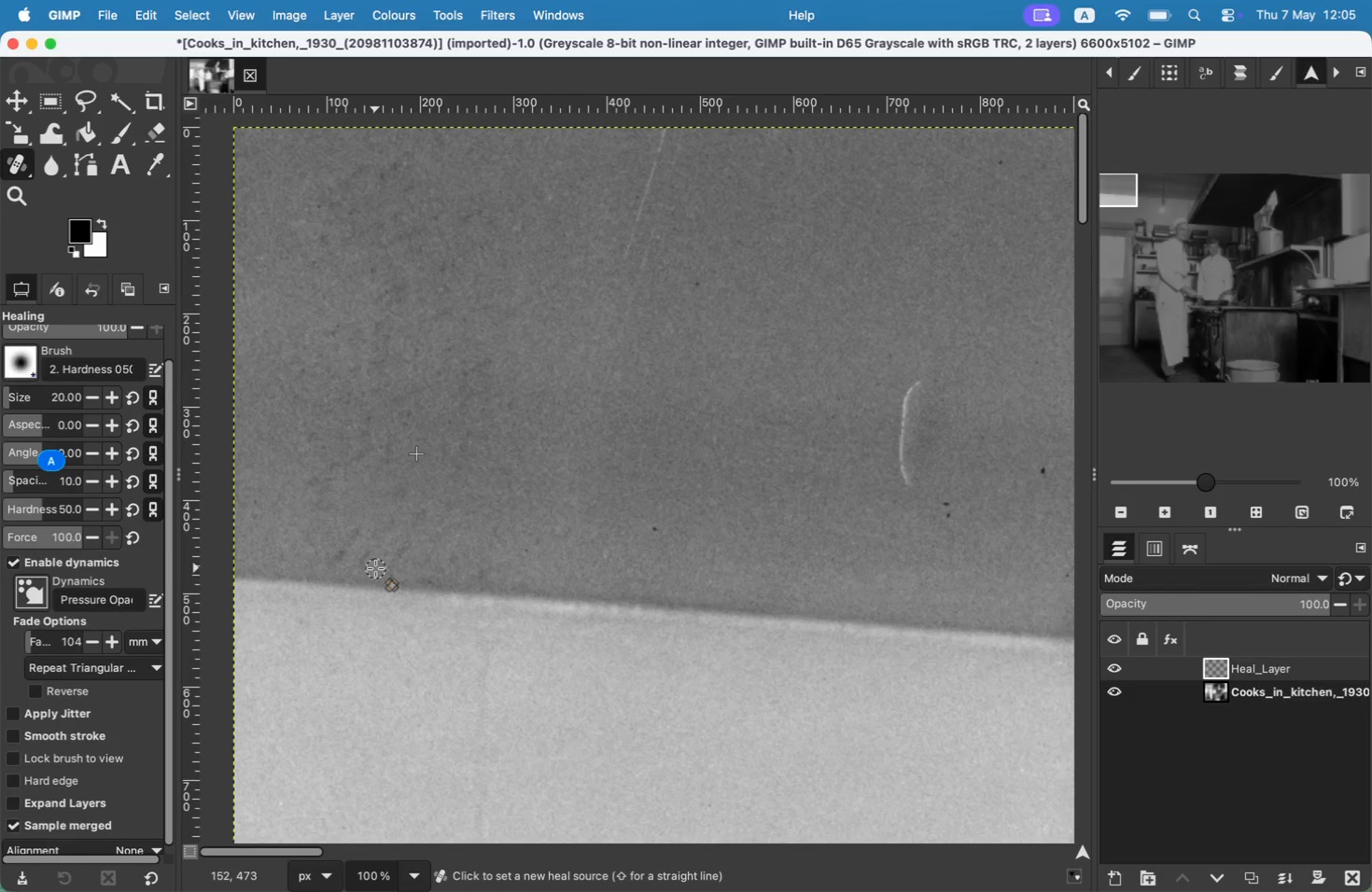 
left_click_drag(start_coordinate=[374, 549], to_coordinate=[364, 560])
 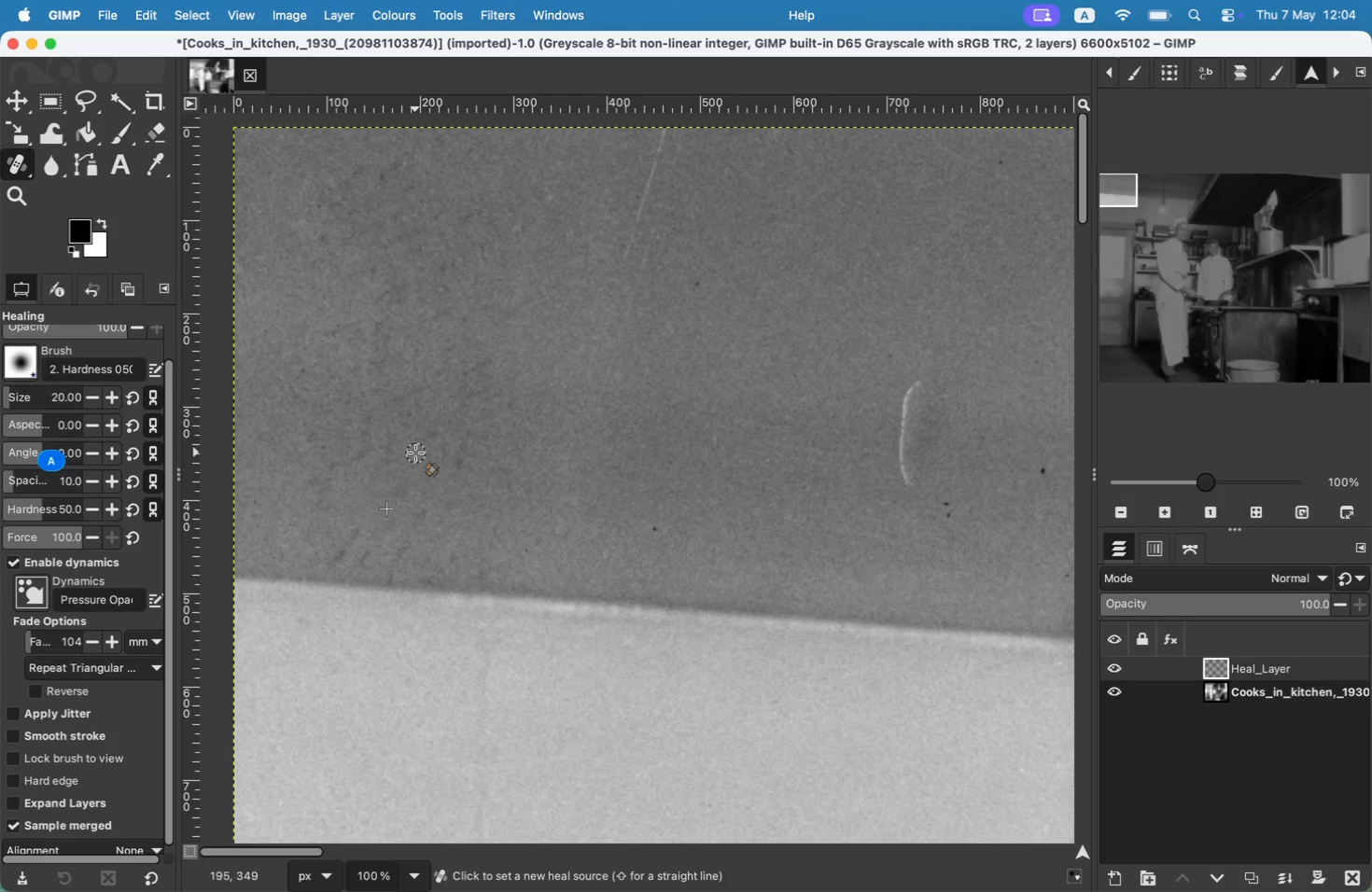 
key(Meta+CommandLeft)
 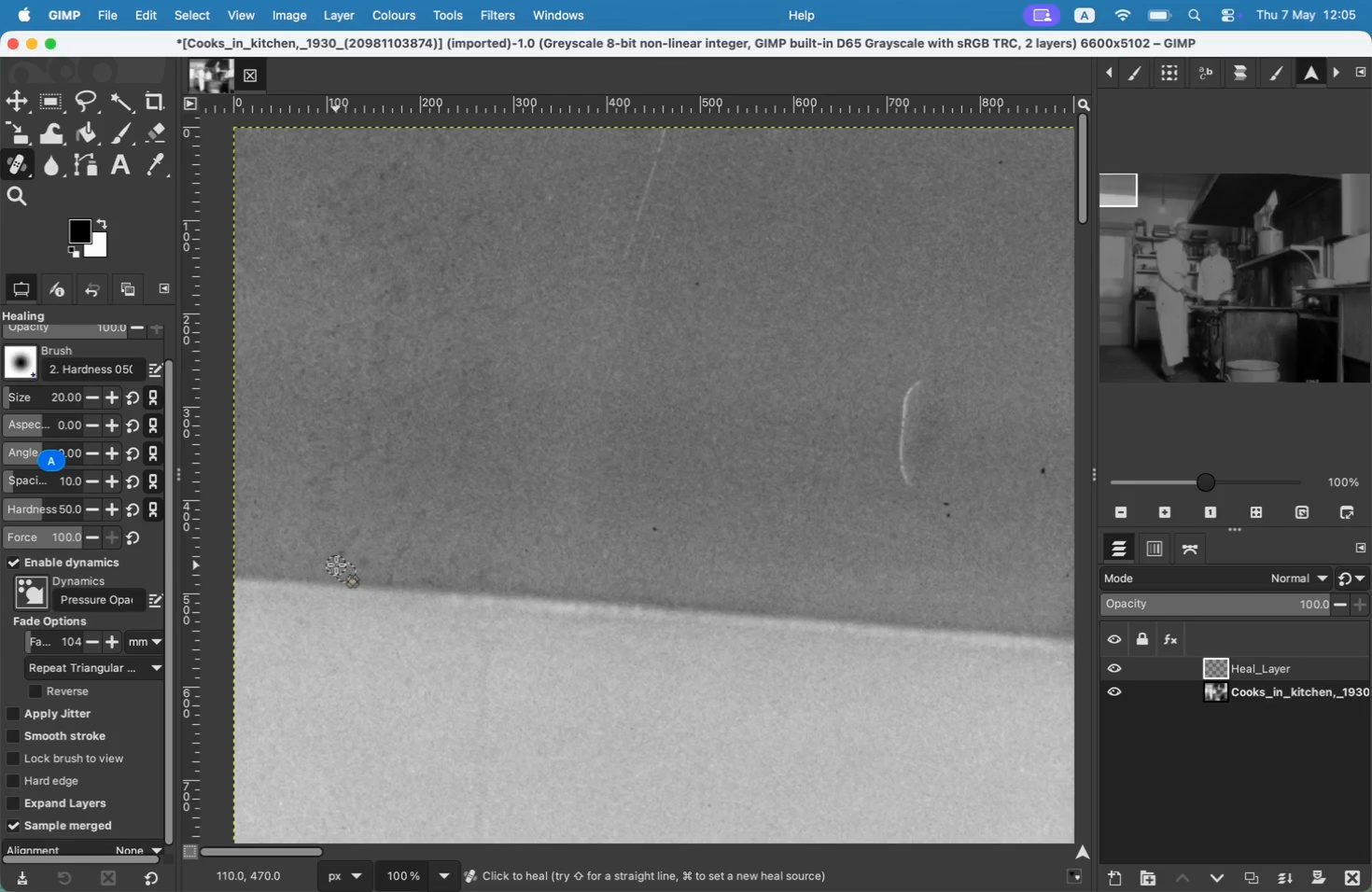 
left_click_drag(start_coordinate=[334, 565], to_coordinate=[365, 528])
 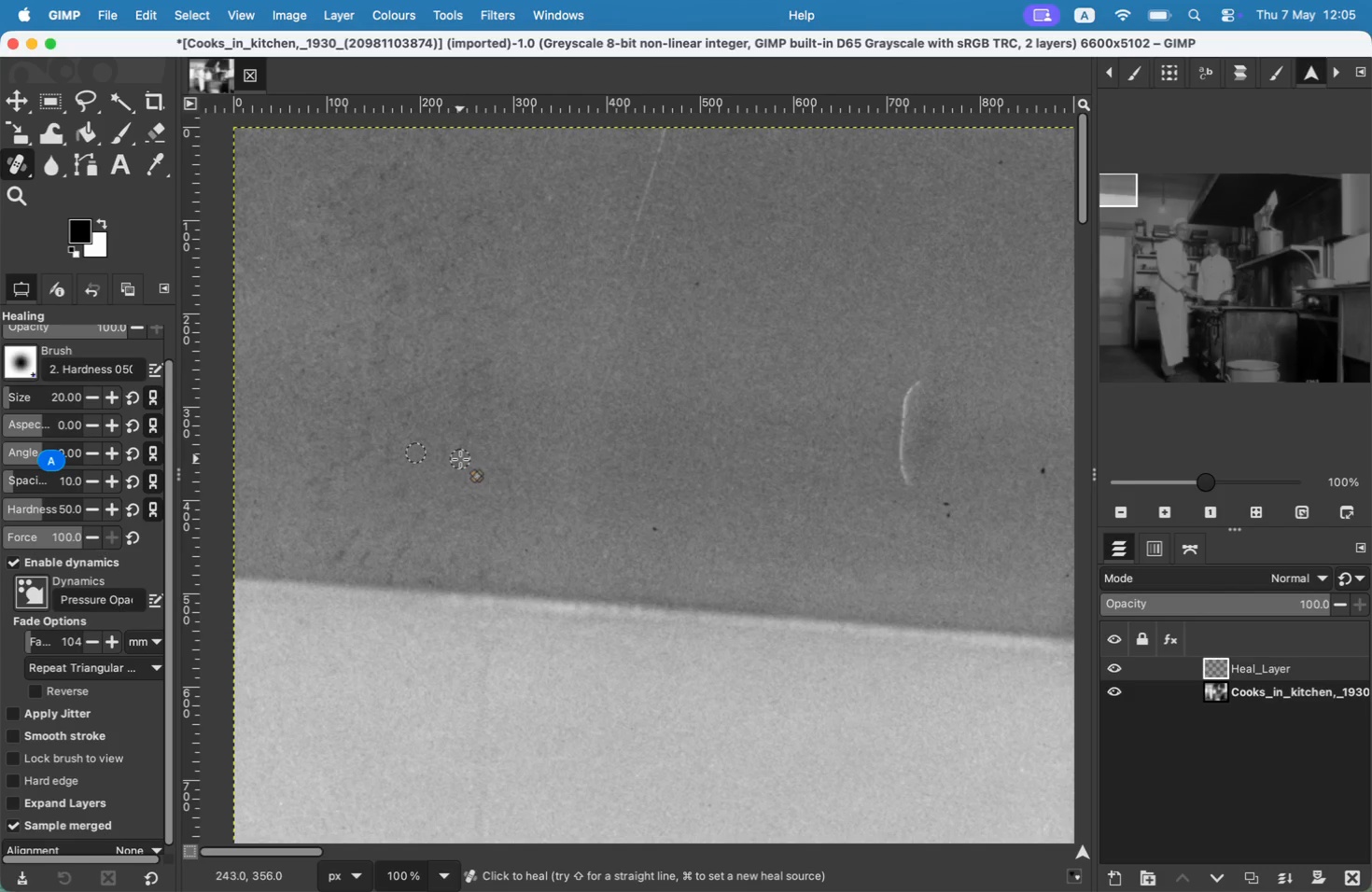 
key(Meta+CommandLeft)
 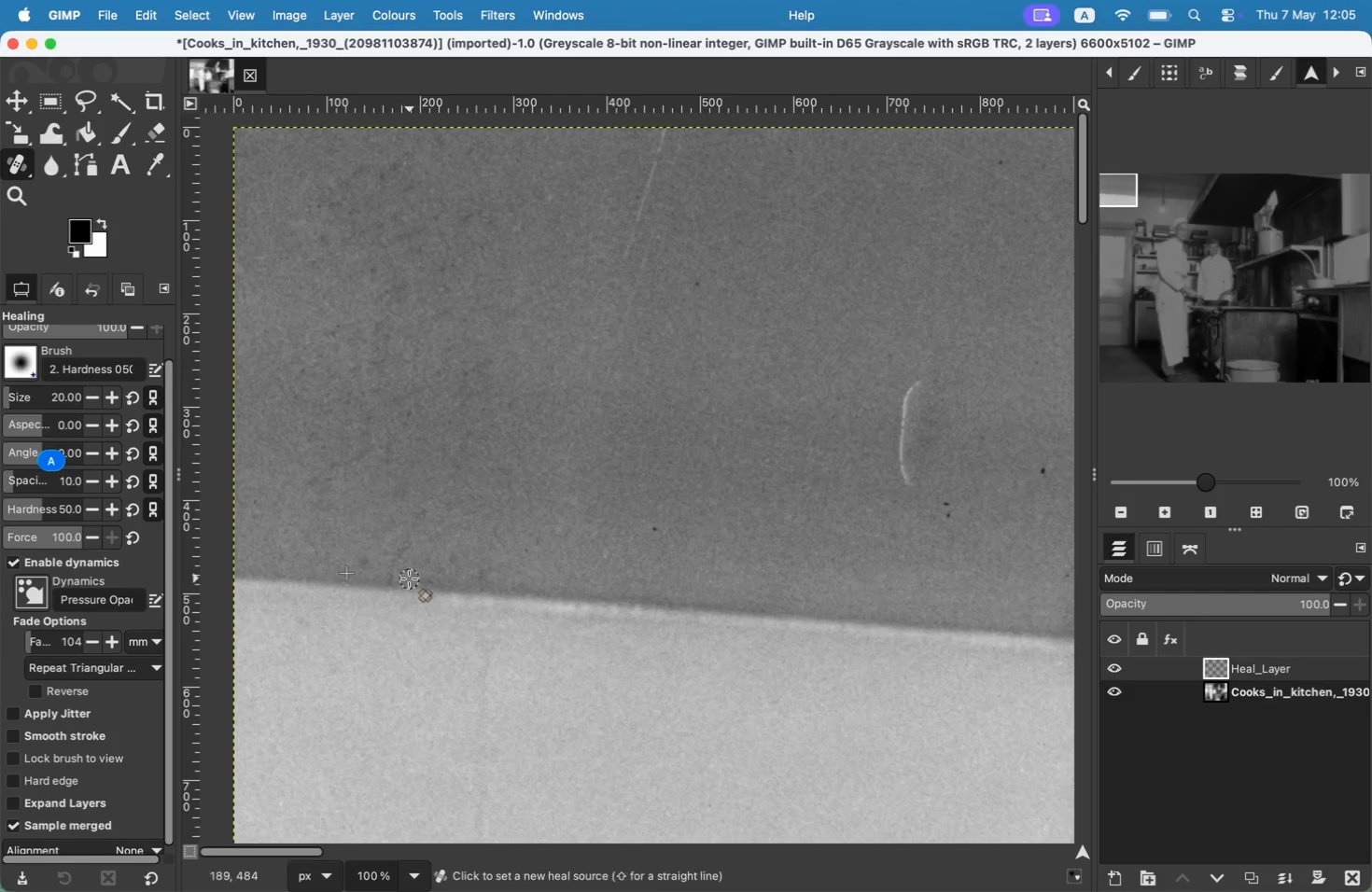 
left_click([409, 578])
 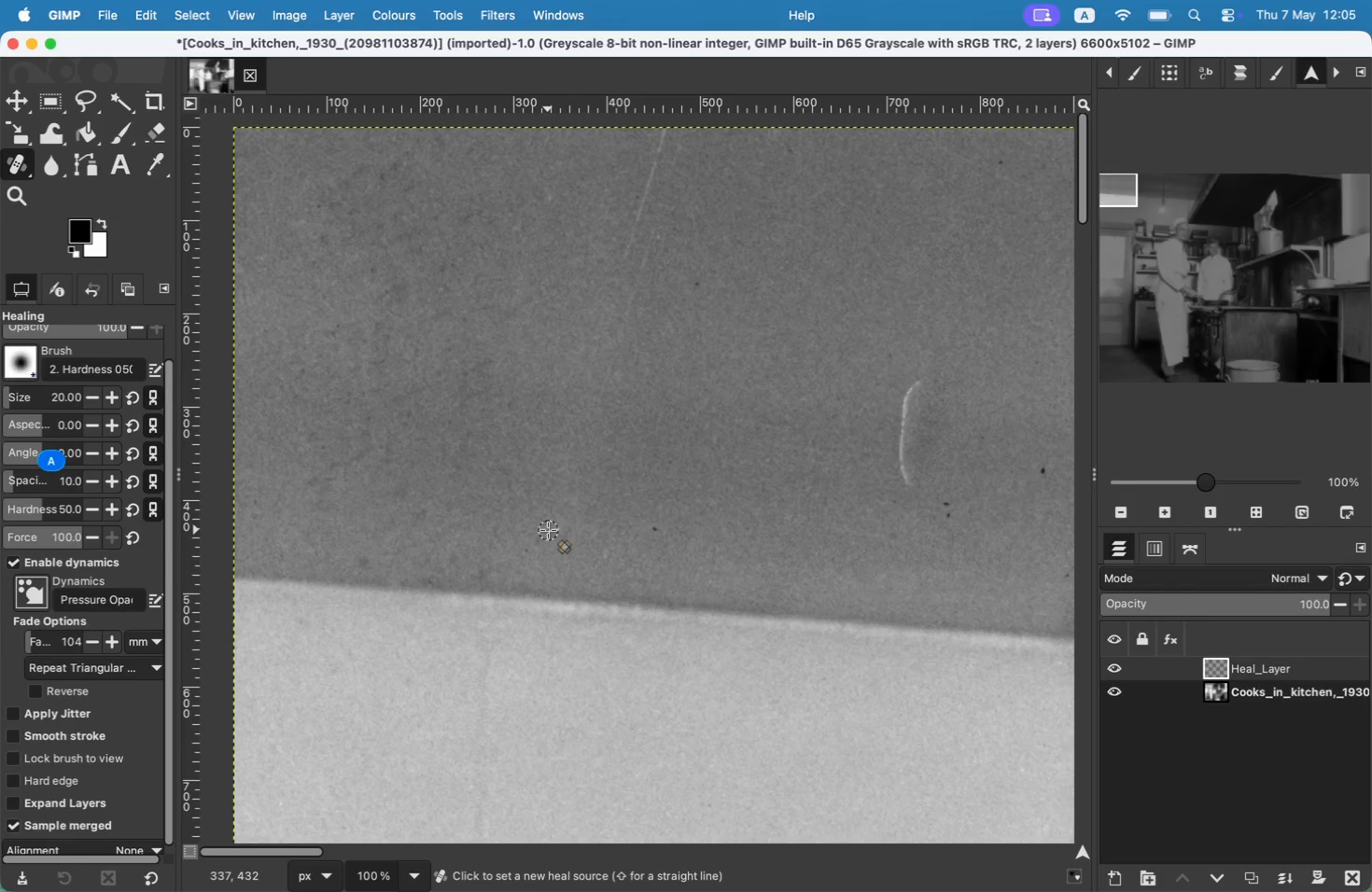 
left_click_drag(start_coordinate=[393, 582], to_coordinate=[418, 529])
 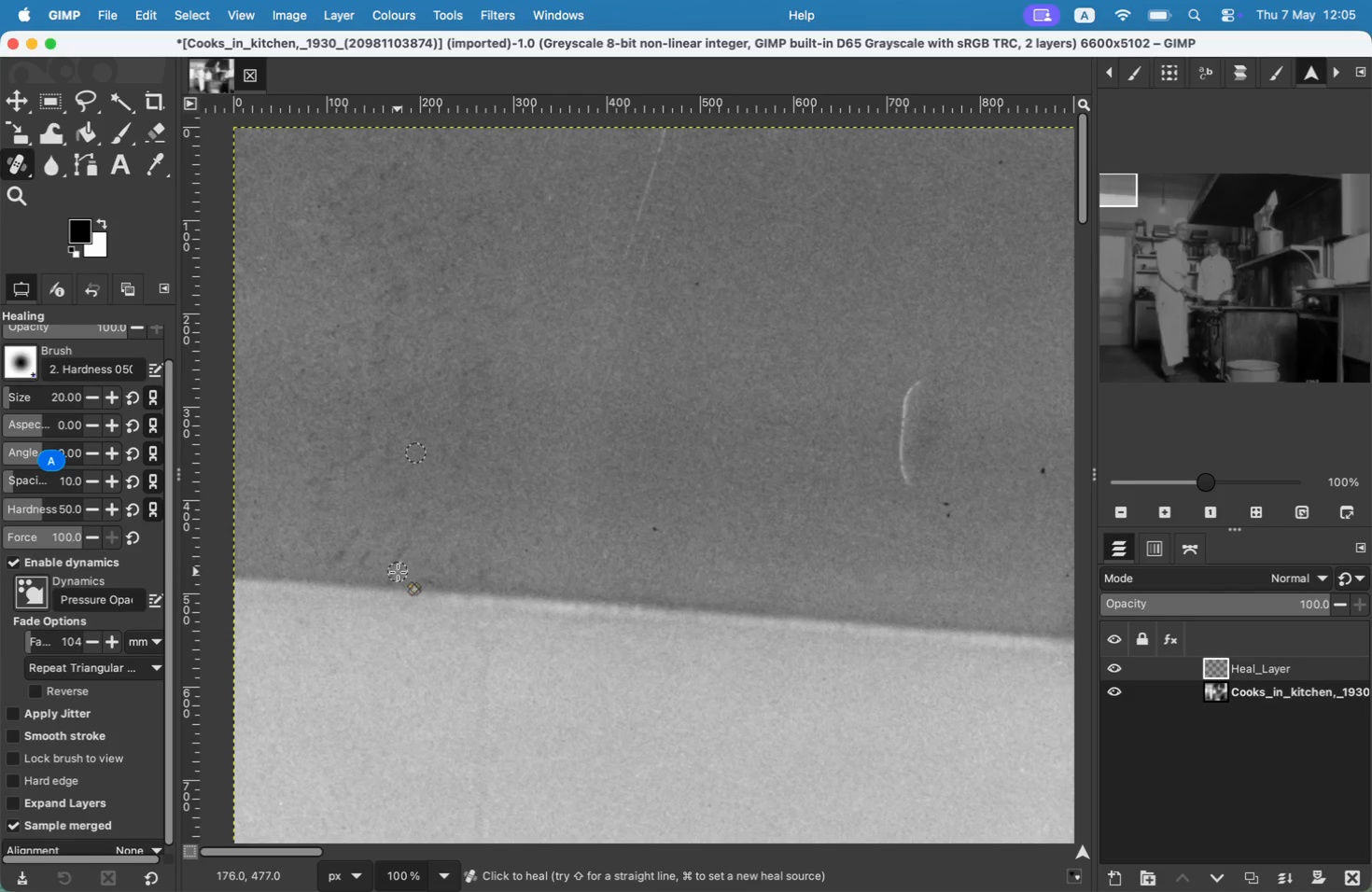 
hold_key(key=CommandLeft, duration=0.33)
 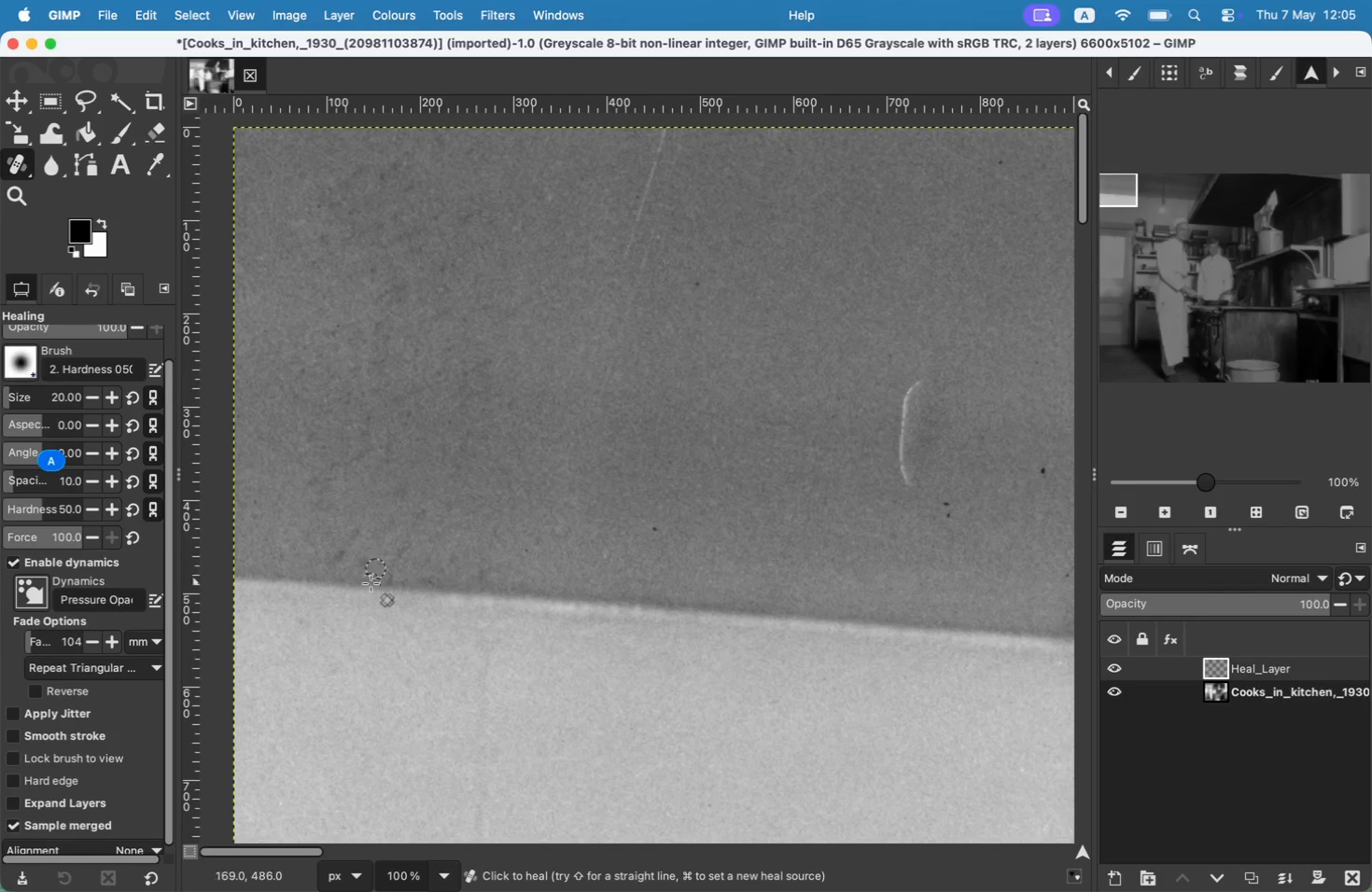 
hold_key(key=CommandLeft, duration=0.6)
left_click([385, 547])
 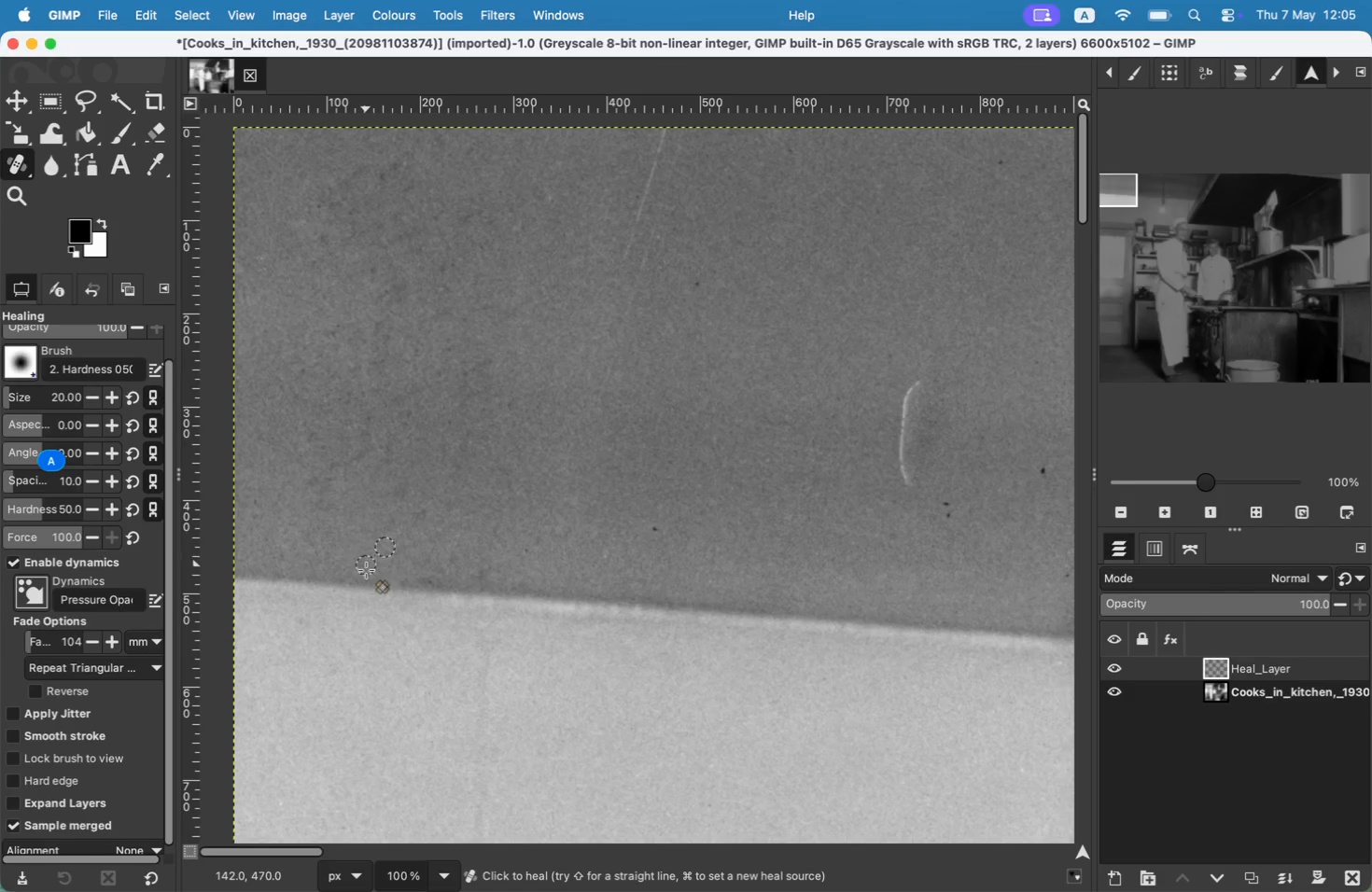 
hold_key(key=Space, duration=1.5)
 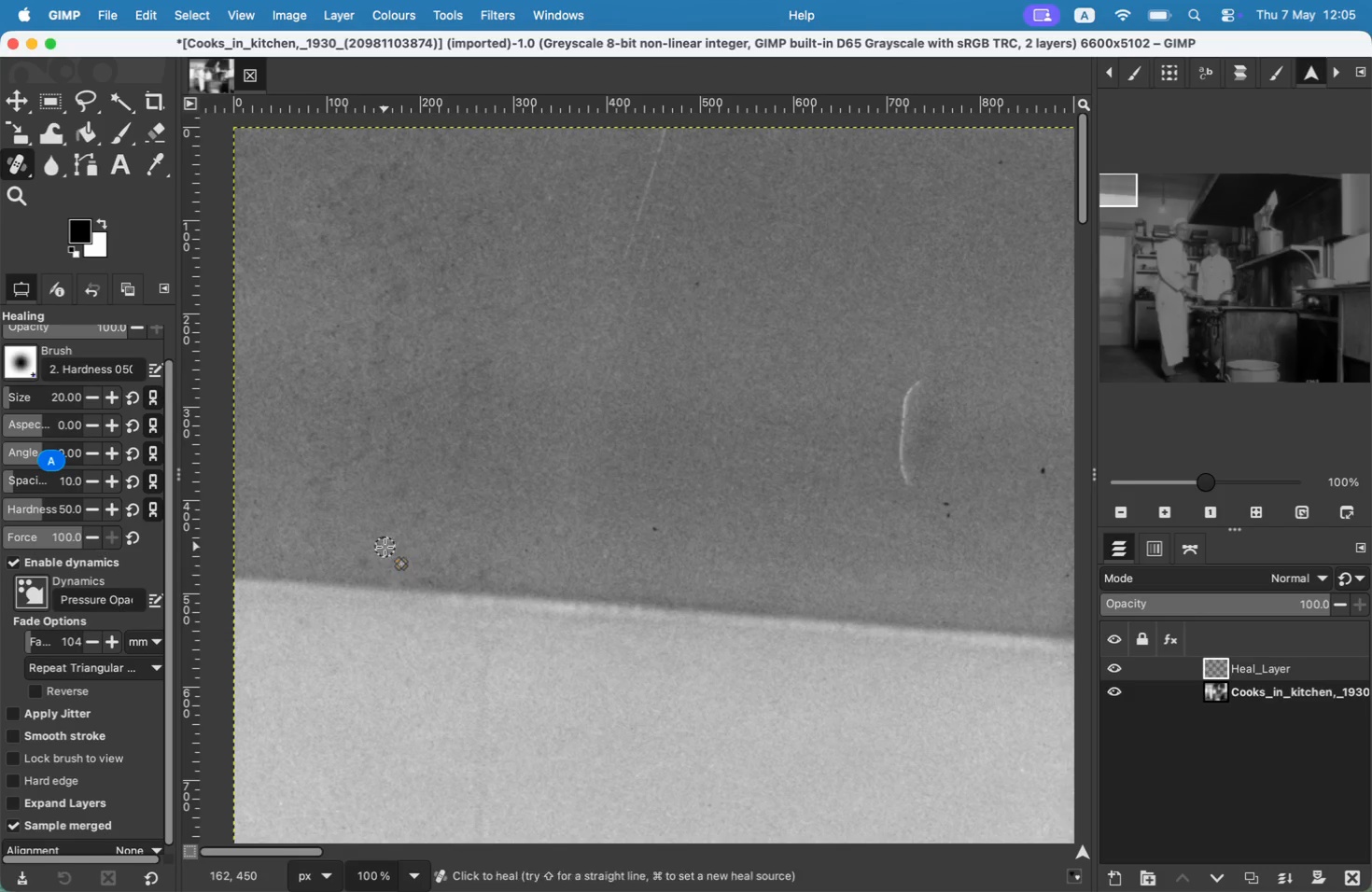 
hold_key(key=Space, duration=0.91)
 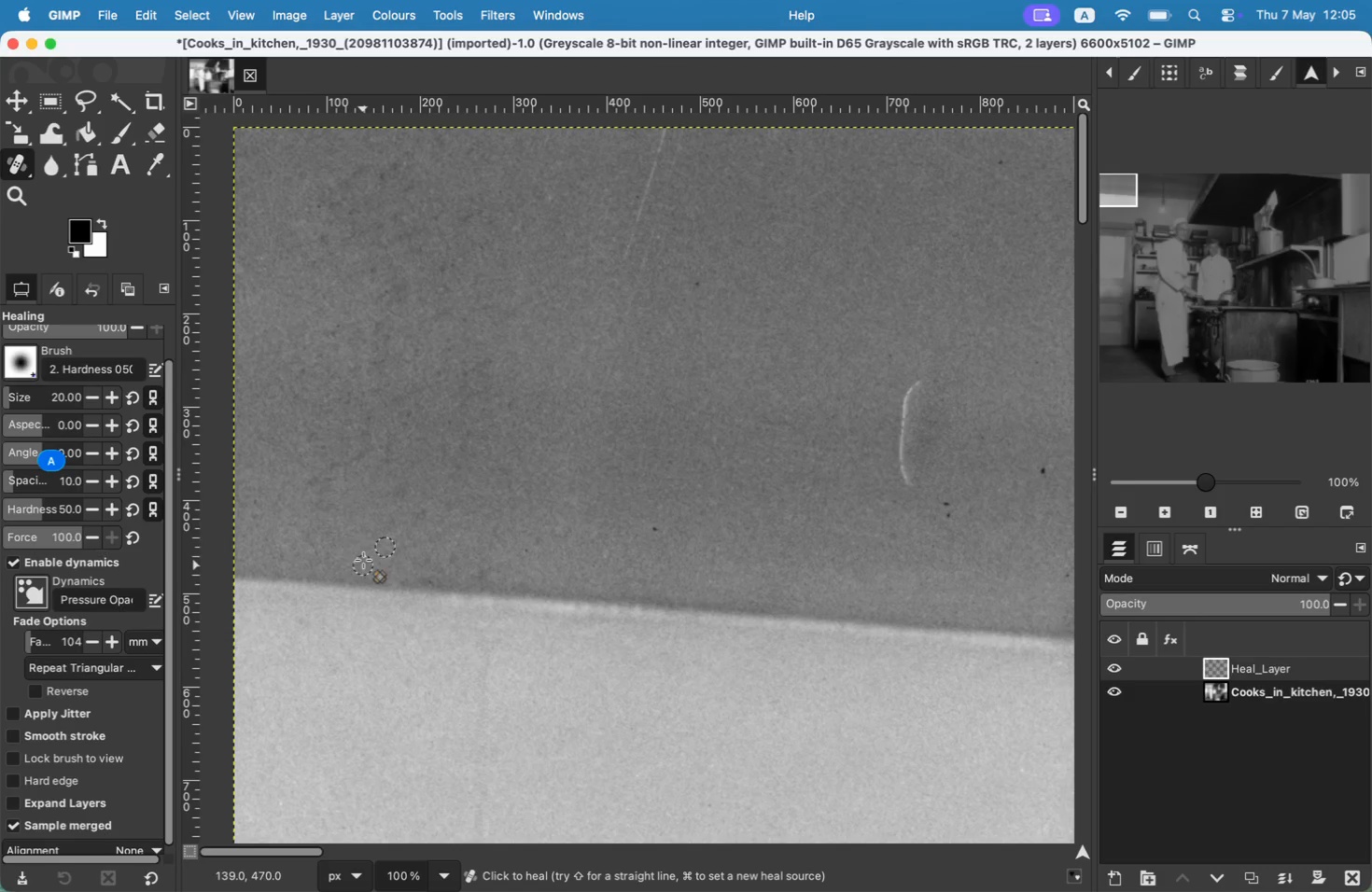 
hold_key(key=CommandLeft, duration=0.4)
 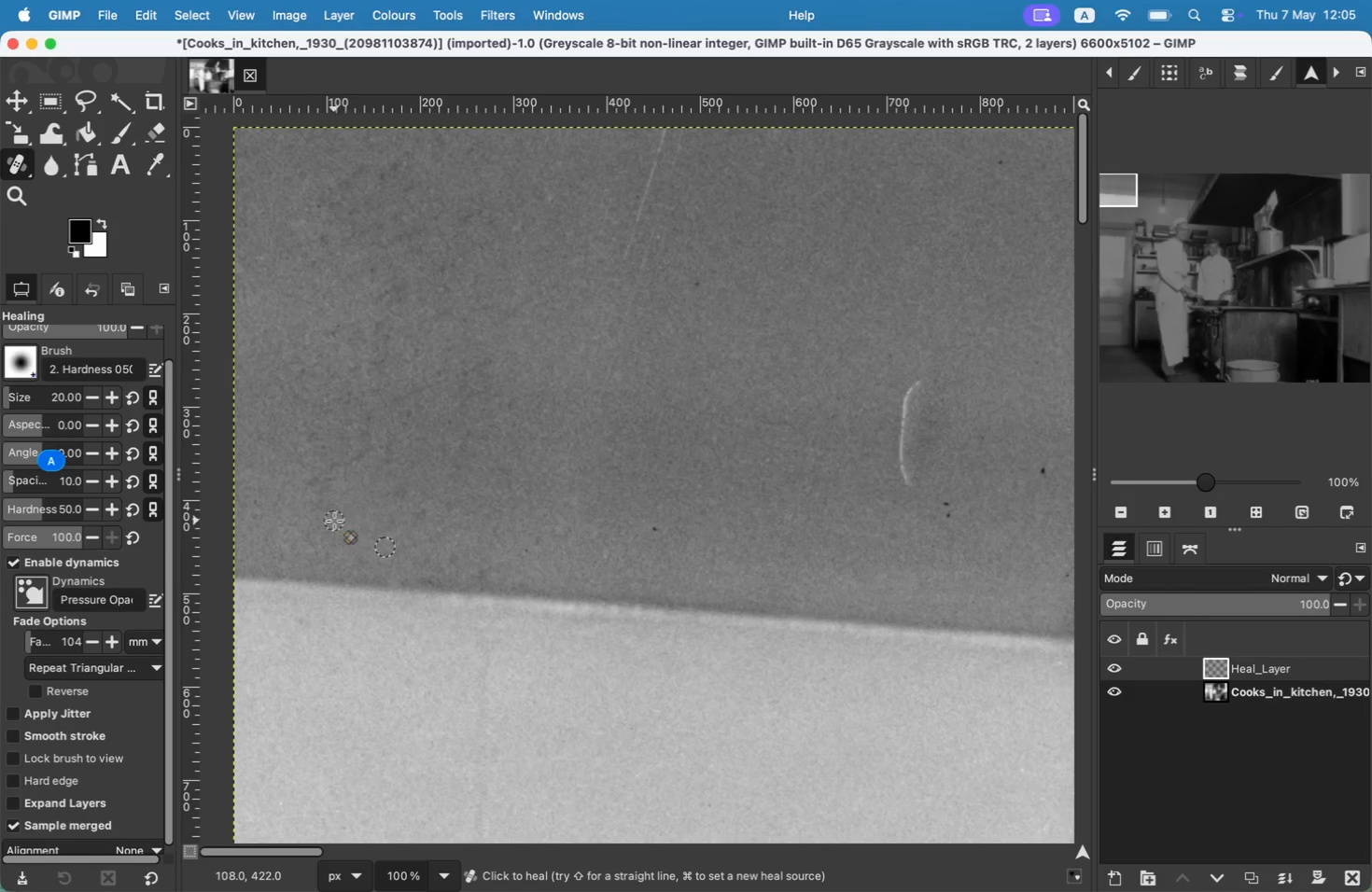 
left_click_drag(start_coordinate=[415, 465], to_coordinate=[494, 434])
 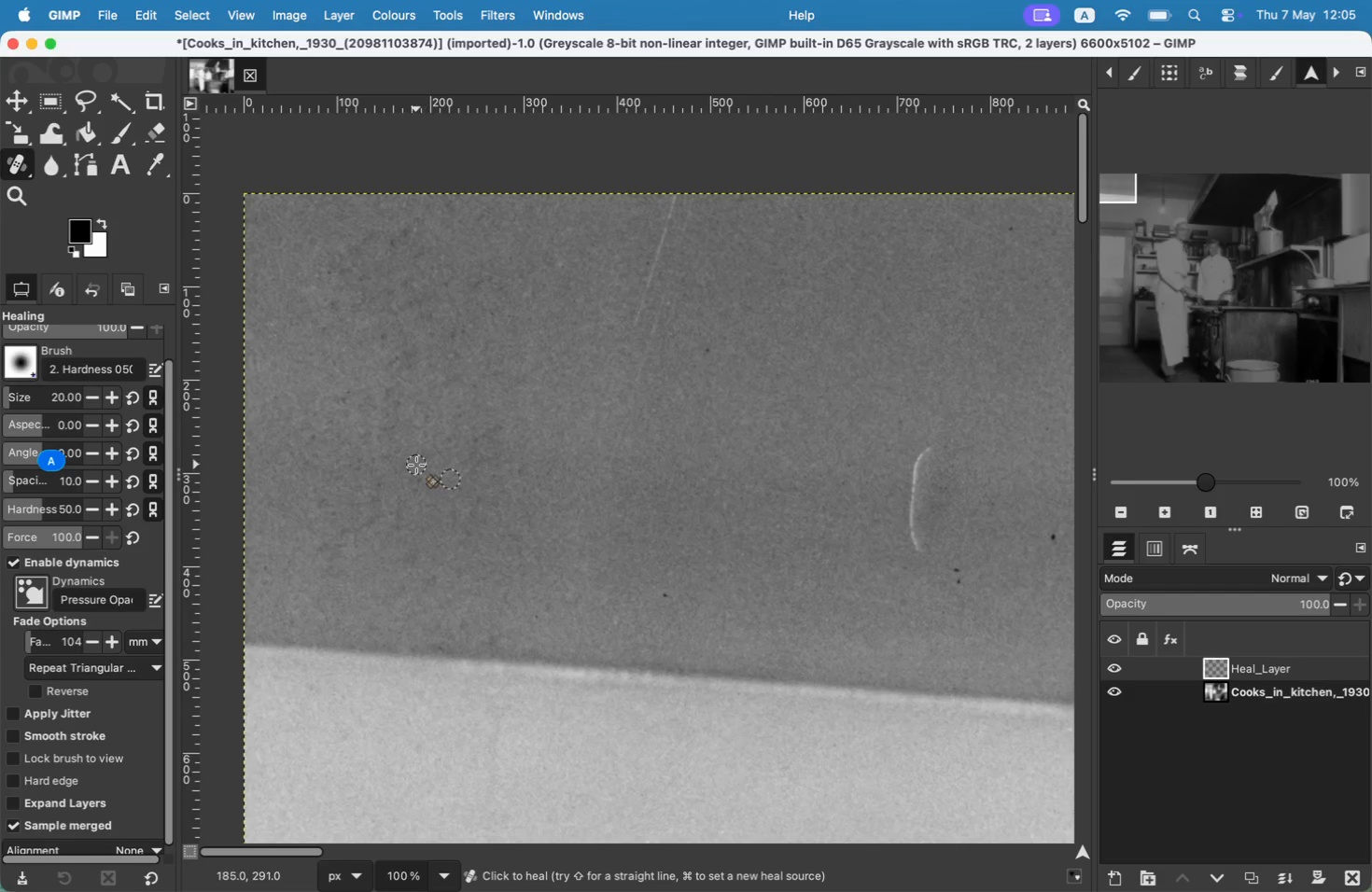 
wait(5.47)
 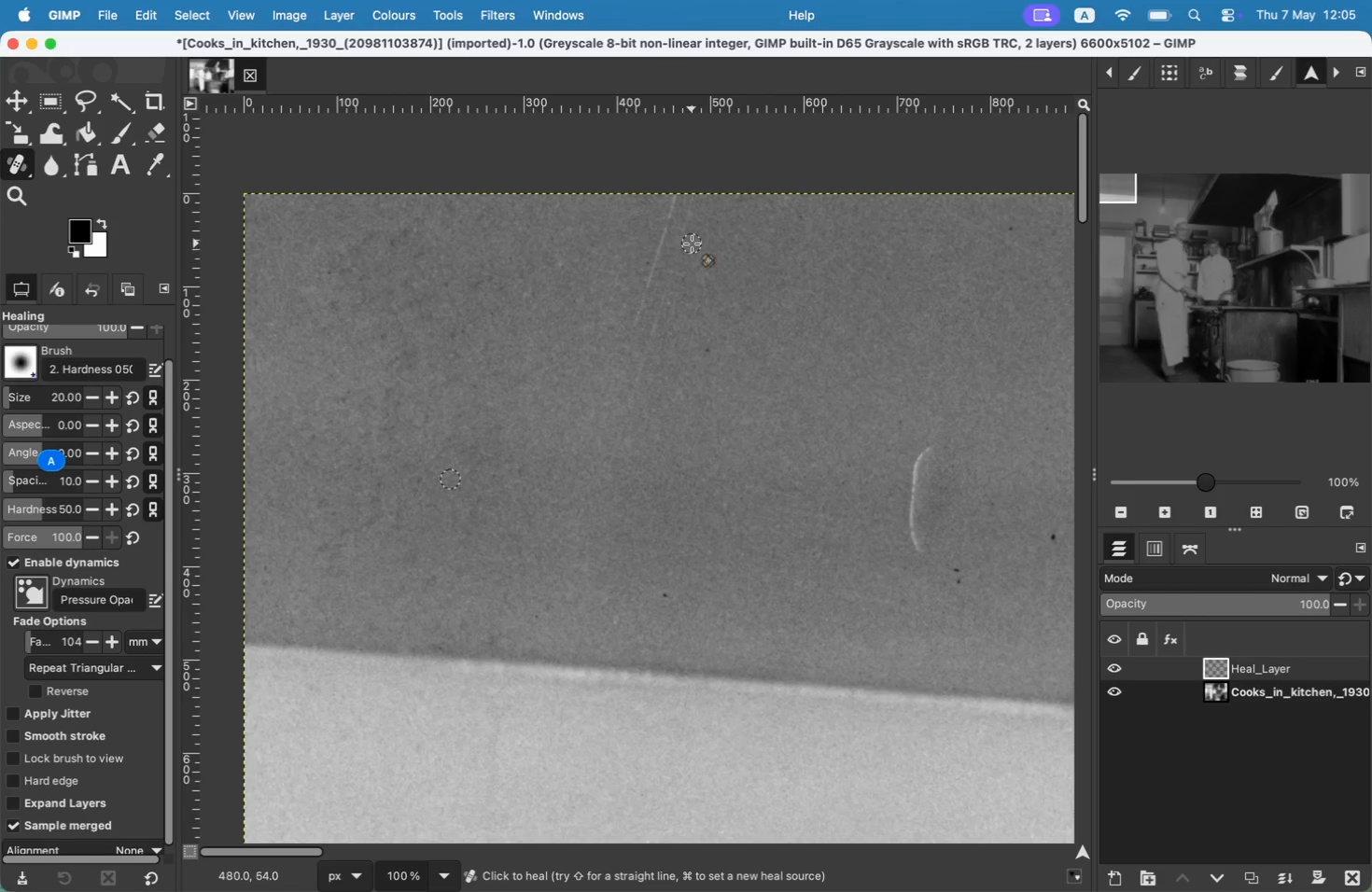 
key(Meta+CommandLeft)
 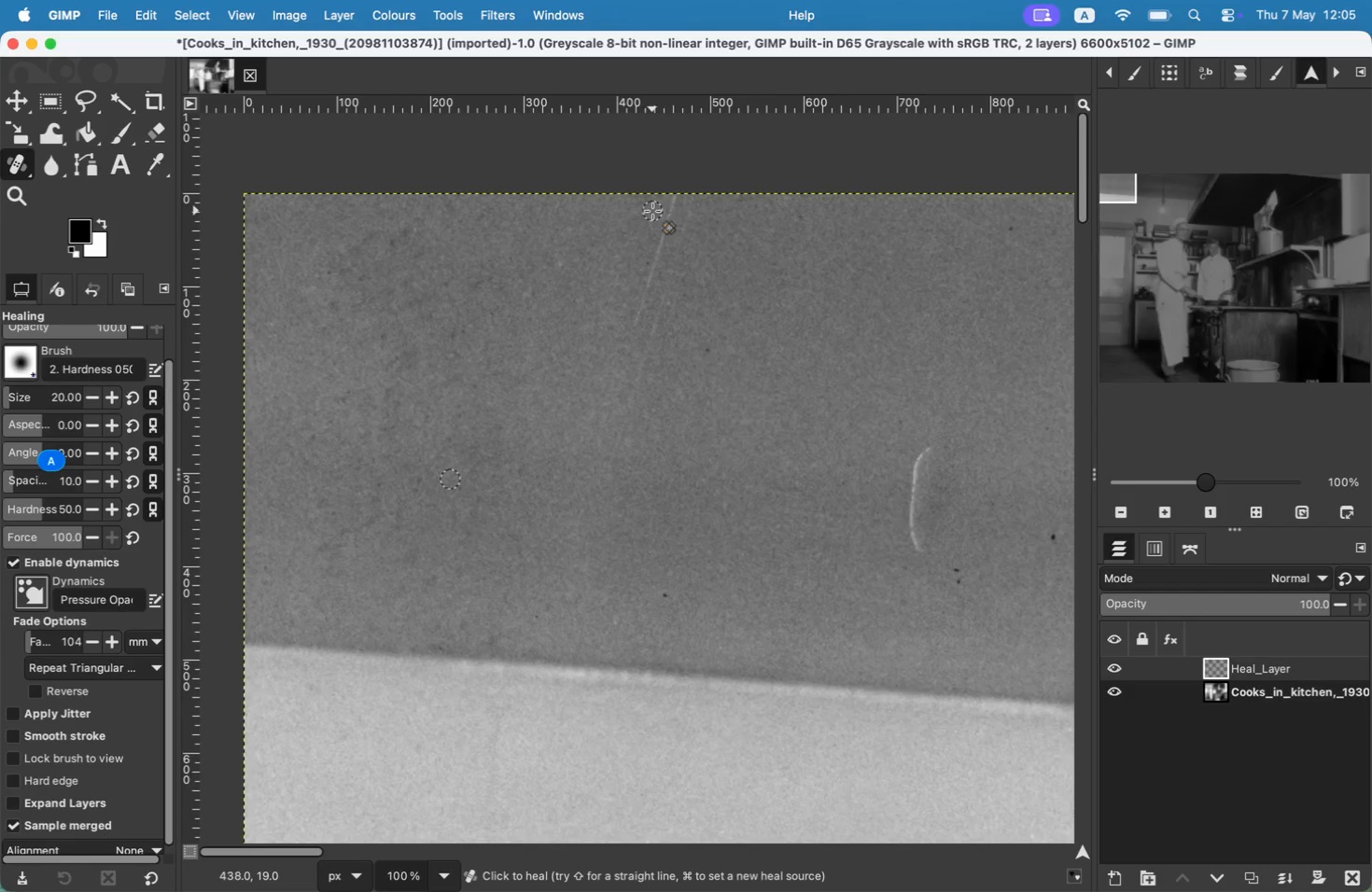 
left_click([652, 211])
 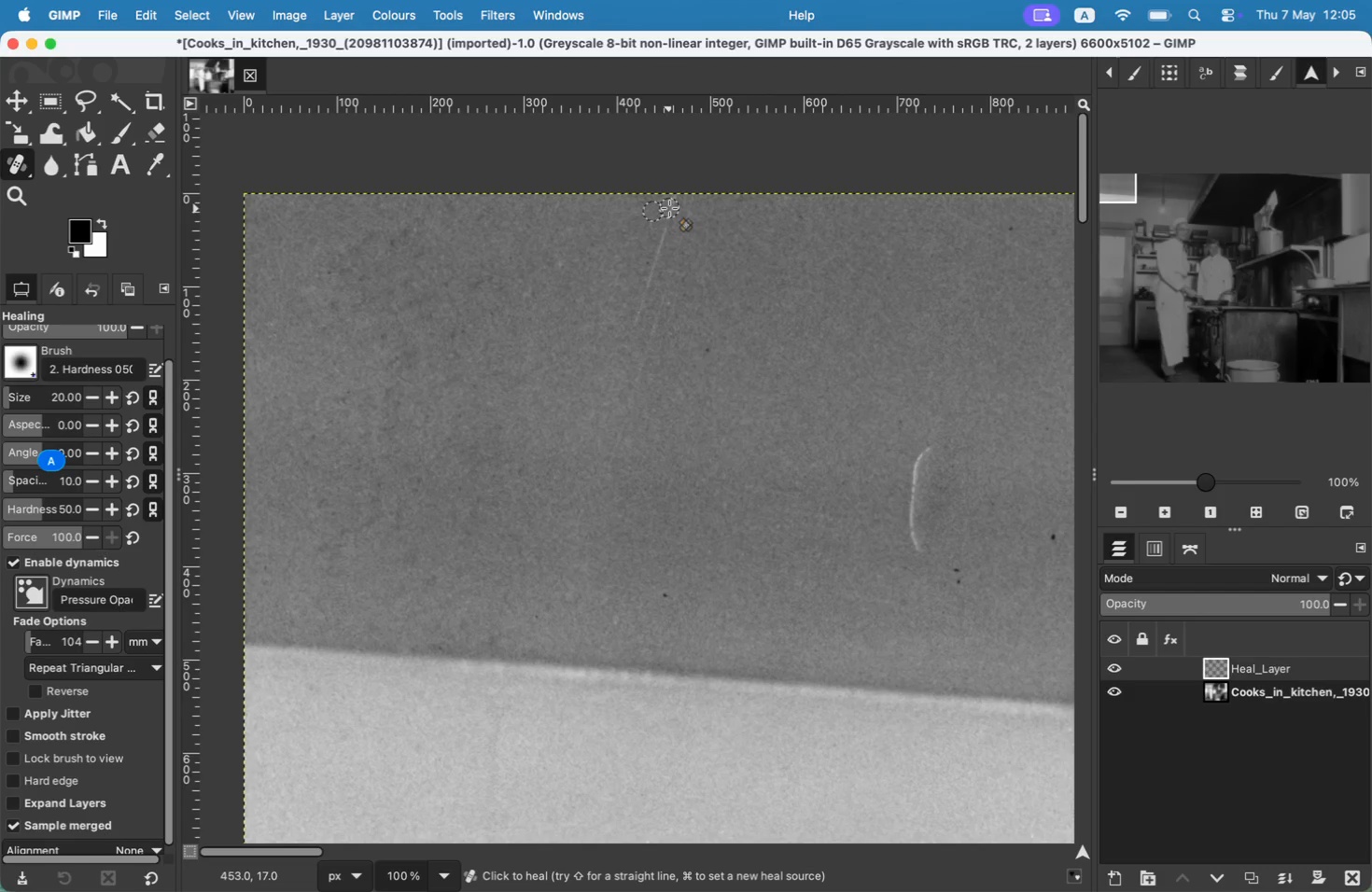 
left_click_drag(start_coordinate=[677, 202], to_coordinate=[667, 223])
 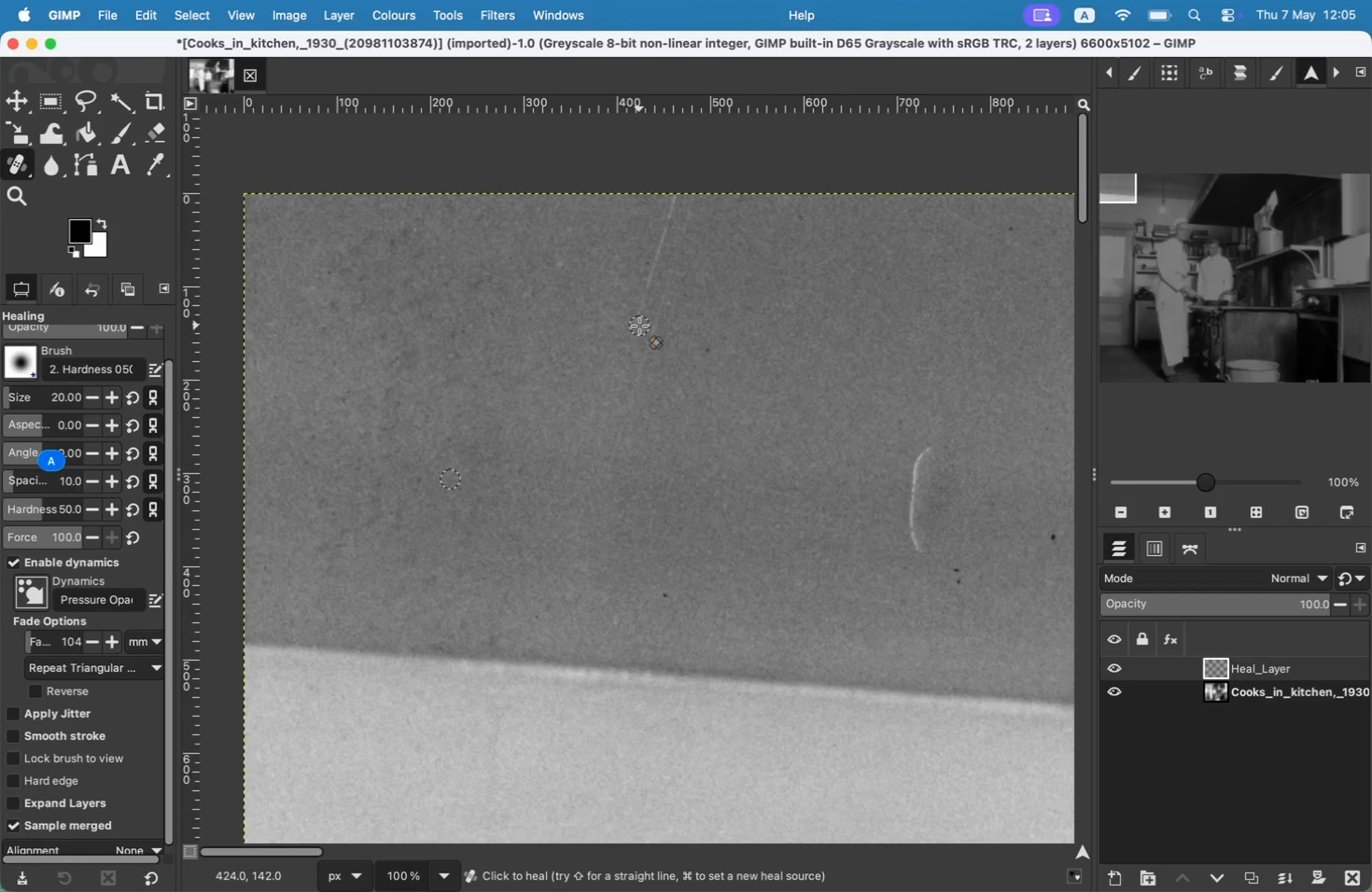 
key(Meta+CommandLeft)
 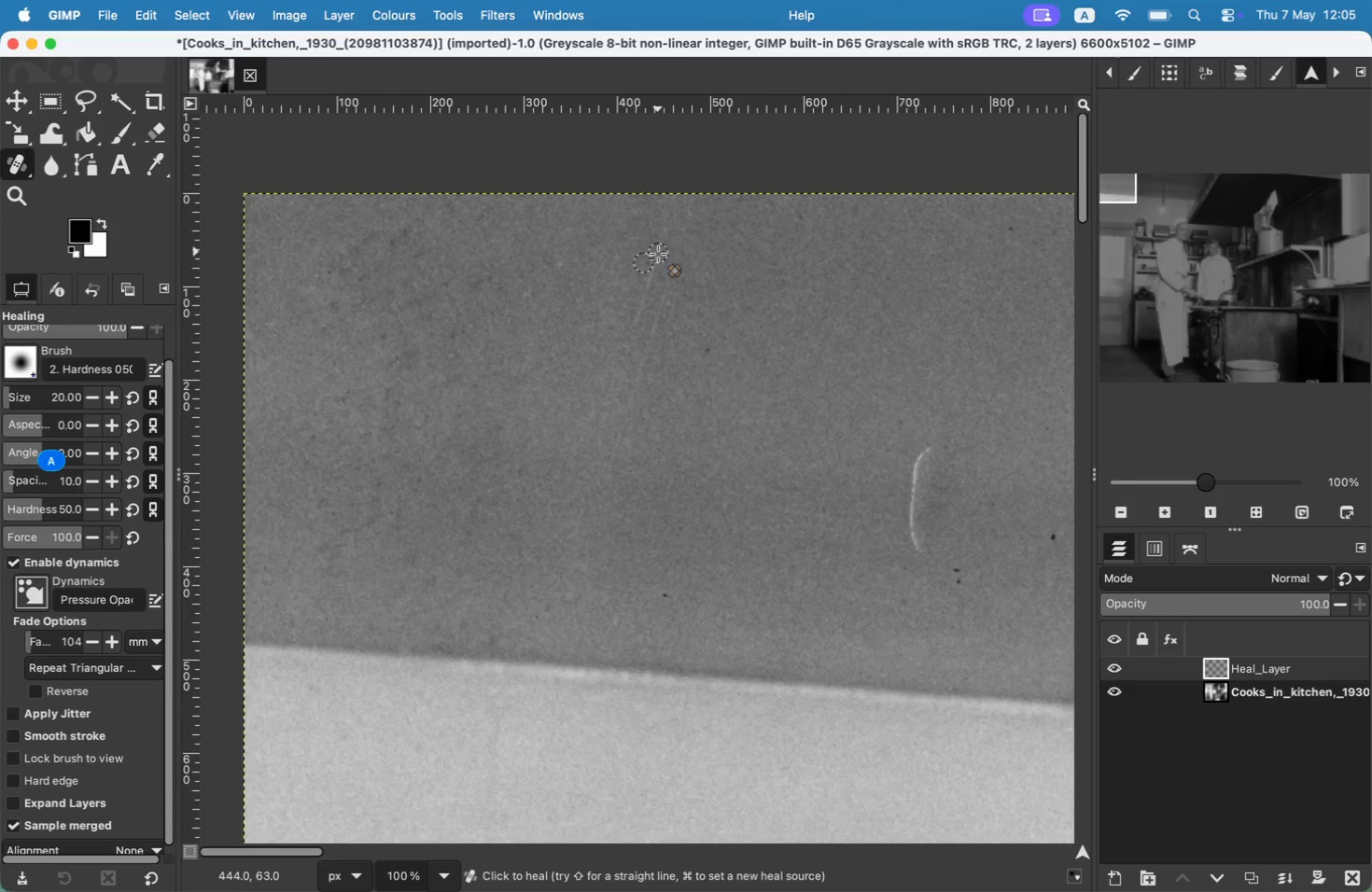 
left_click_drag(start_coordinate=[662, 236], to_coordinate=[654, 262])
 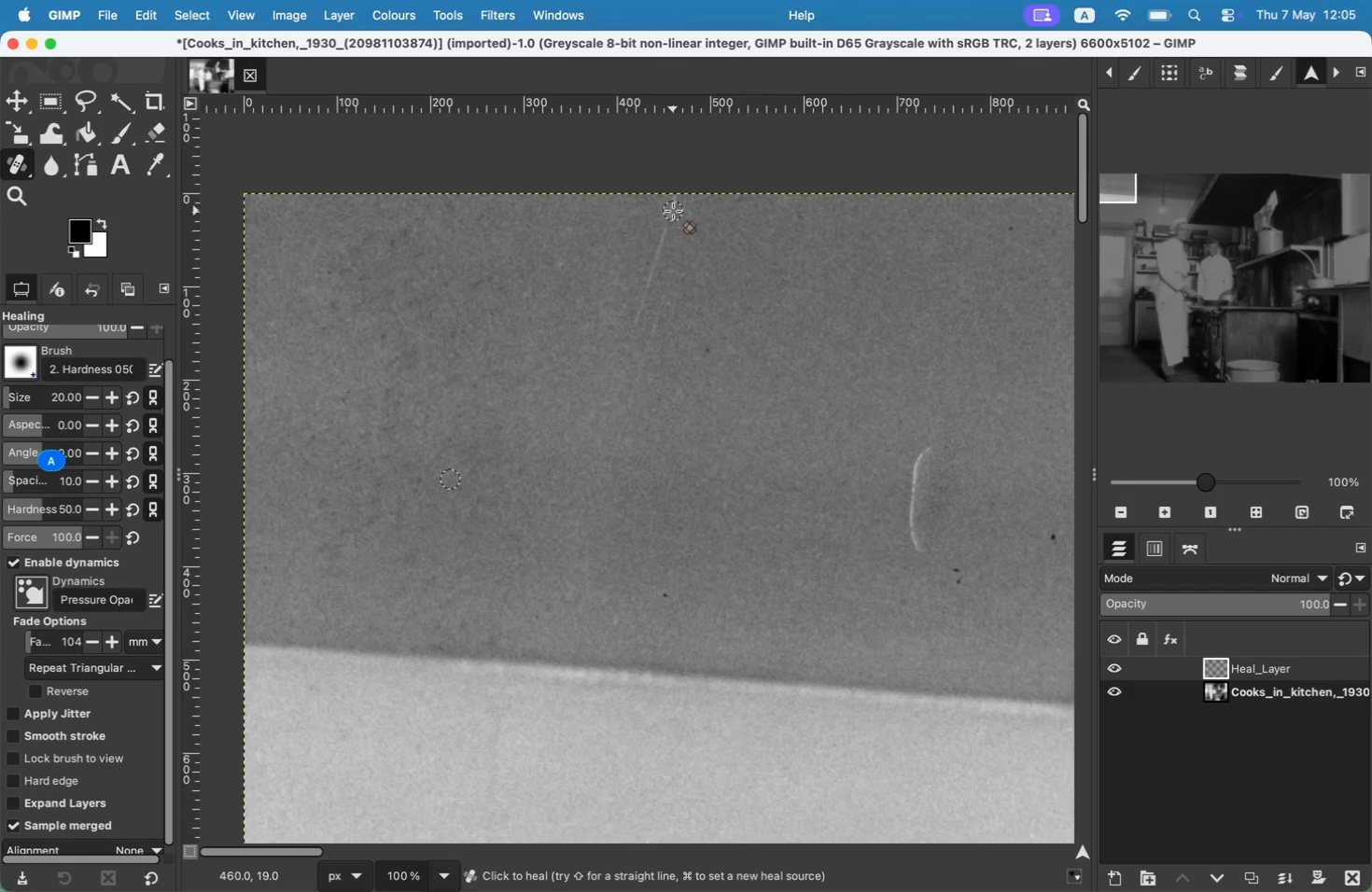 
left_click([668, 233])
 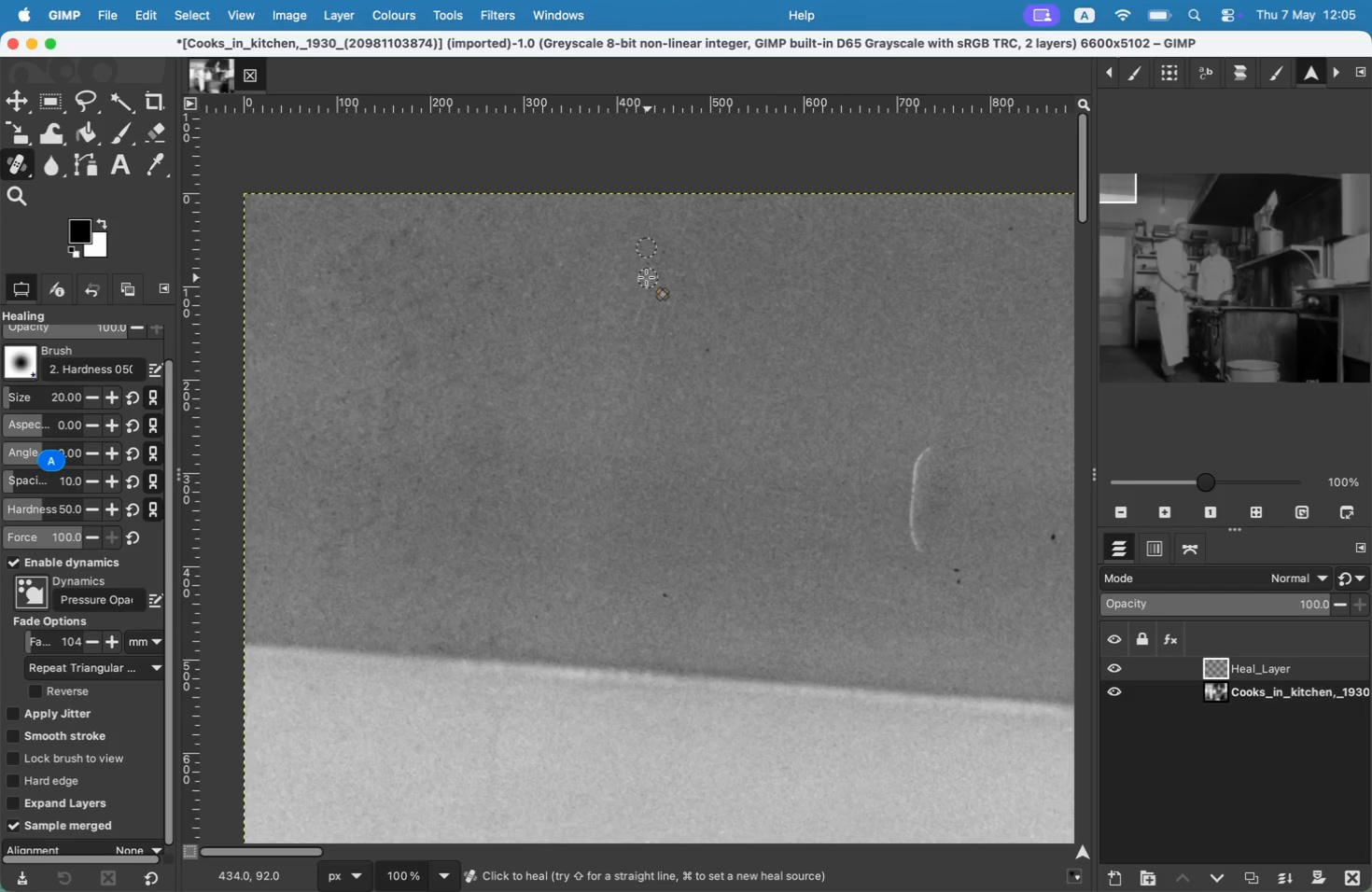 
key(Meta+CommandLeft)
 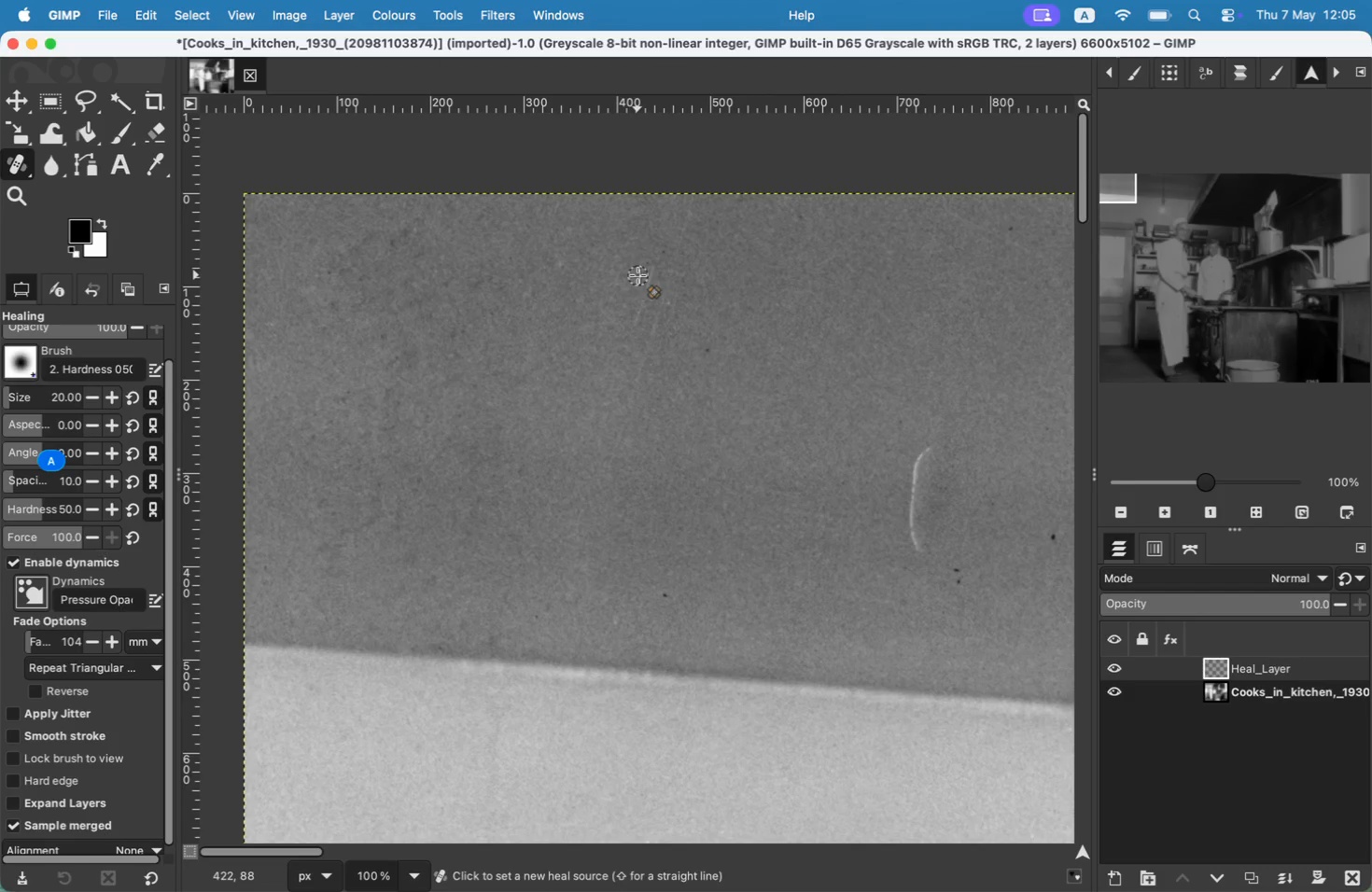 
left_click_drag(start_coordinate=[653, 269], to_coordinate=[642, 303])
 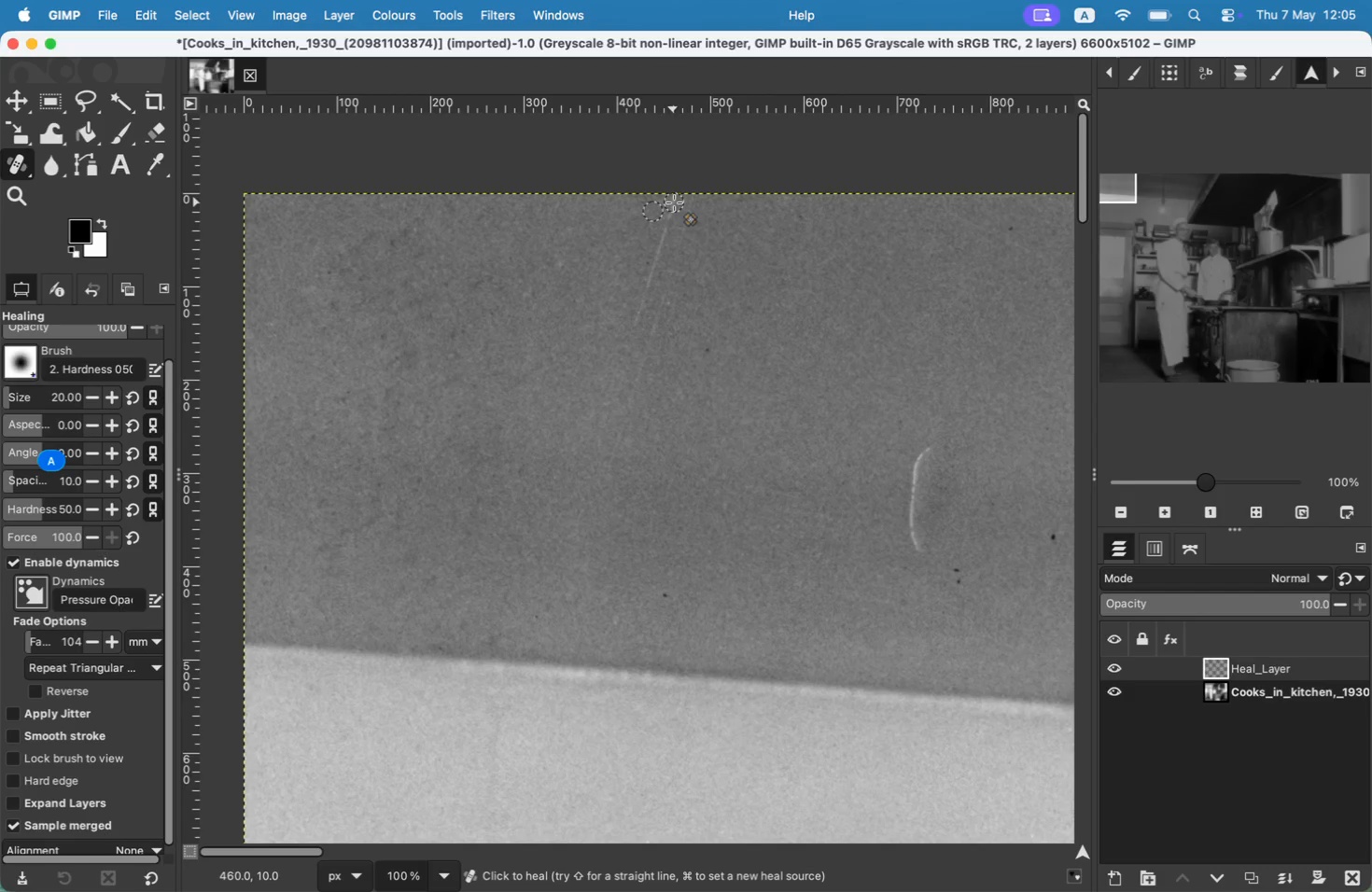 
hold_key(key=CommandLeft, duration=0.39)
left_click([625, 292])
 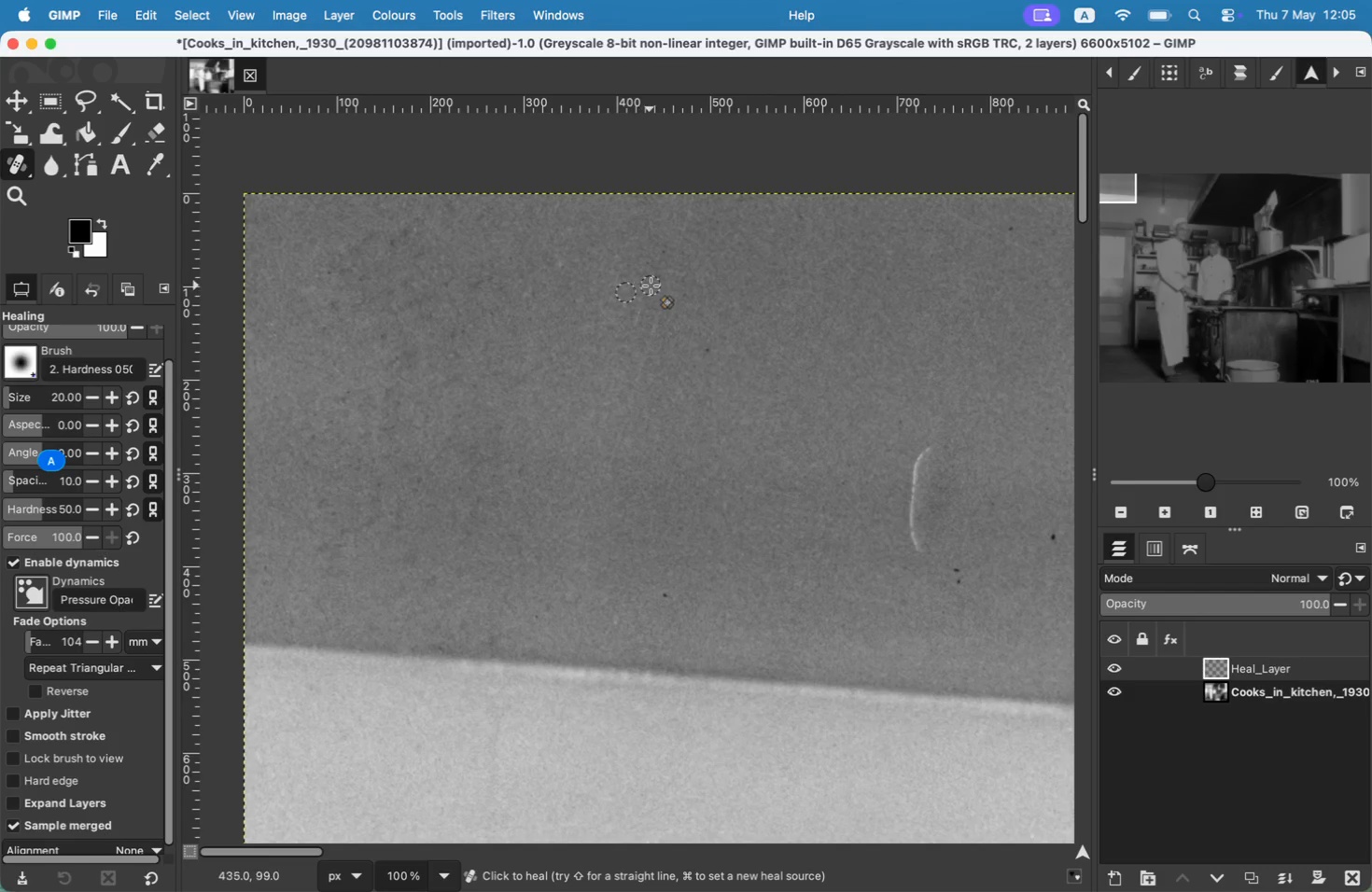 
left_click_drag(start_coordinate=[651, 284], to_coordinate=[627, 336])
 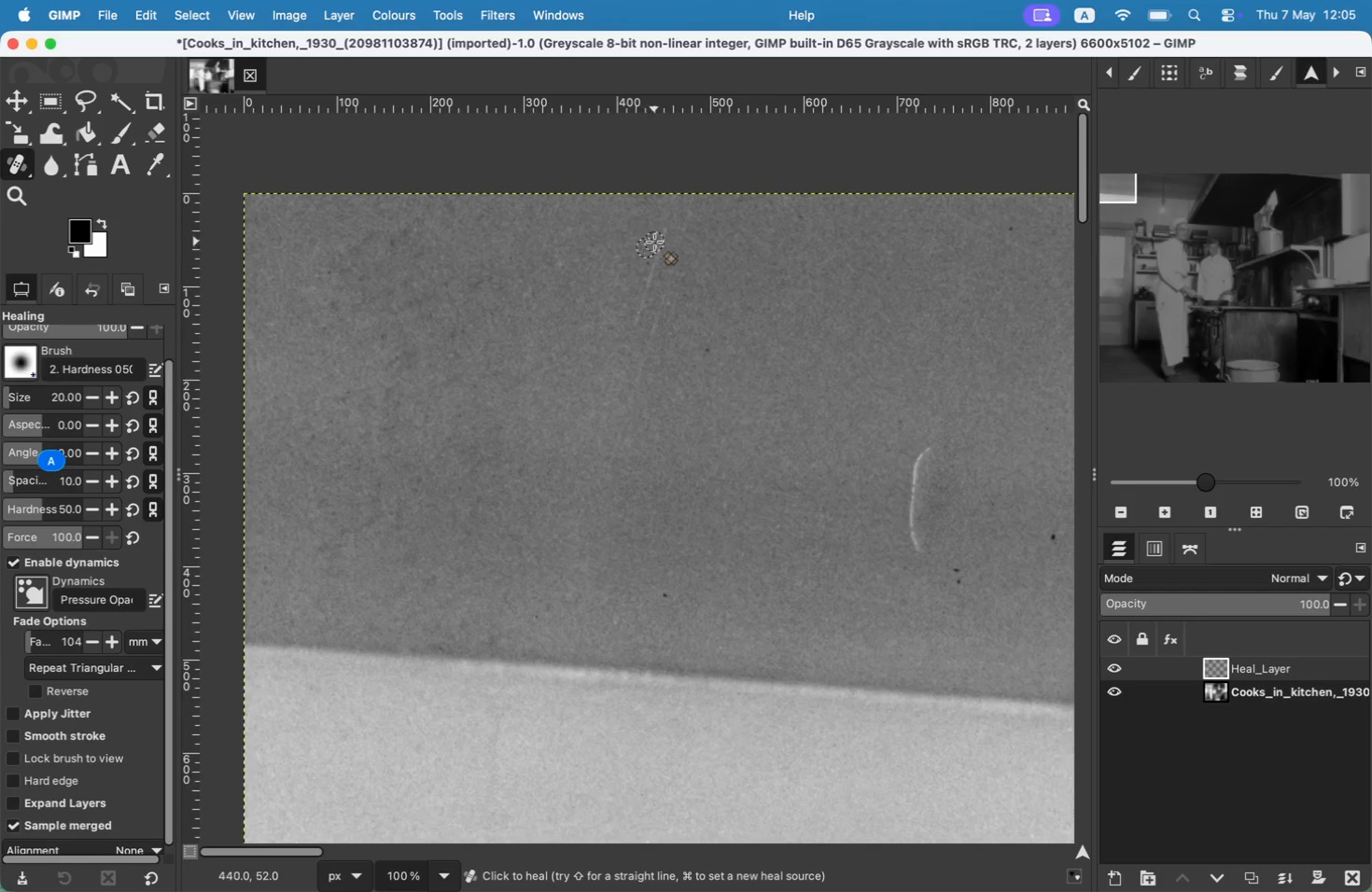 
key(Meta+CommandLeft)
 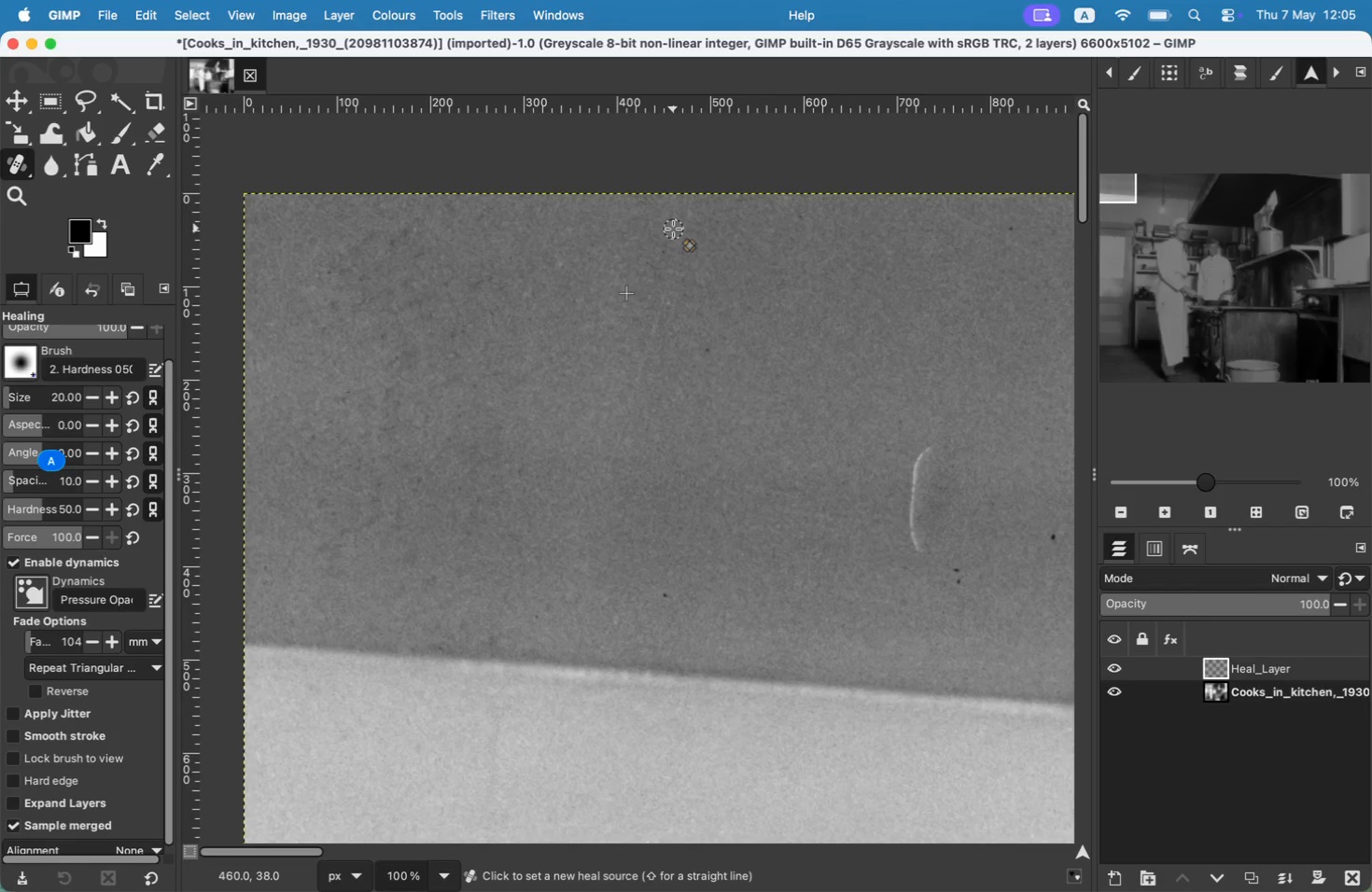 
left_click([673, 229])
 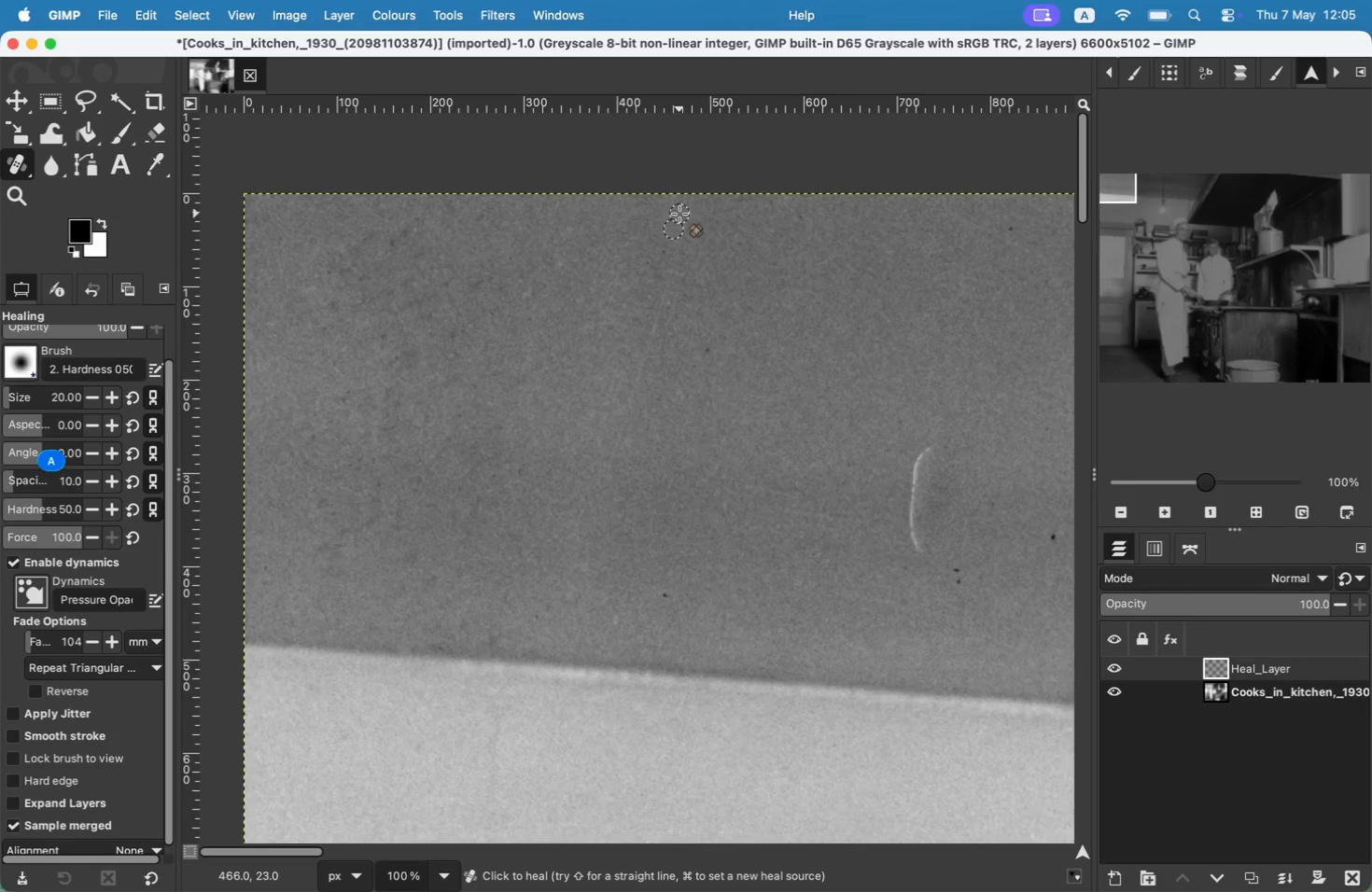 
left_click_drag(start_coordinate=[694, 210], to_coordinate=[689, 230])
 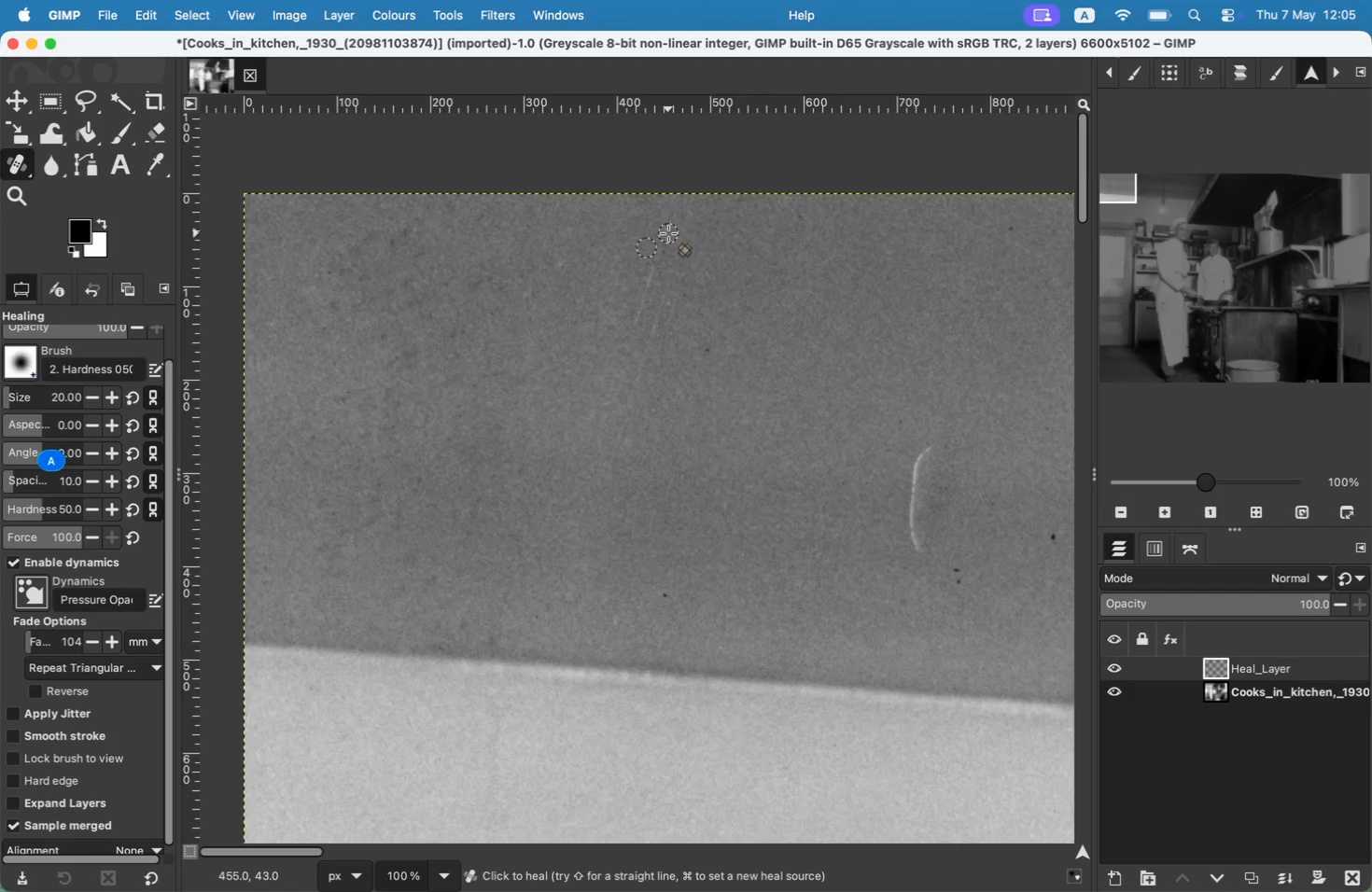 
left_click([695, 205])
 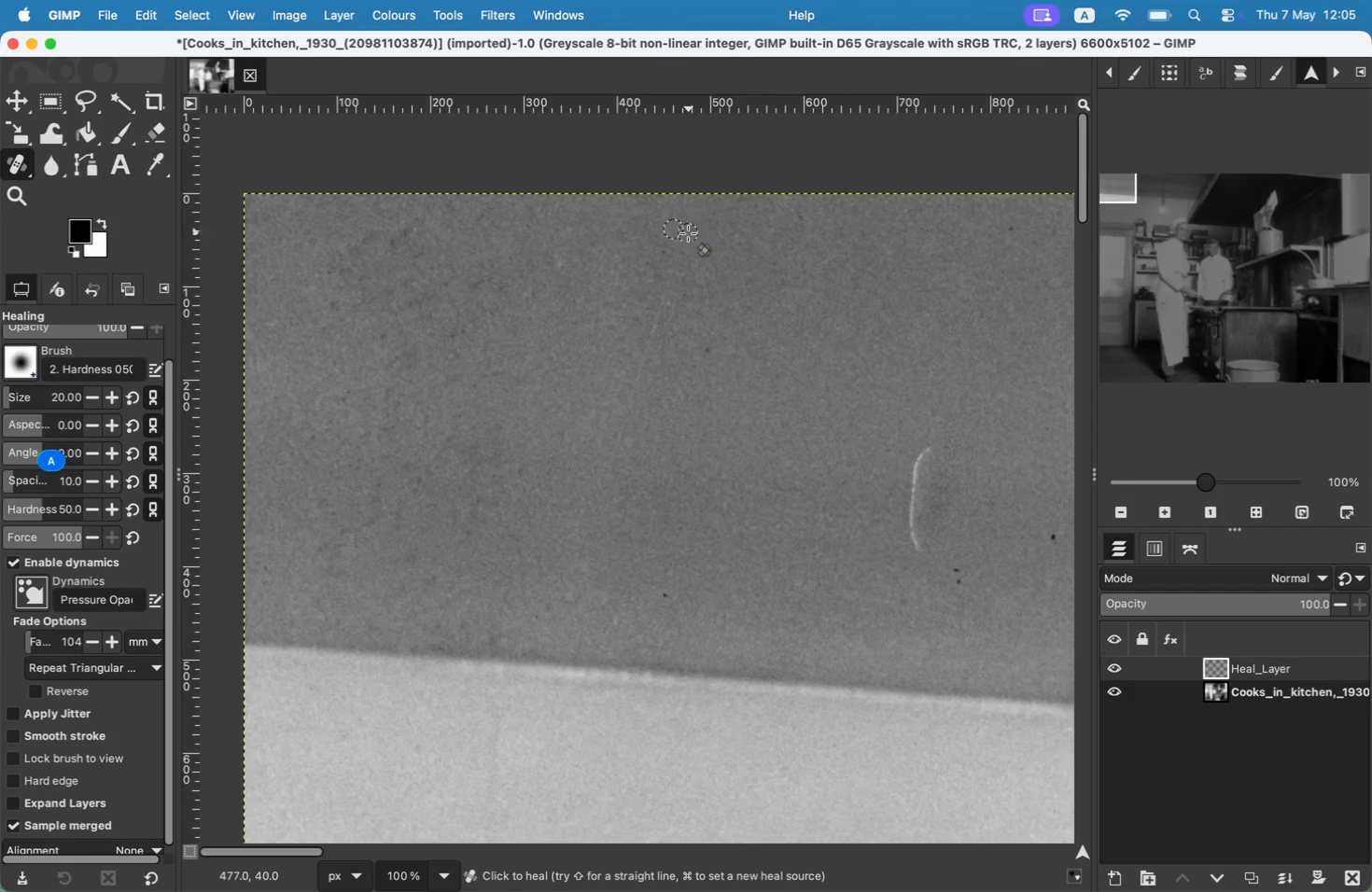 
left_click_drag(start_coordinate=[686, 241], to_coordinate=[681, 236])
 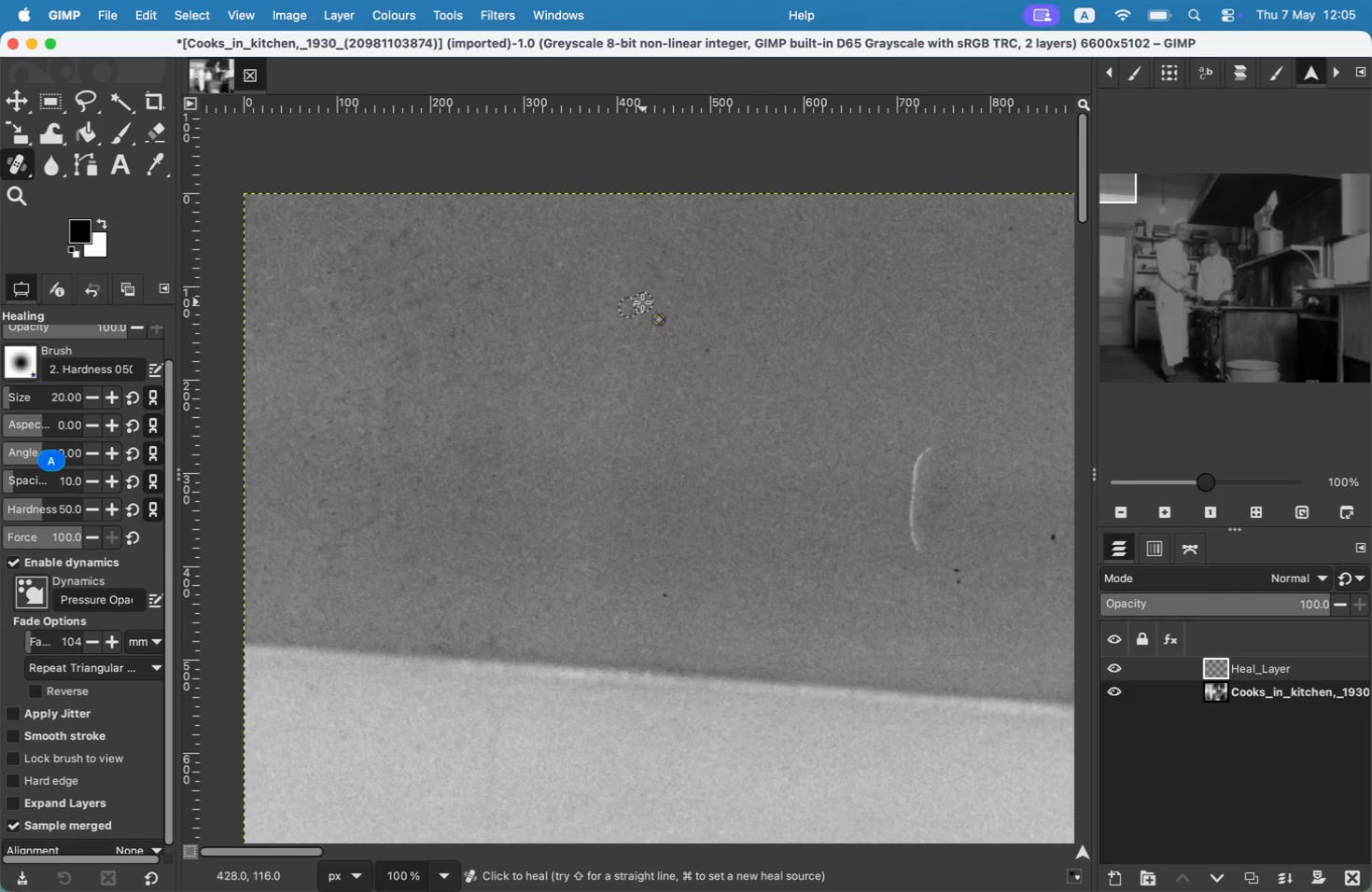 
left_click_drag(start_coordinate=[679, 255], to_coordinate=[679, 247])
 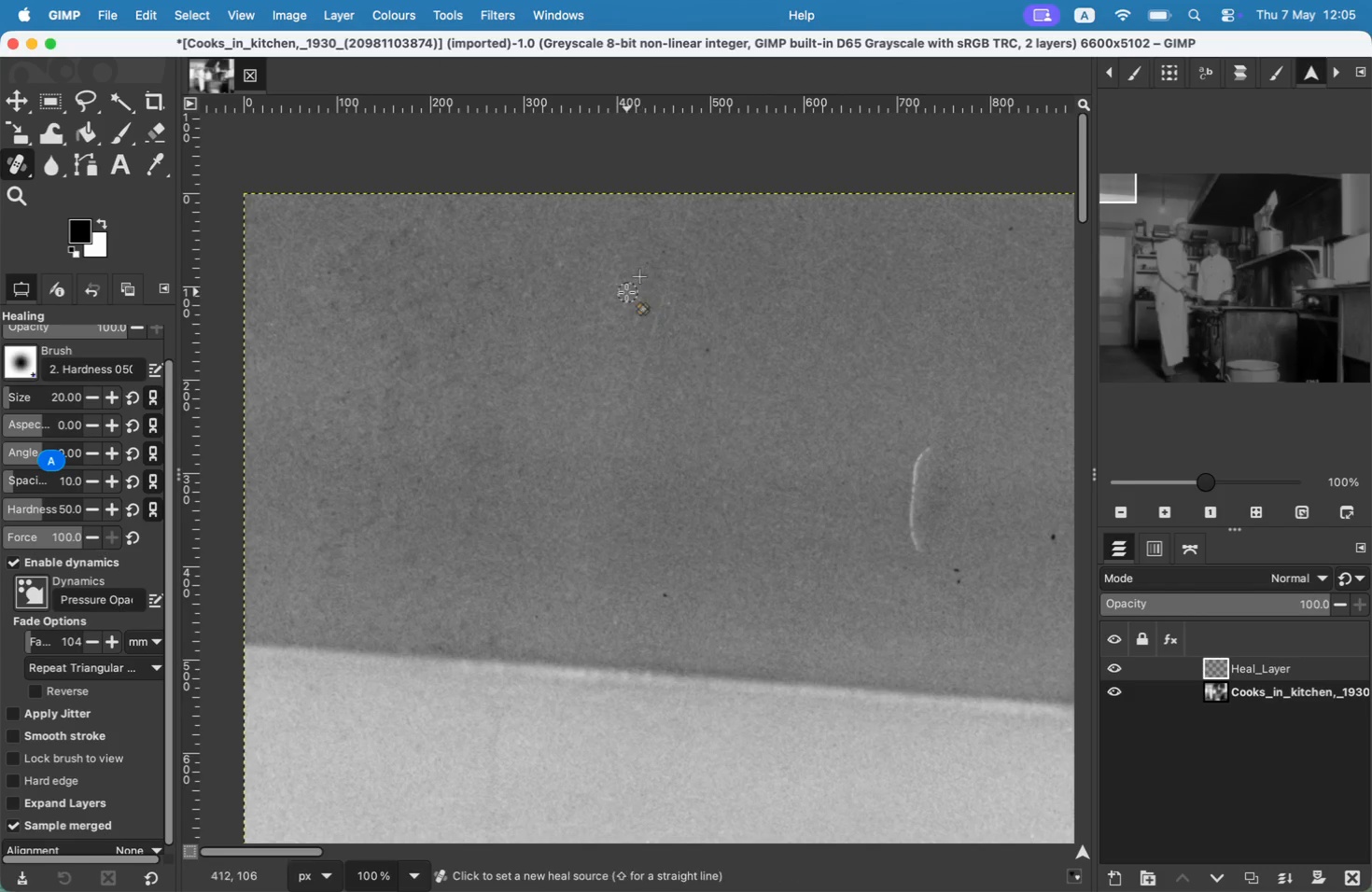 
left_click_drag(start_coordinate=[665, 281], to_coordinate=[666, 275])
 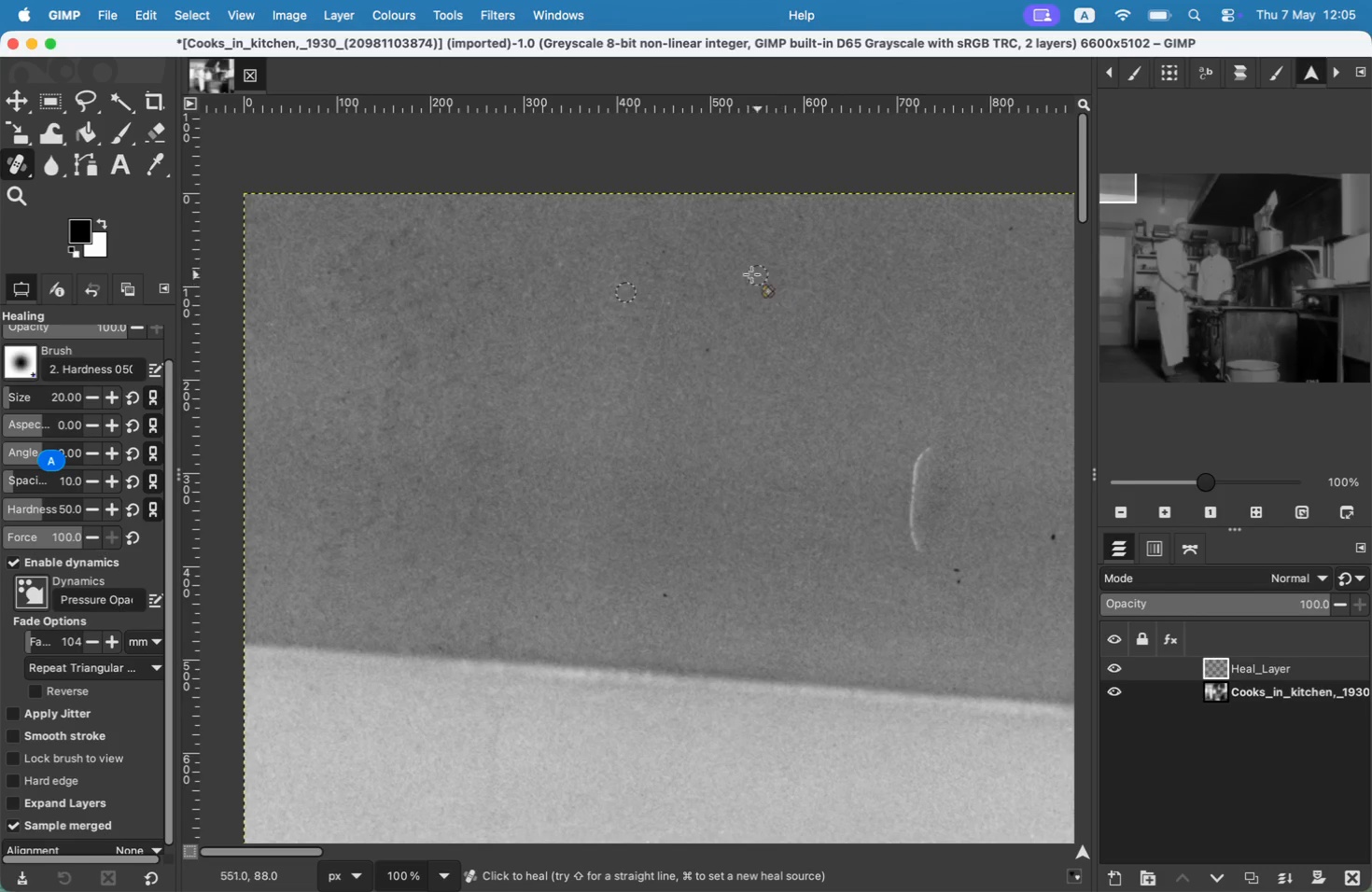 
key(Meta+CommandLeft)
 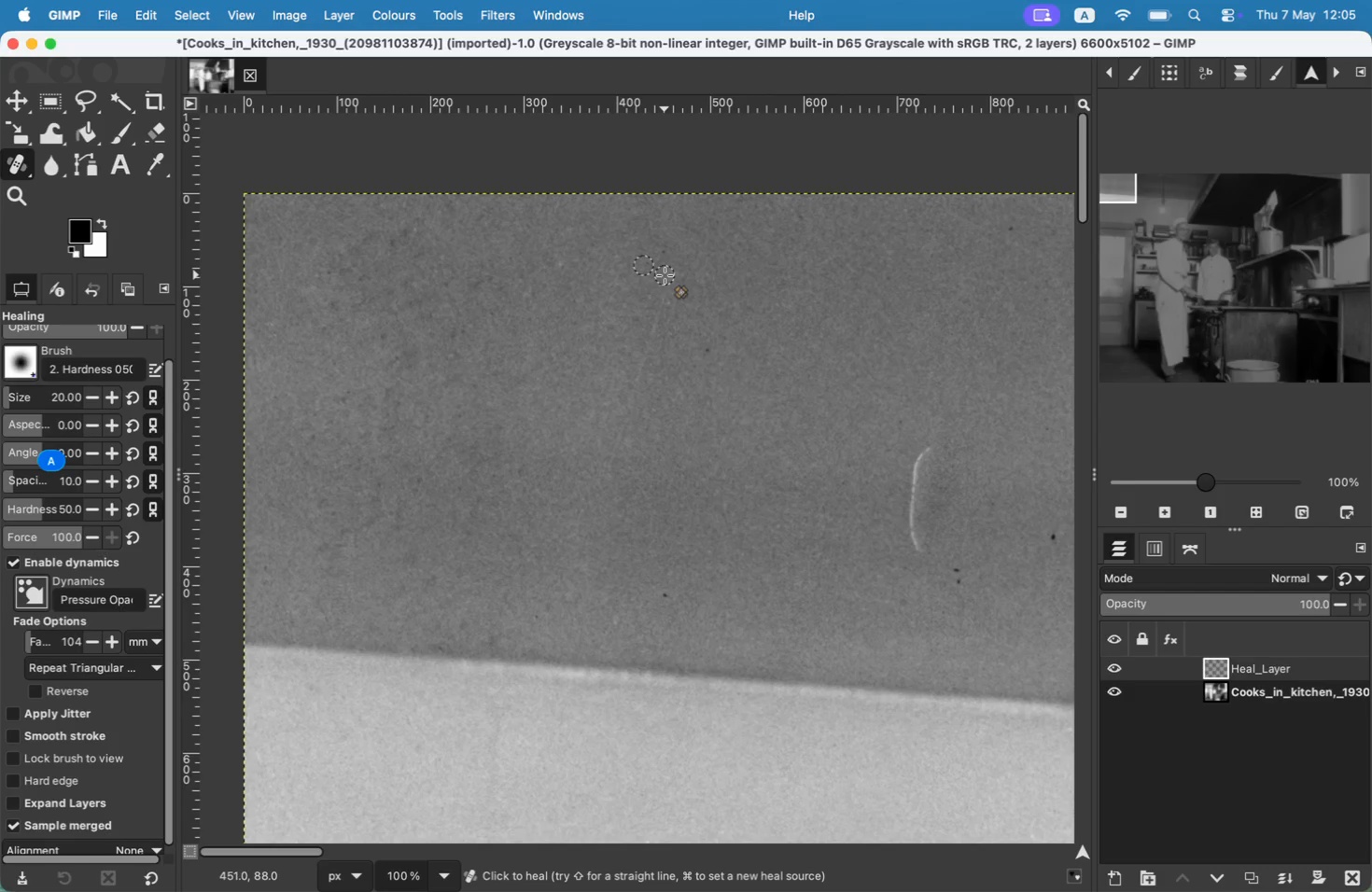 
left_click_drag(start_coordinate=[665, 275], to_coordinate=[659, 302])
 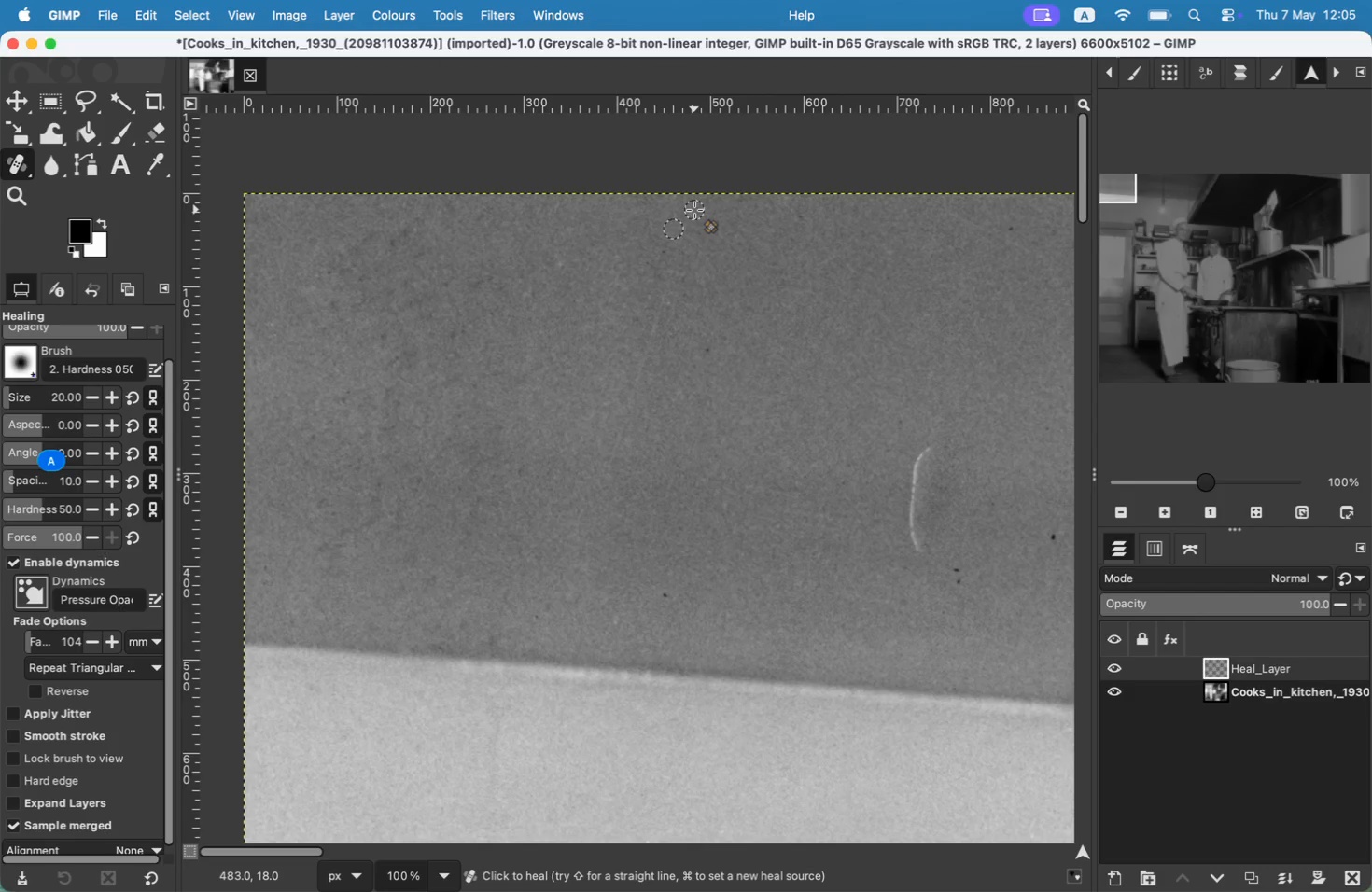 
hold_key(key=CommandLeft, duration=0.46)
 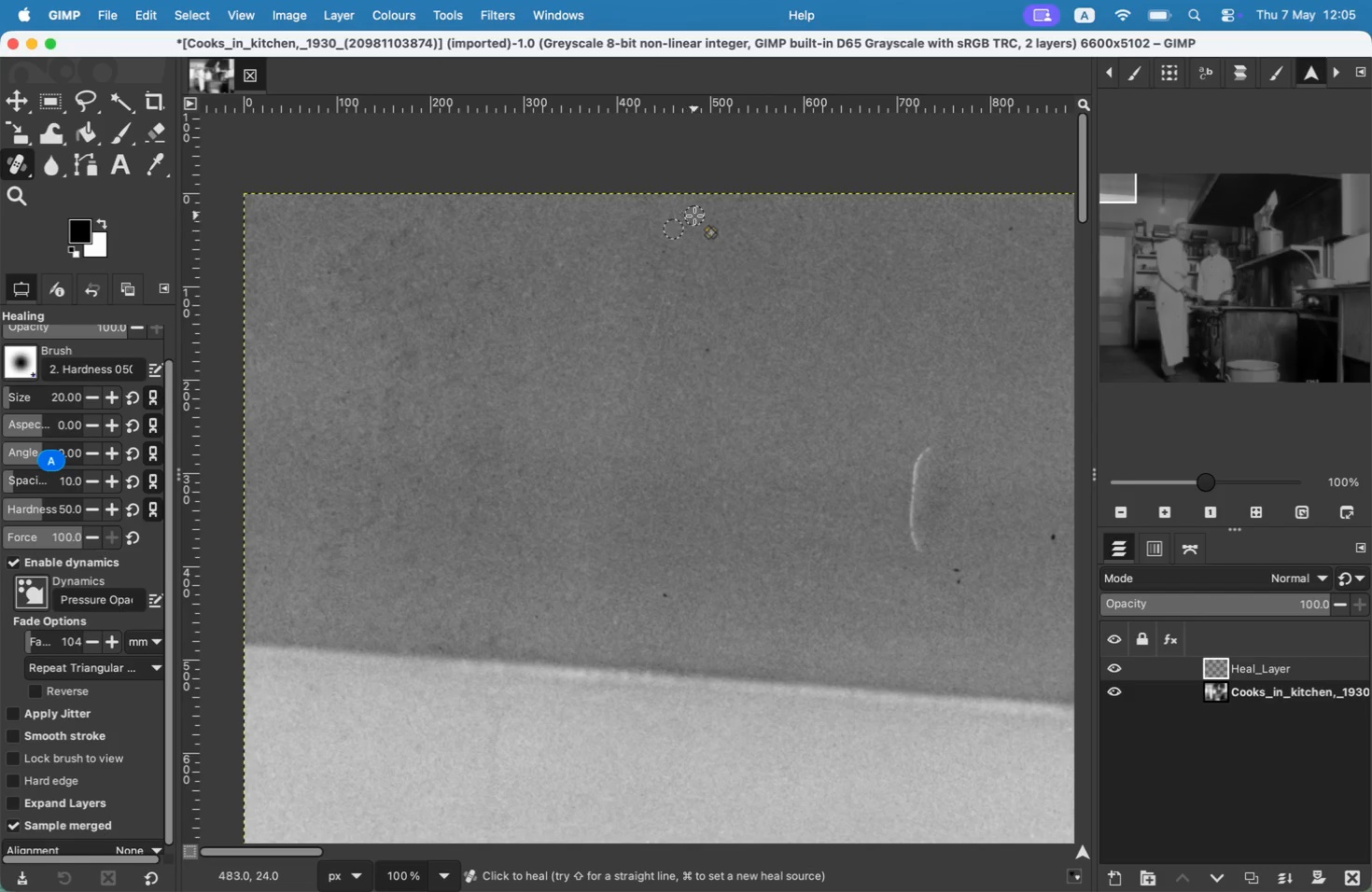 
left_click_drag(start_coordinate=[657, 322], to_coordinate=[623, 378])
 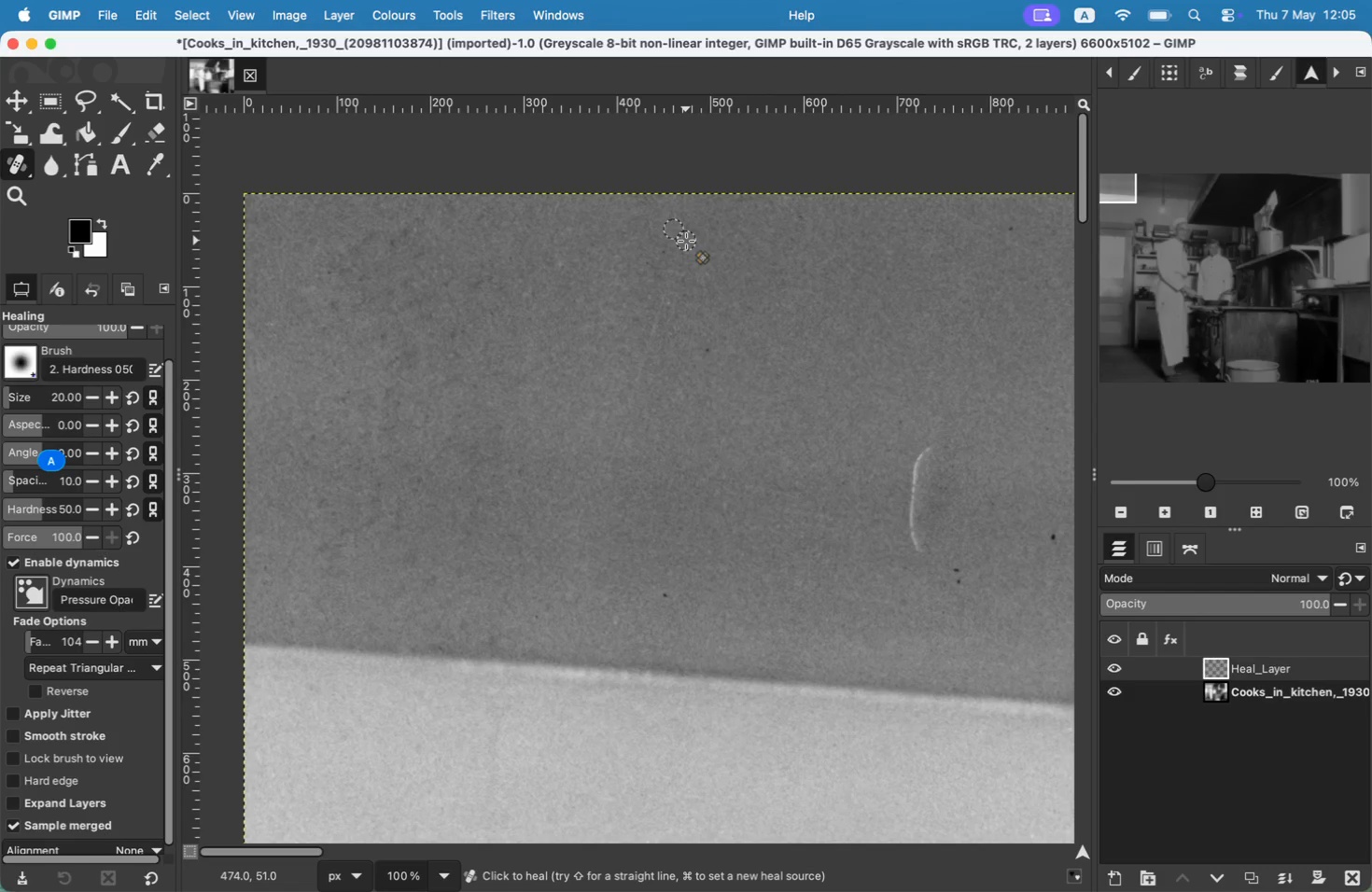 
hold_key(key=CommandLeft, duration=0.42)
left_click([637, 353])
 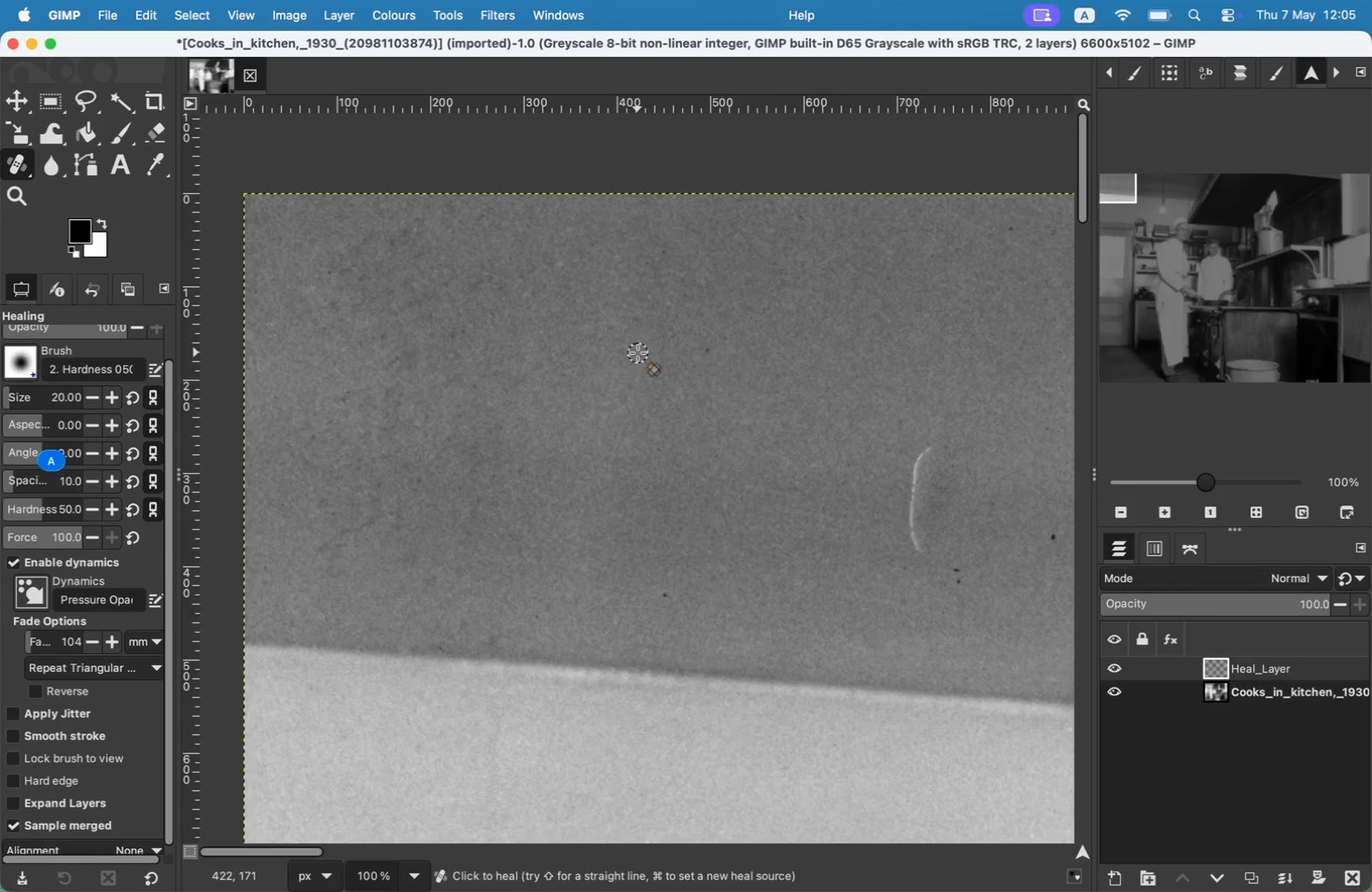 
left_click_drag(start_coordinate=[639, 355], to_coordinate=[643, 384])
 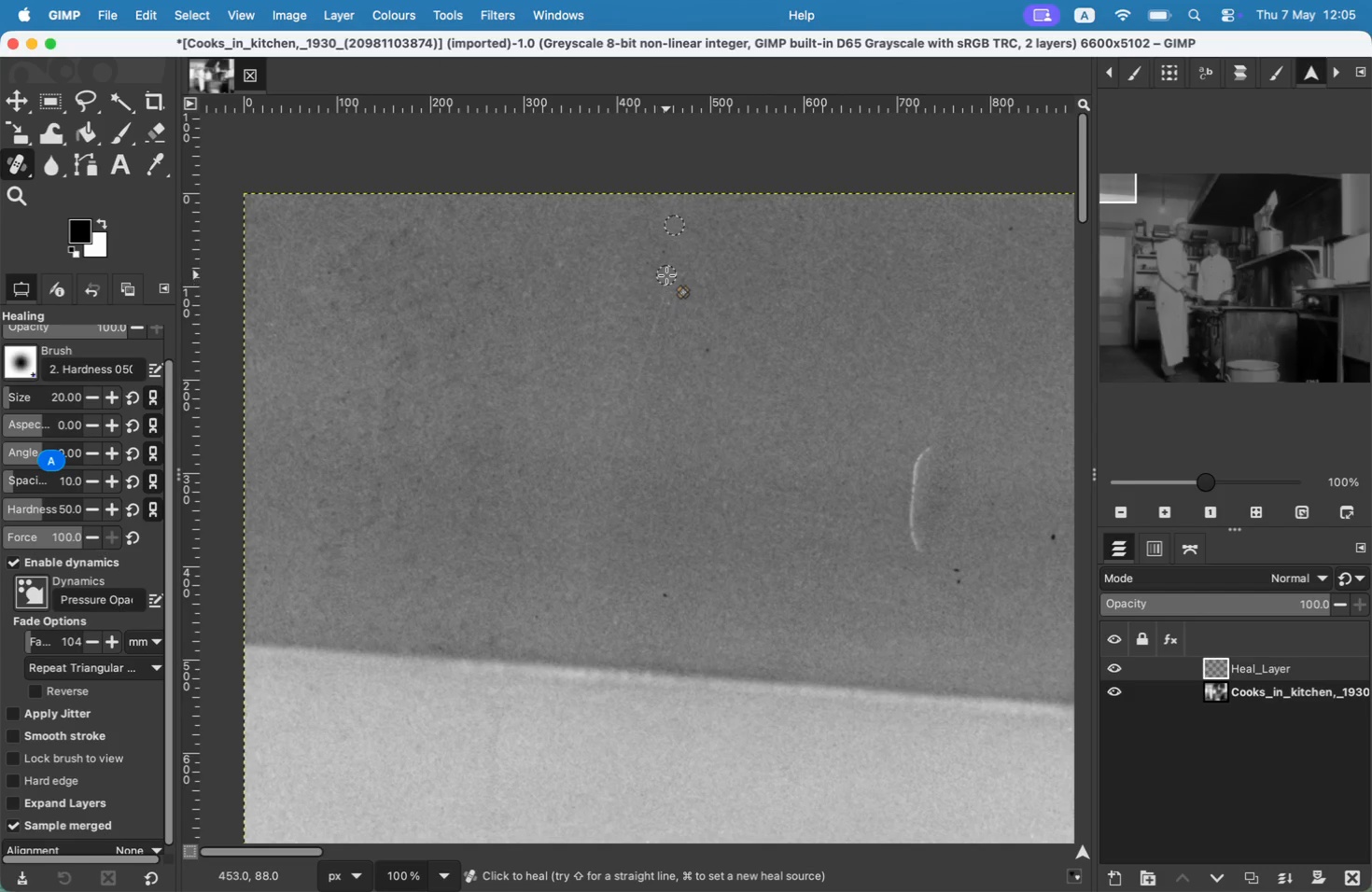 
hold_key(key=CommandLeft, duration=0.46)
 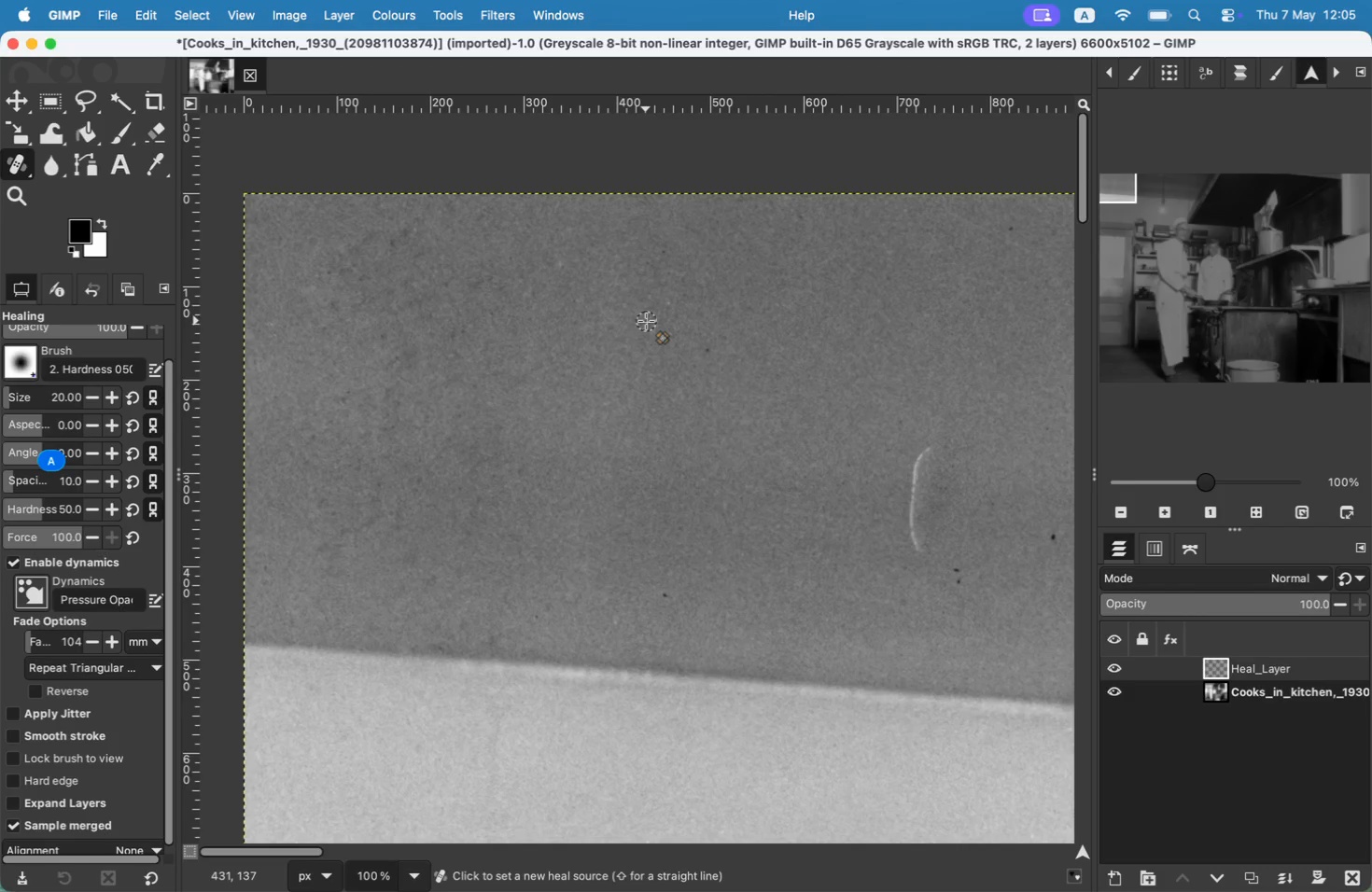 
key(Meta+CommandLeft)
 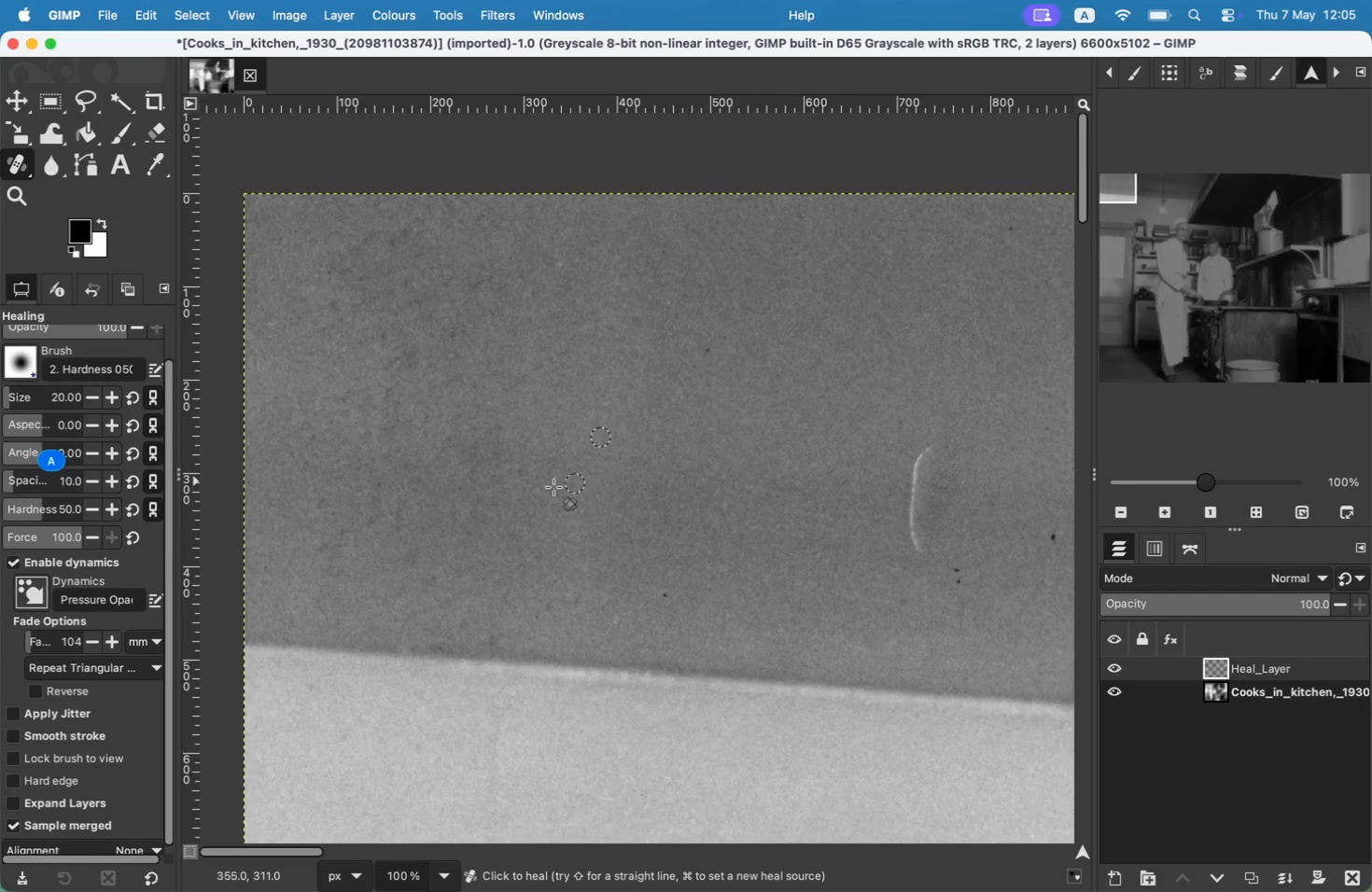 
left_click_drag(start_coordinate=[624, 423], to_coordinate=[608, 485])
 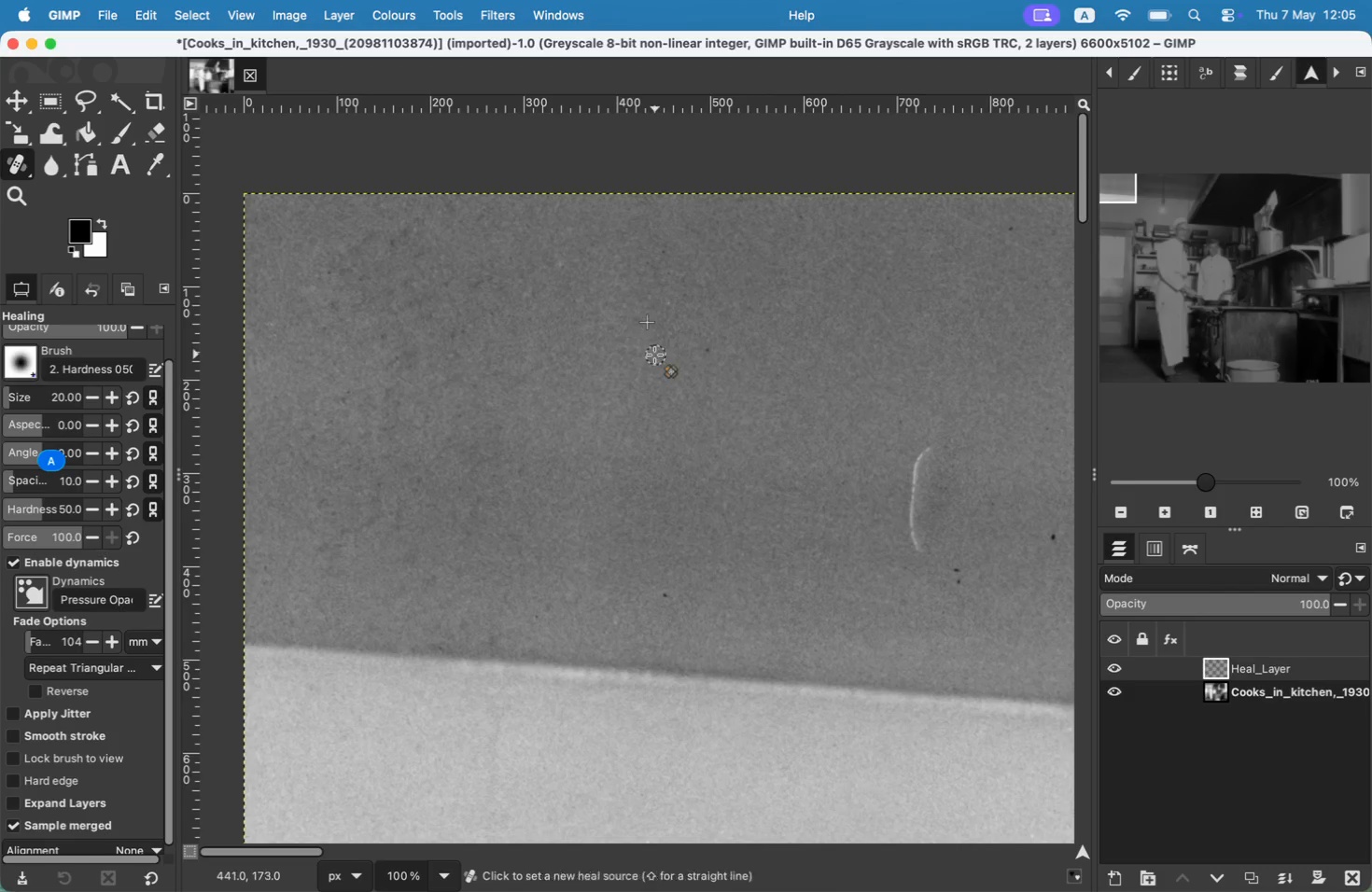 
key(Meta+CommandLeft)
 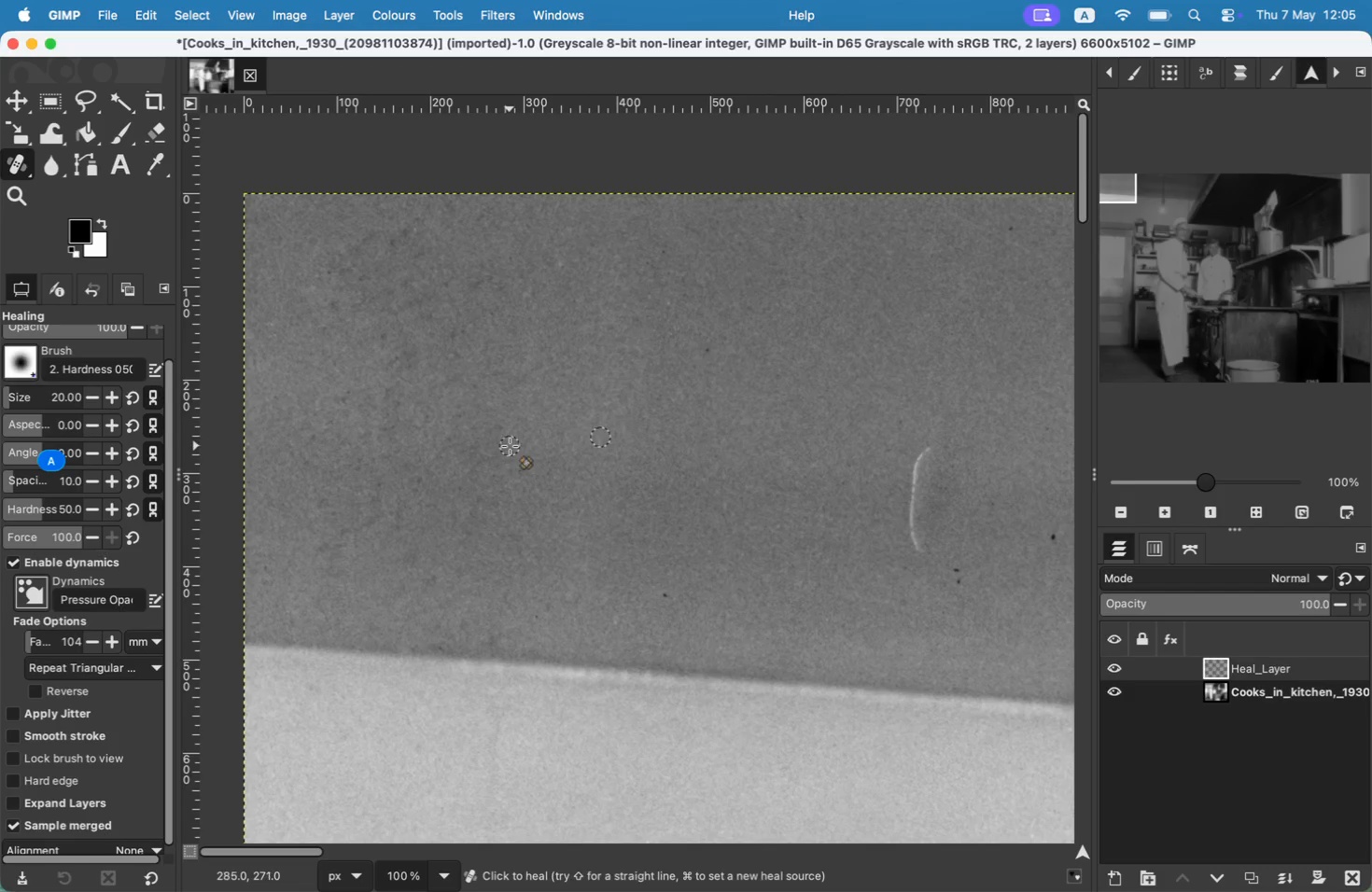 
left_click([511, 446])
 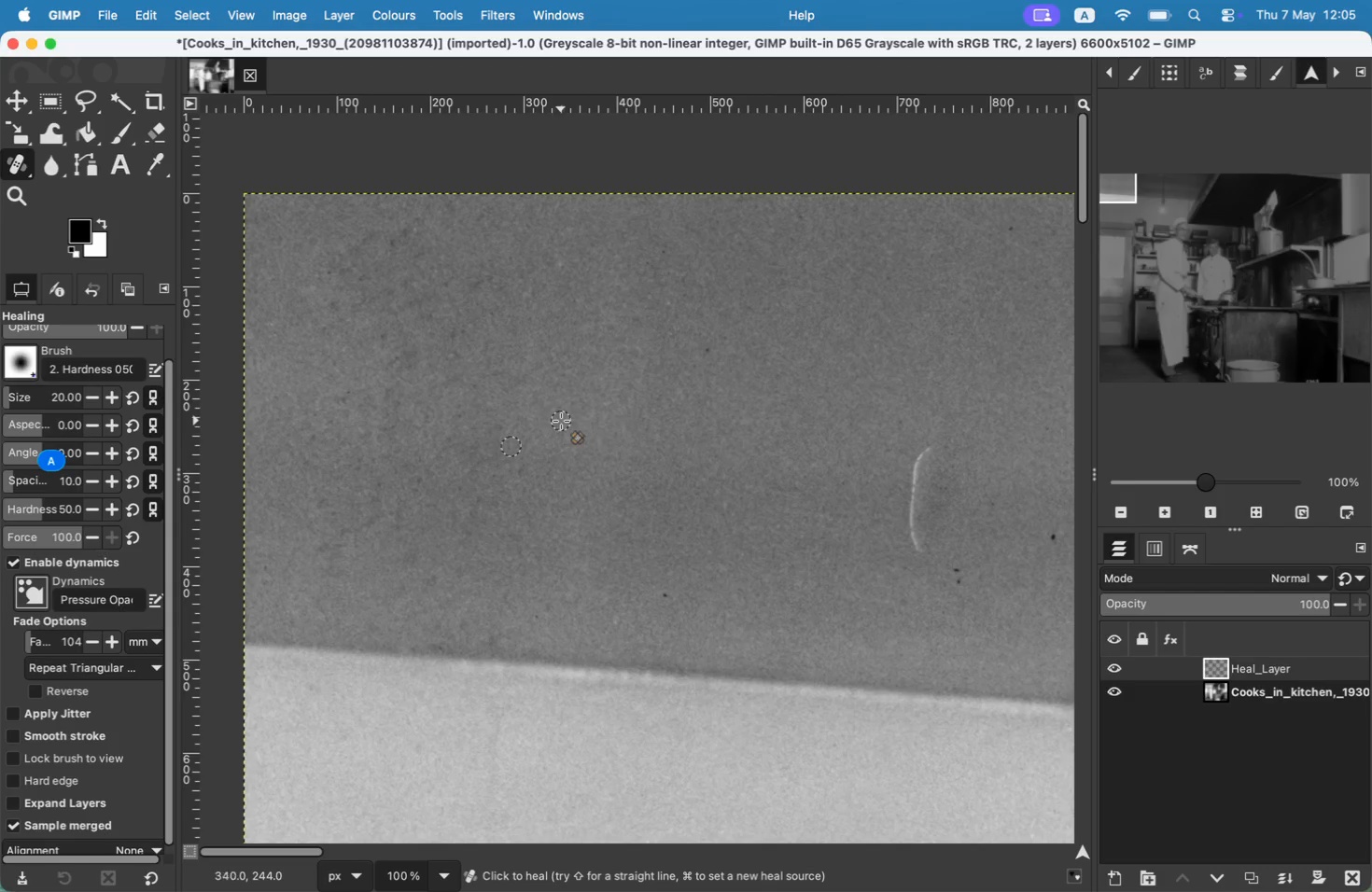 
left_click_drag(start_coordinate=[559, 421], to_coordinate=[638, 449])
 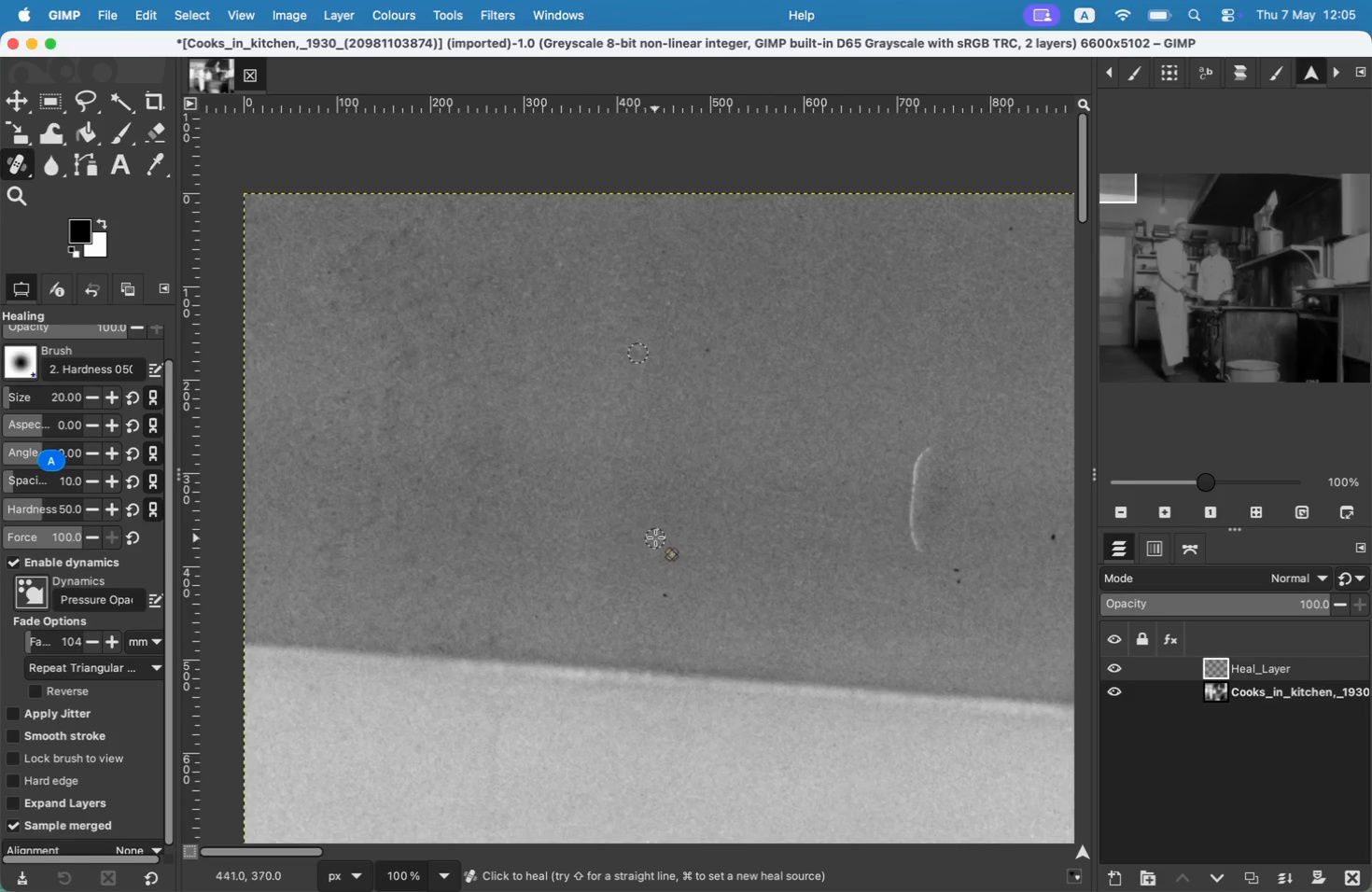 
key(Meta+CommandLeft)
 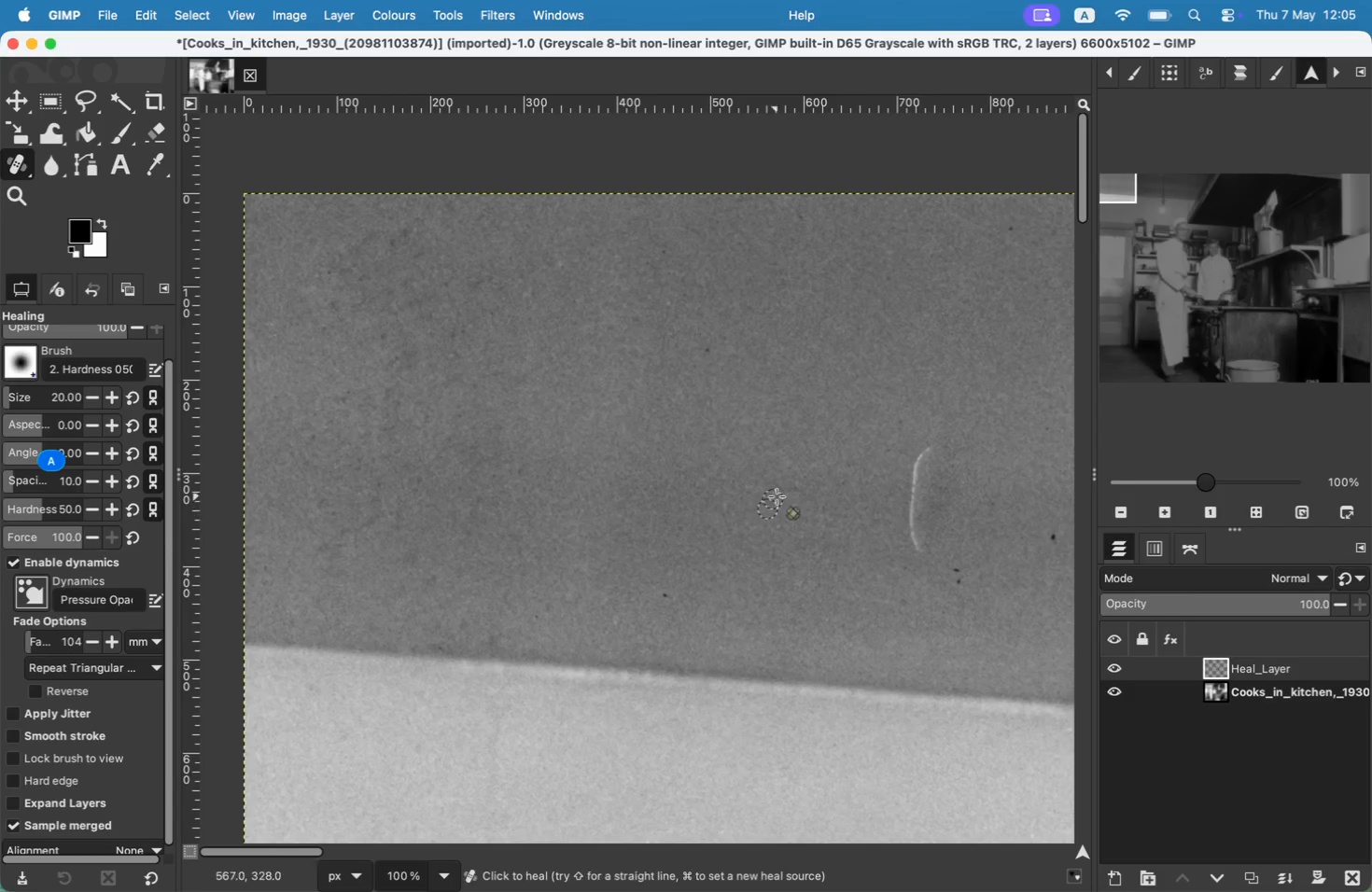 
left_click_drag(start_coordinate=[791, 491], to_coordinate=[718, 488])
 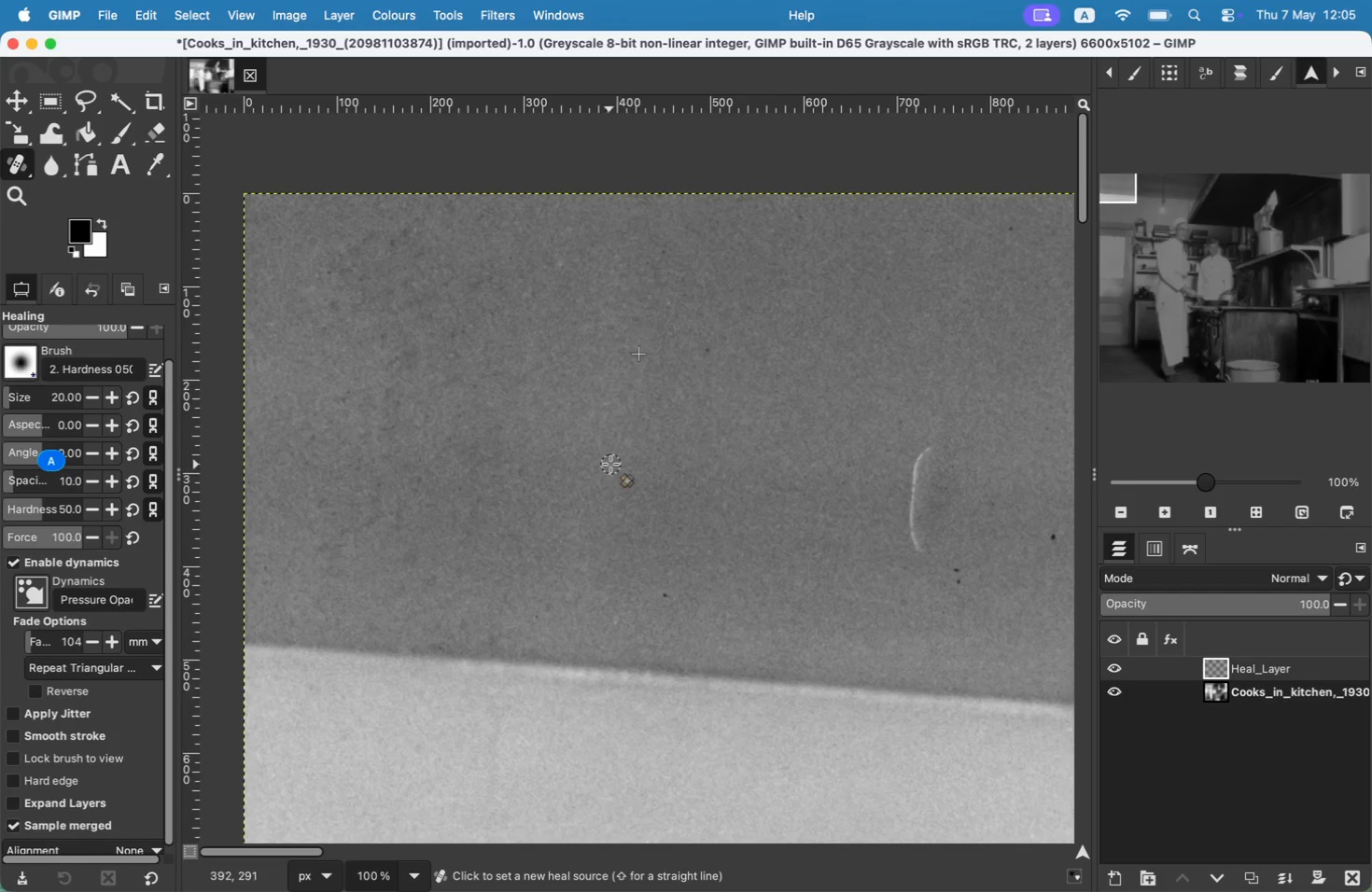 
key(Meta+CommandLeft)
 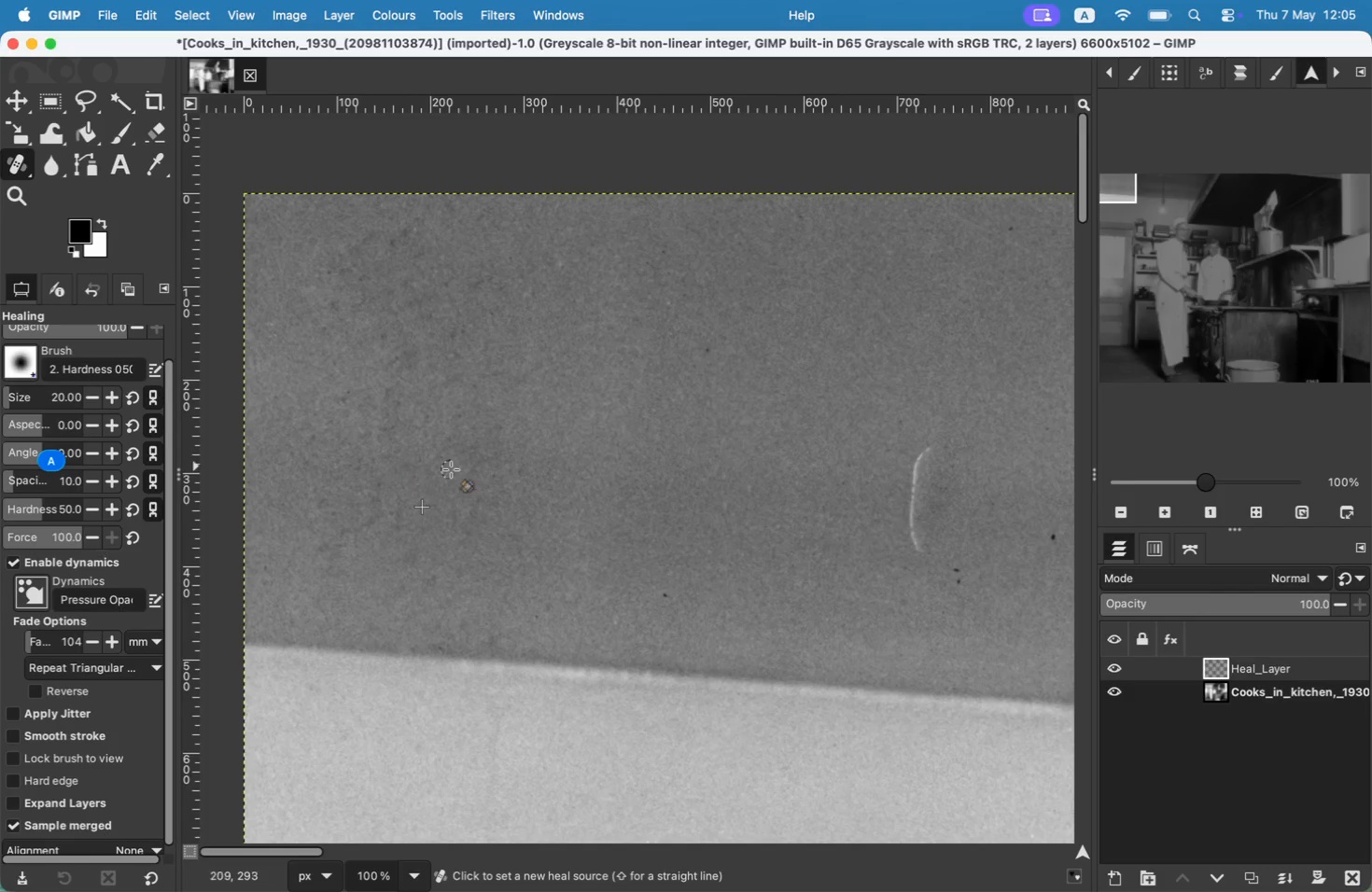 
left_click_drag(start_coordinate=[418, 492], to_coordinate=[417, 479])
 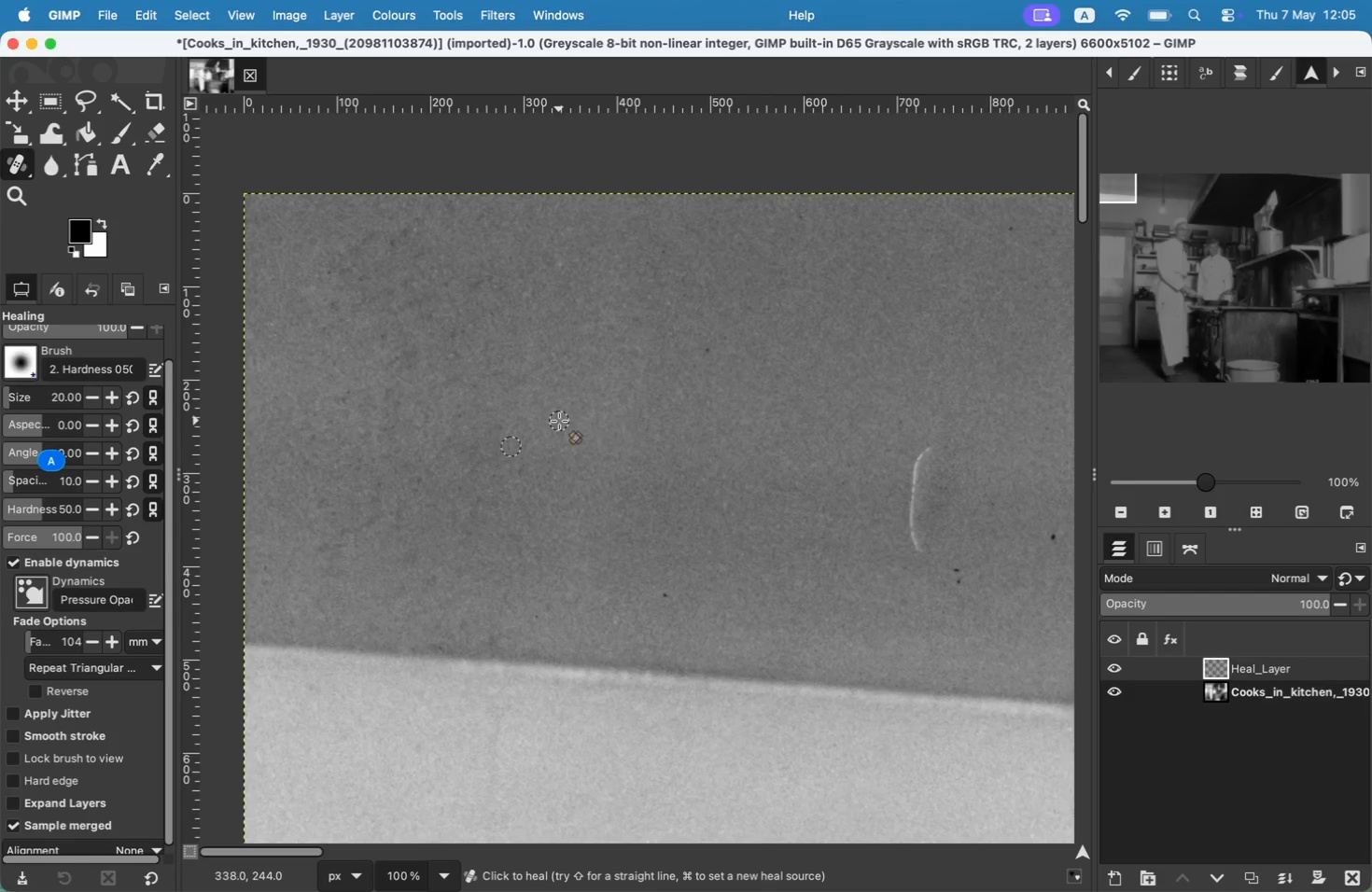 
hold_key(key=CommandLeft, duration=1.02)
left_click([425, 489])
 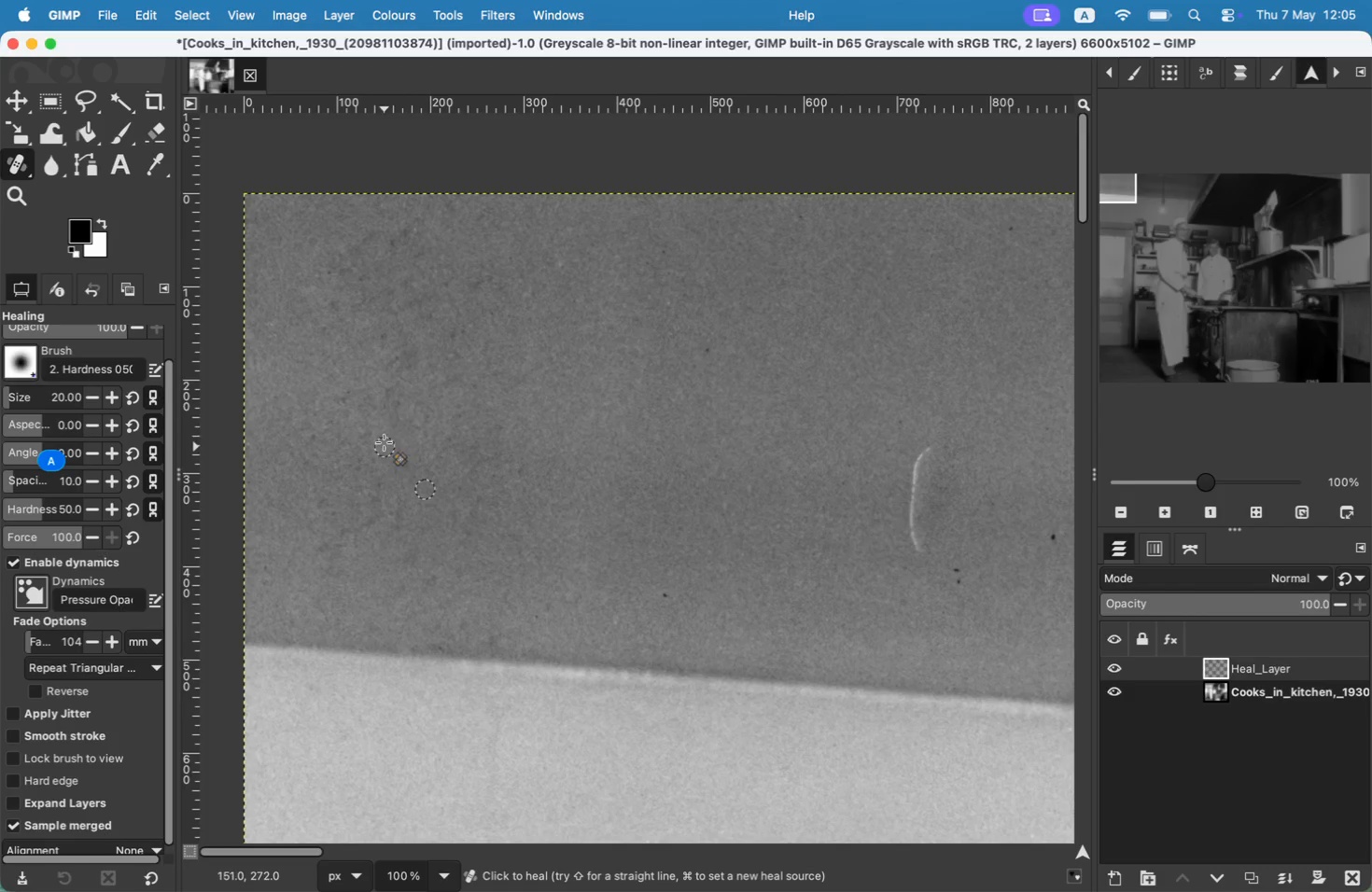 
left_click_drag(start_coordinate=[389, 436], to_coordinate=[385, 402])
 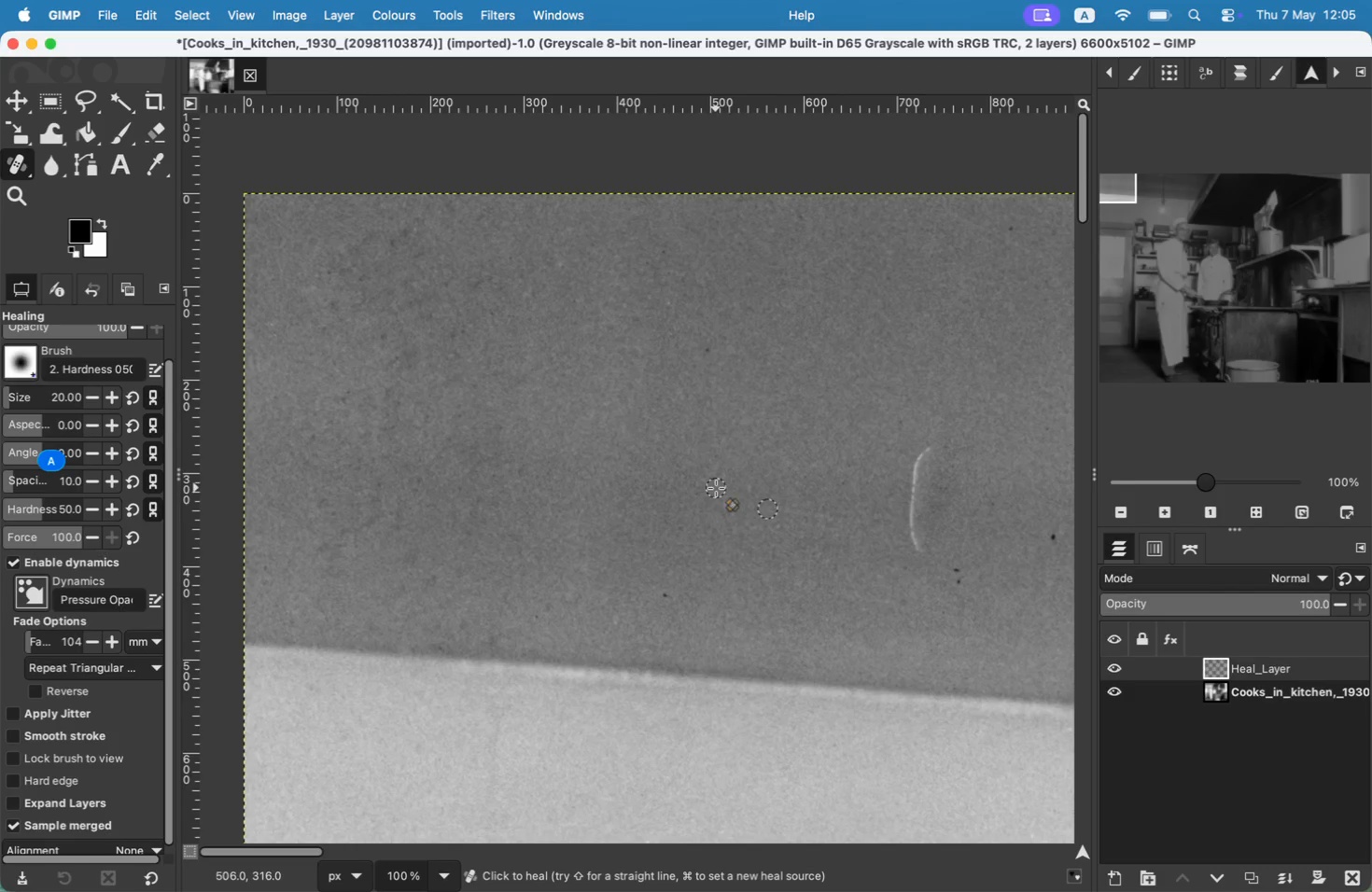 
left_click_drag(start_coordinate=[391, 454], to_coordinate=[386, 451])
 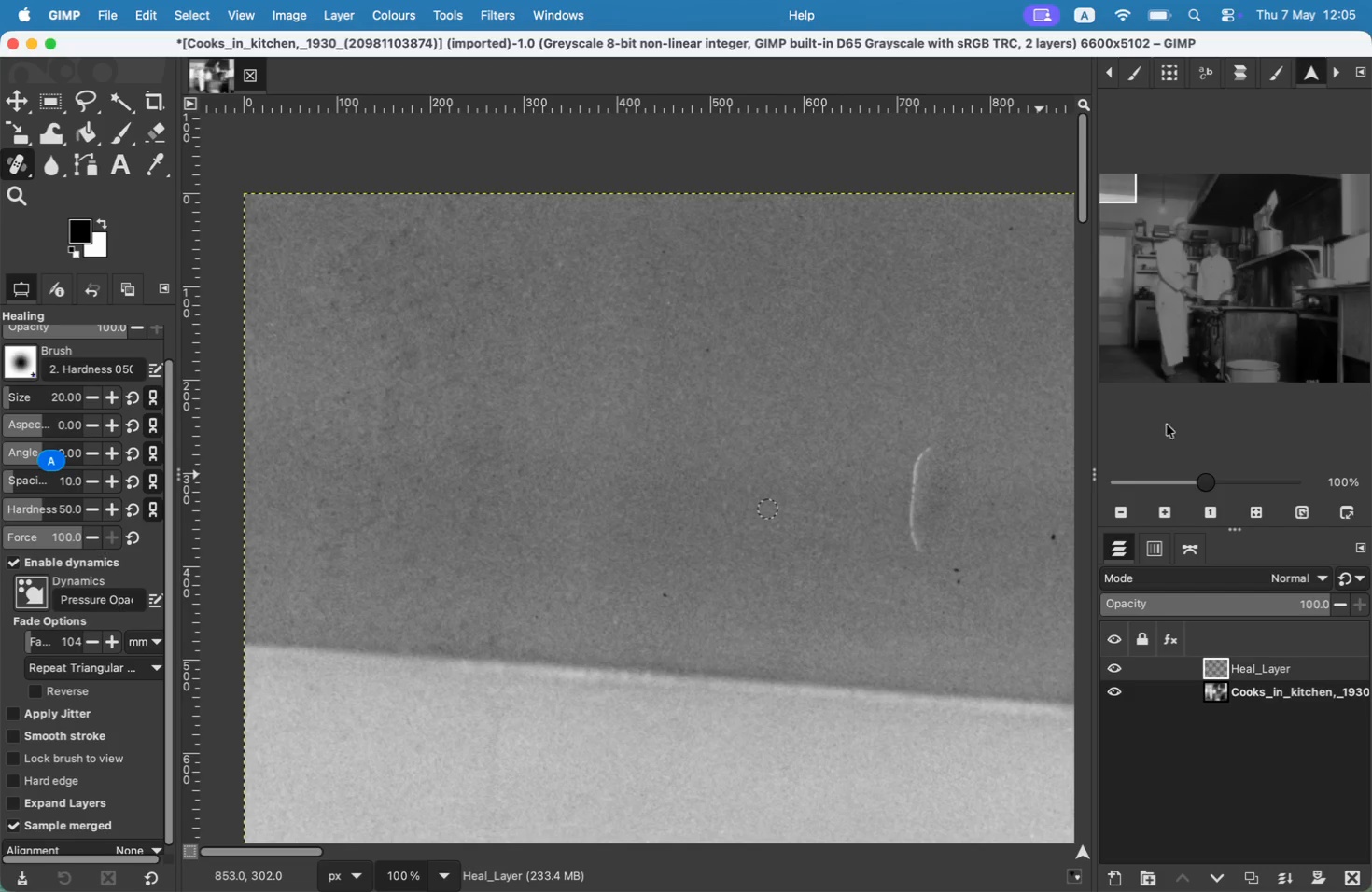 
left_click_drag(start_coordinate=[407, 397], to_coordinate=[401, 401])
 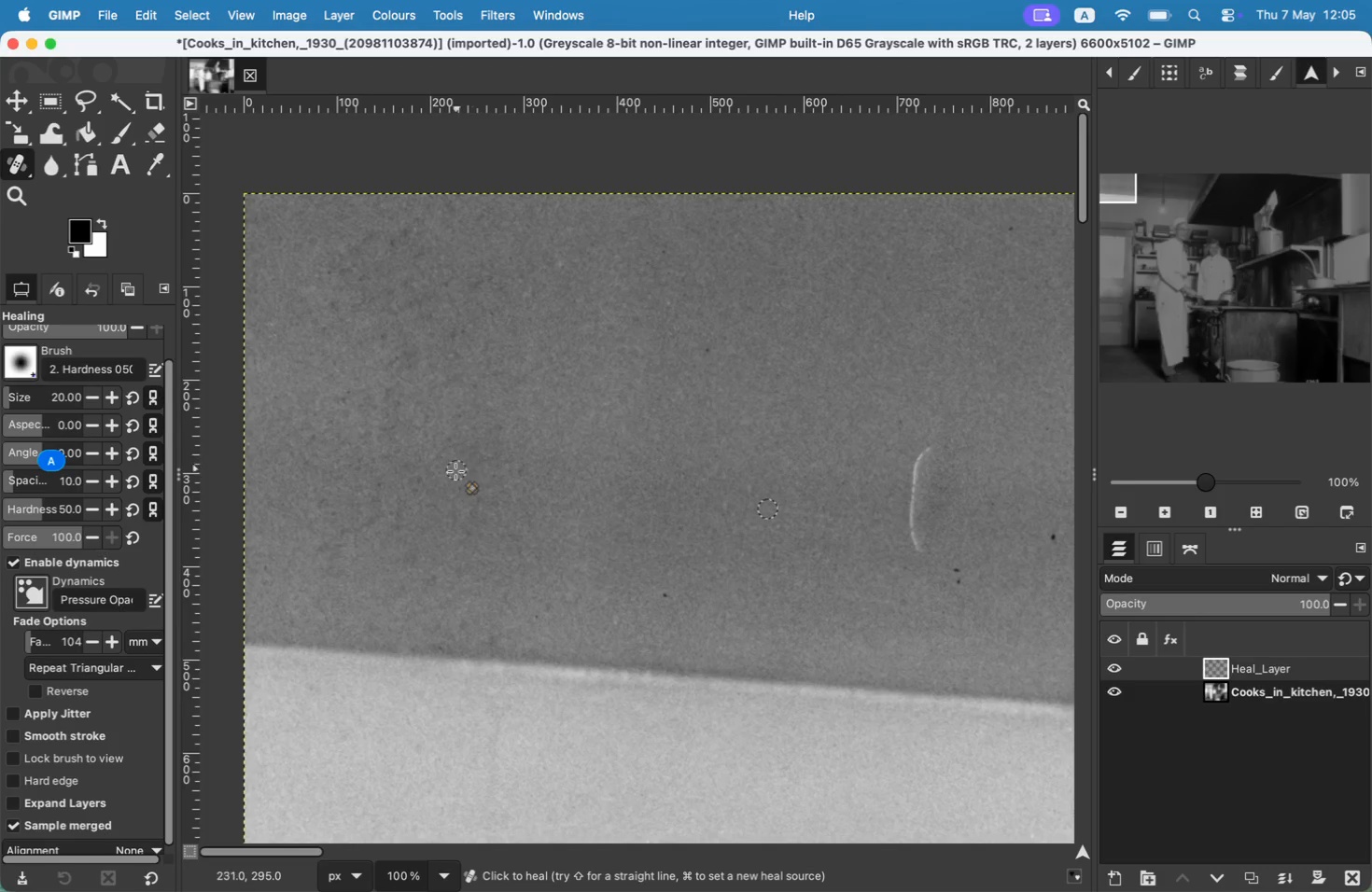 
left_click_drag(start_coordinate=[387, 338], to_coordinate=[382, 337])
 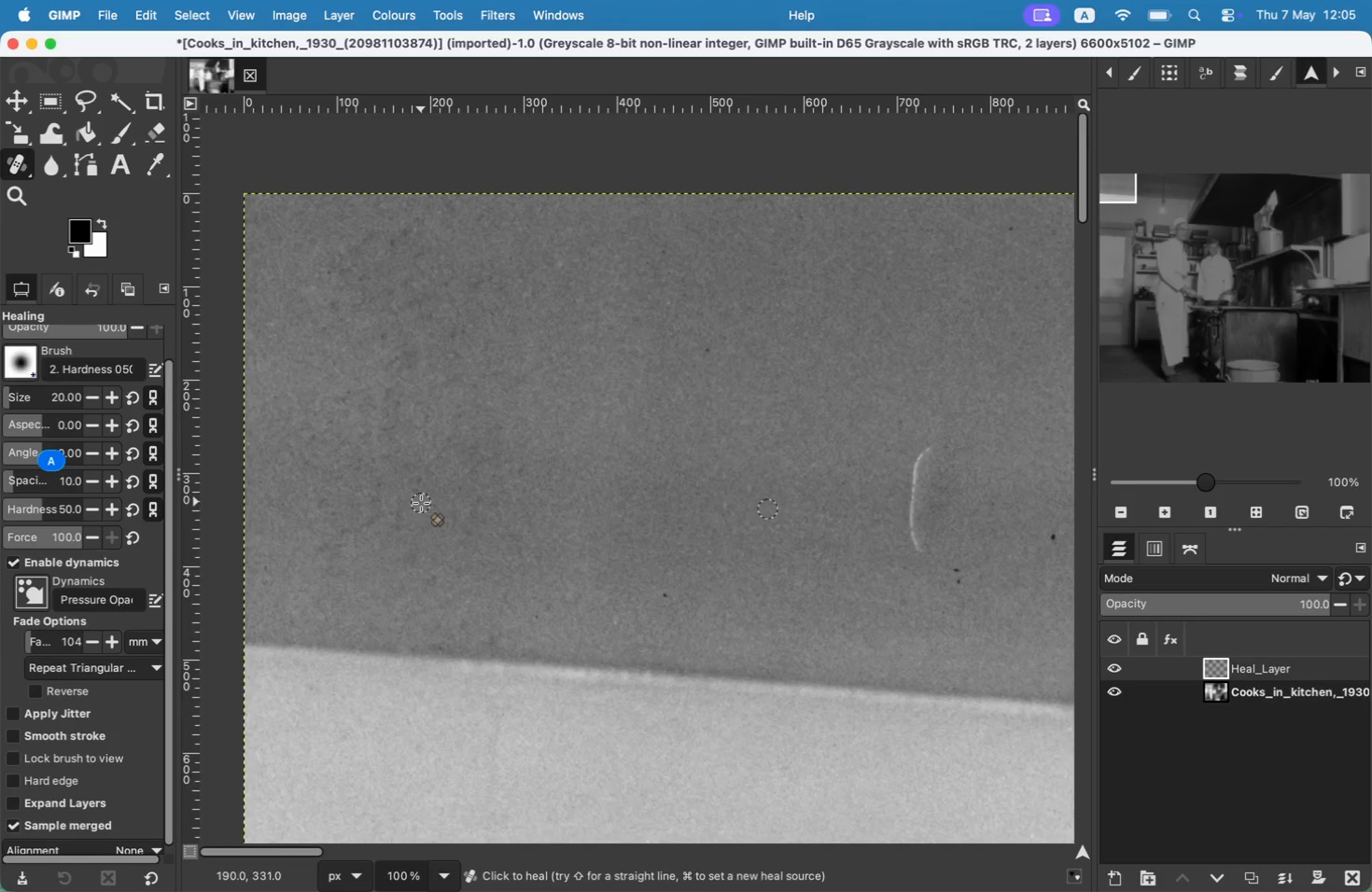 
left_click([348, 401])
 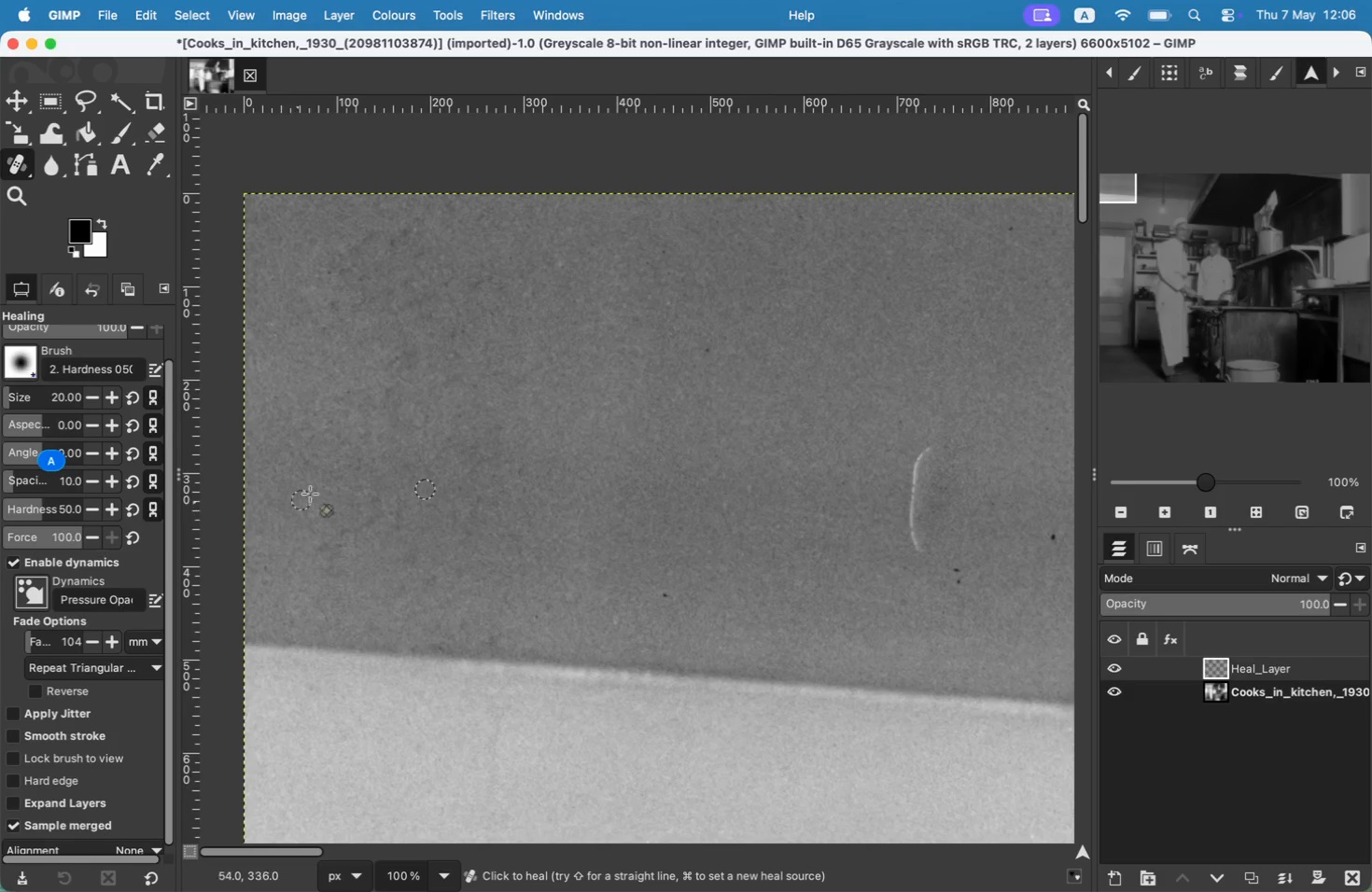 
left_click_drag(start_coordinate=[449, 340], to_coordinate=[463, 334])
 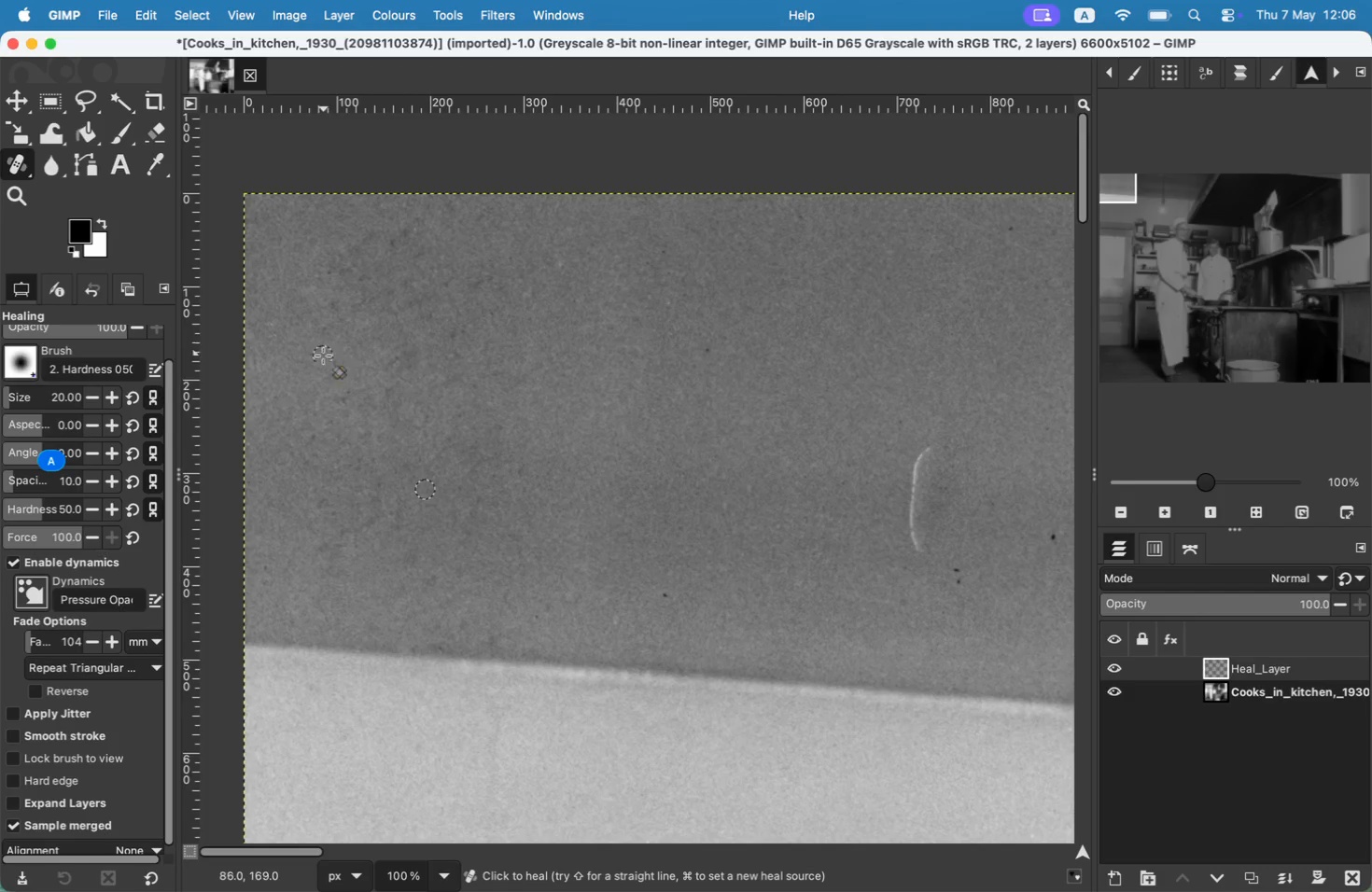 
left_click_drag(start_coordinate=[701, 346], to_coordinate=[705, 351])
 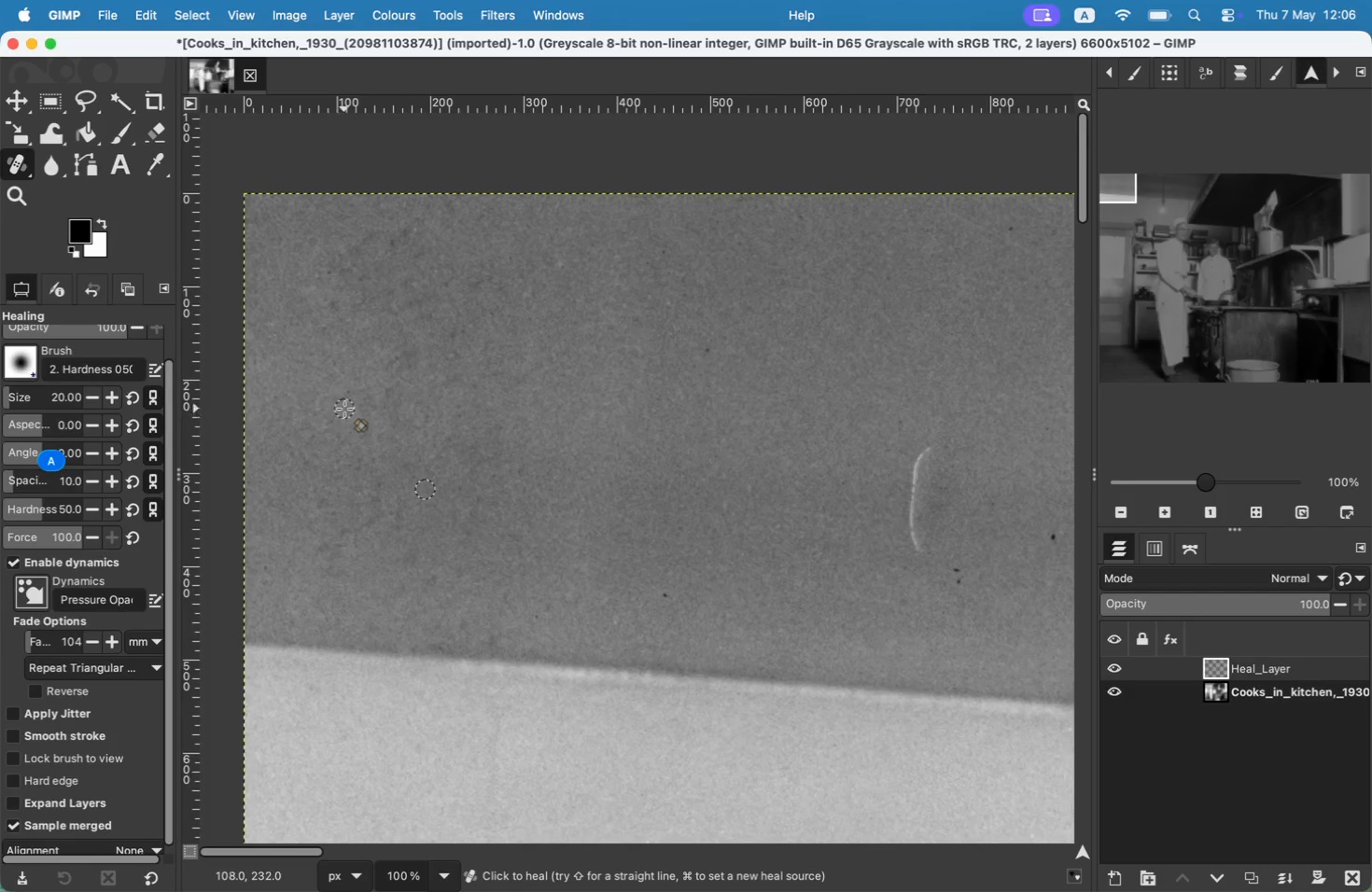 
left_click([708, 361])
 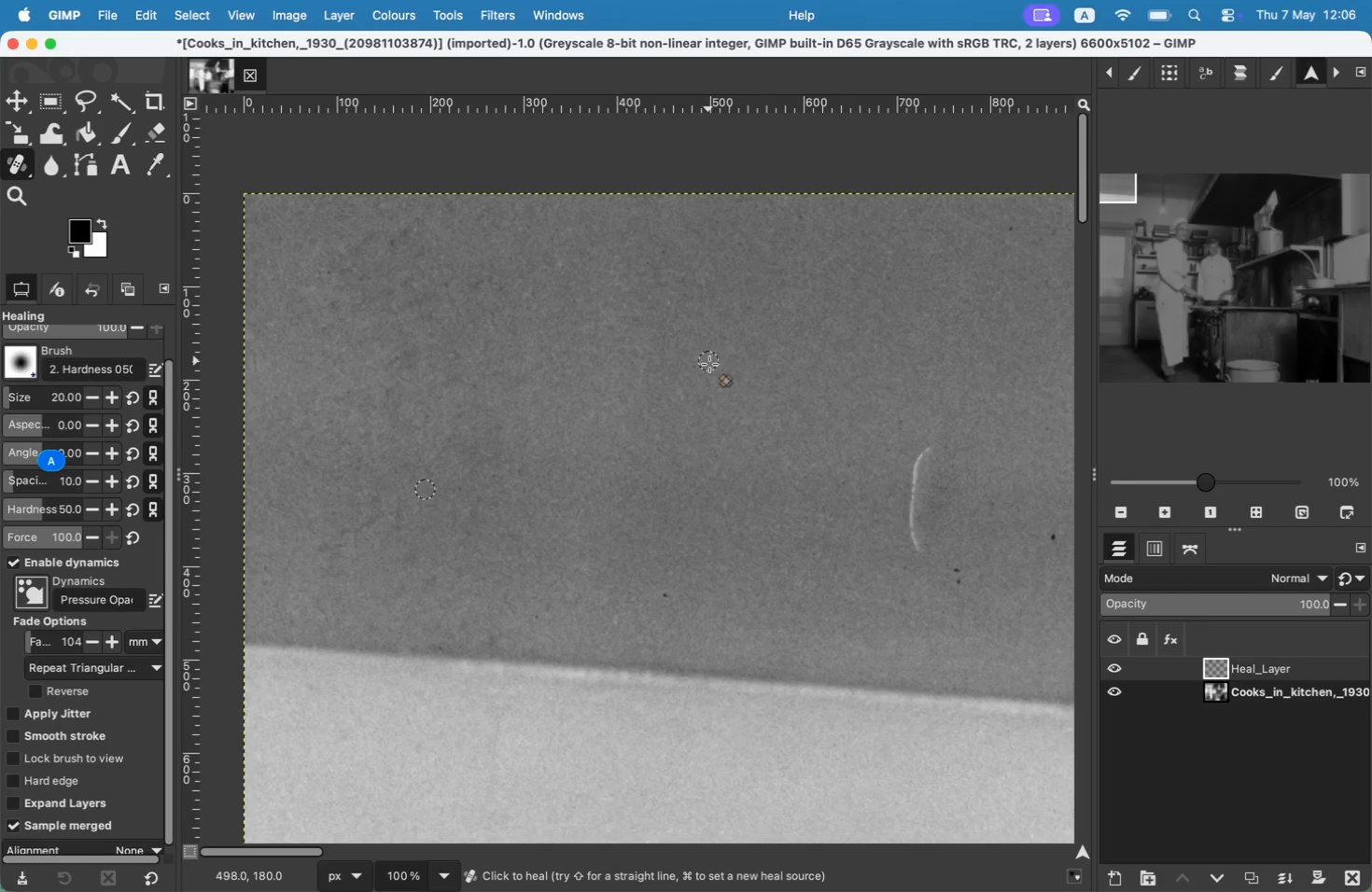 
left_click([661, 594])
 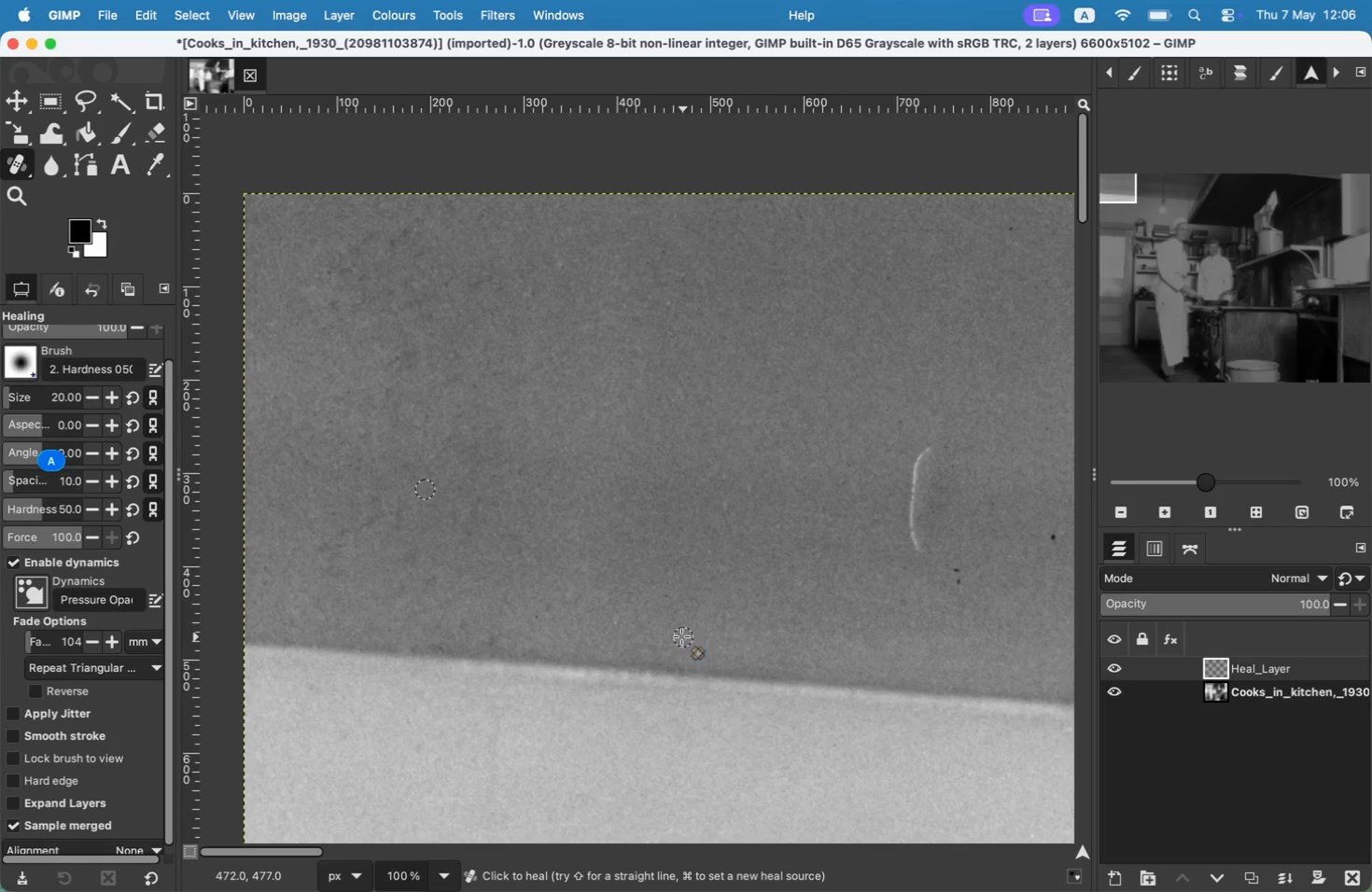 
key(Meta+CommandLeft)
 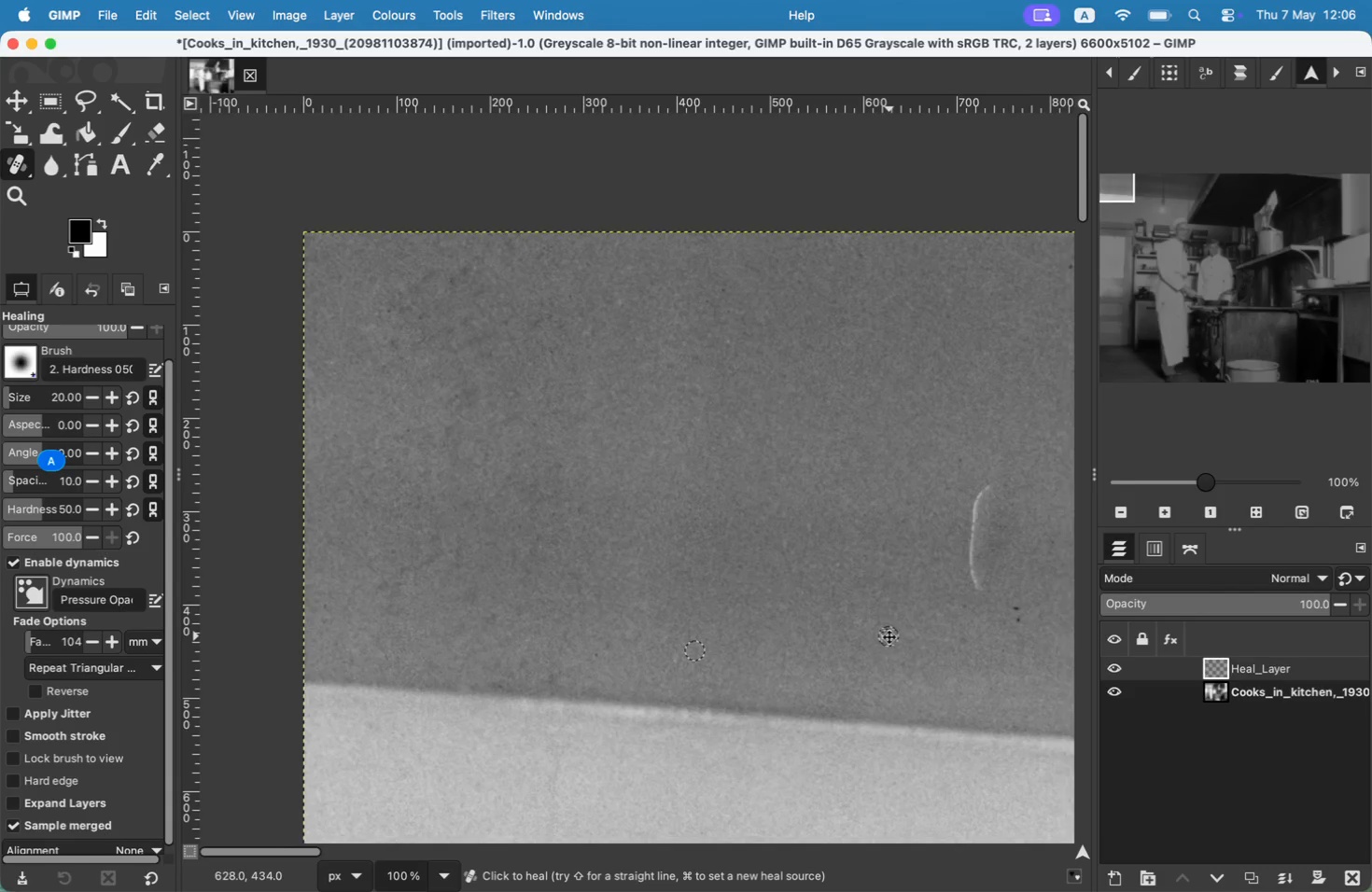 
hold_key(key=Space, duration=1.12)
 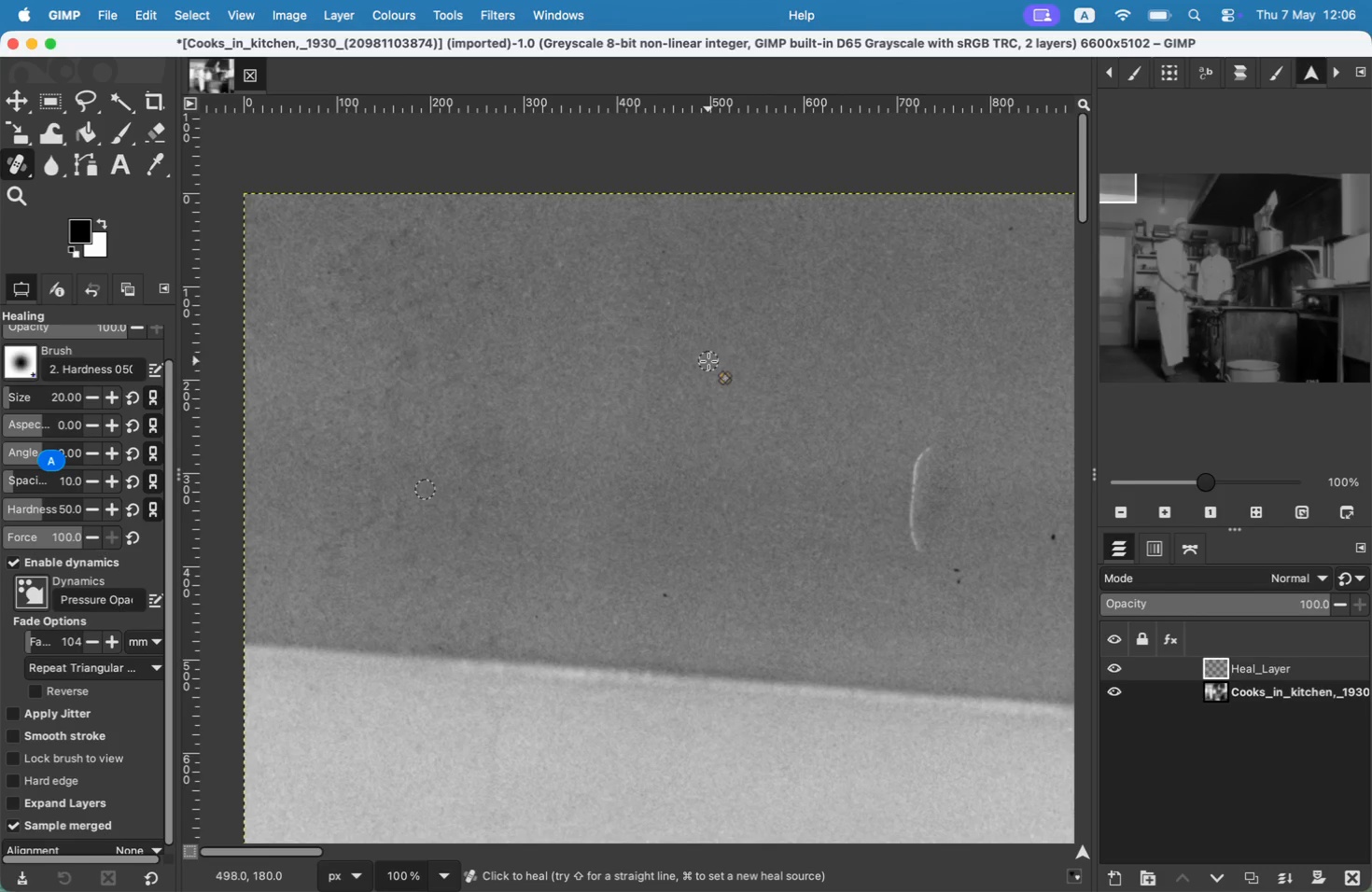 
hold_key(key=CommandLeft, duration=0.32)
left_click([358, 358])
 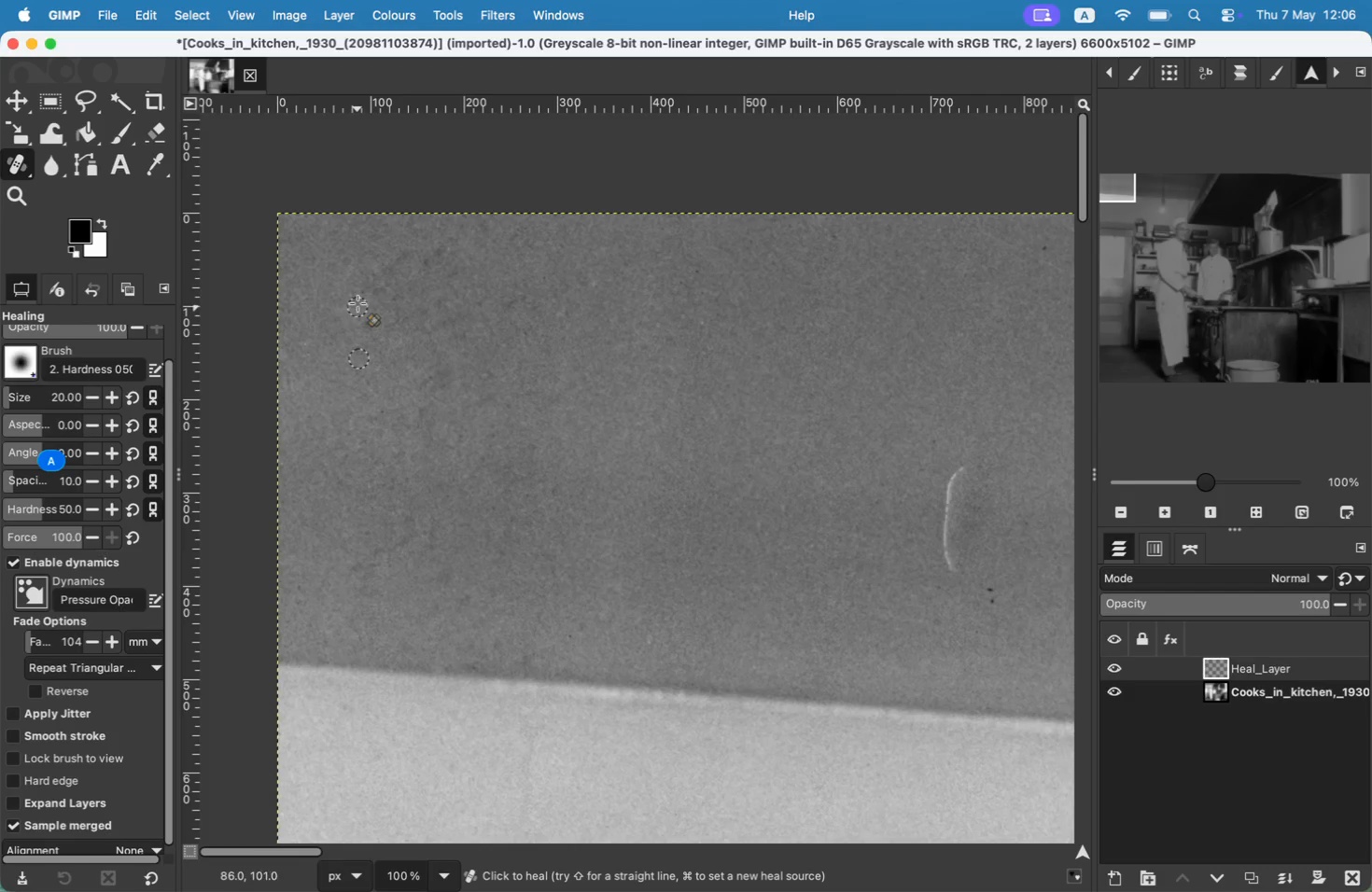 
left_click([357, 293])
 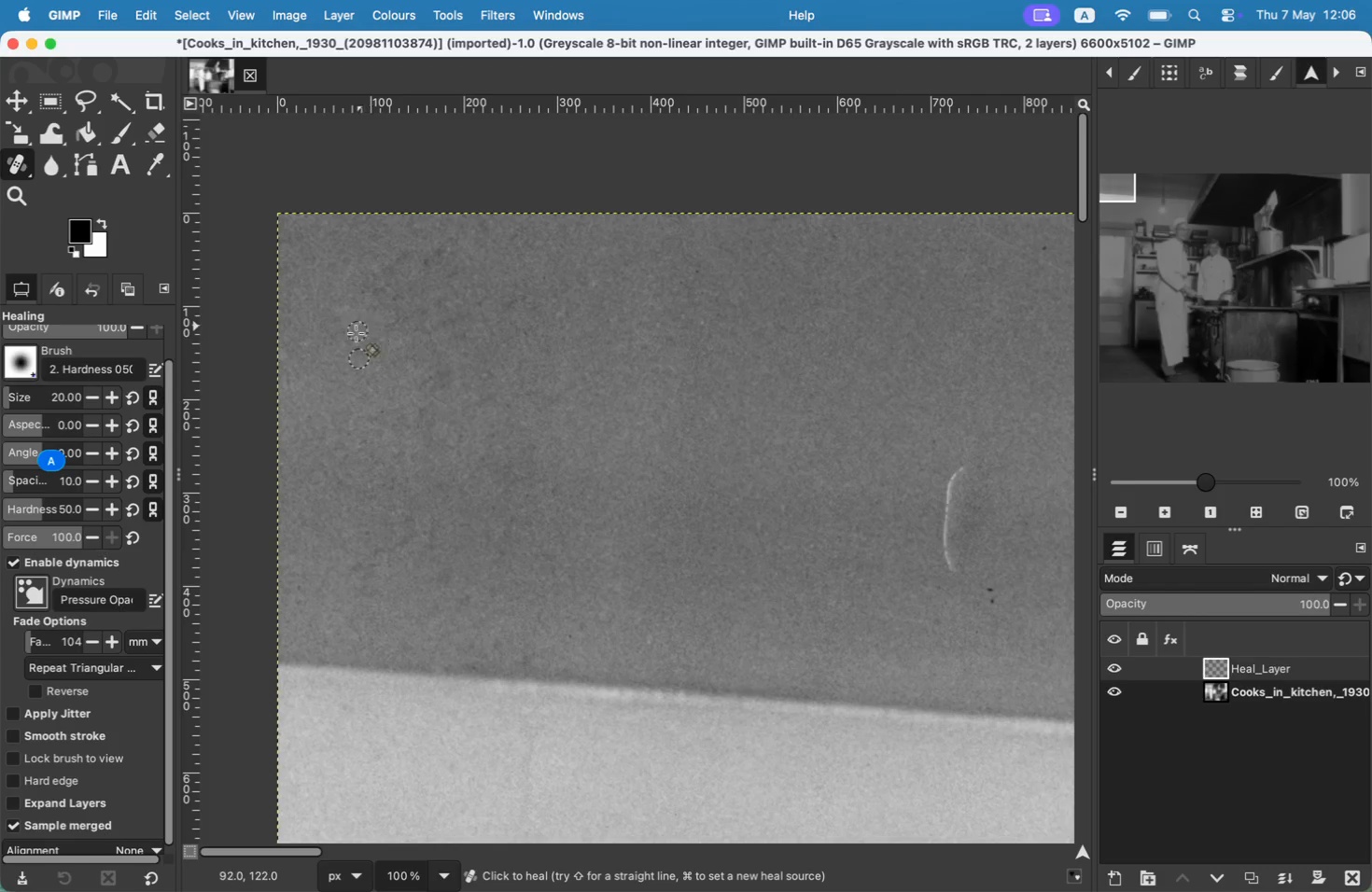 
left_click([303, 342])
 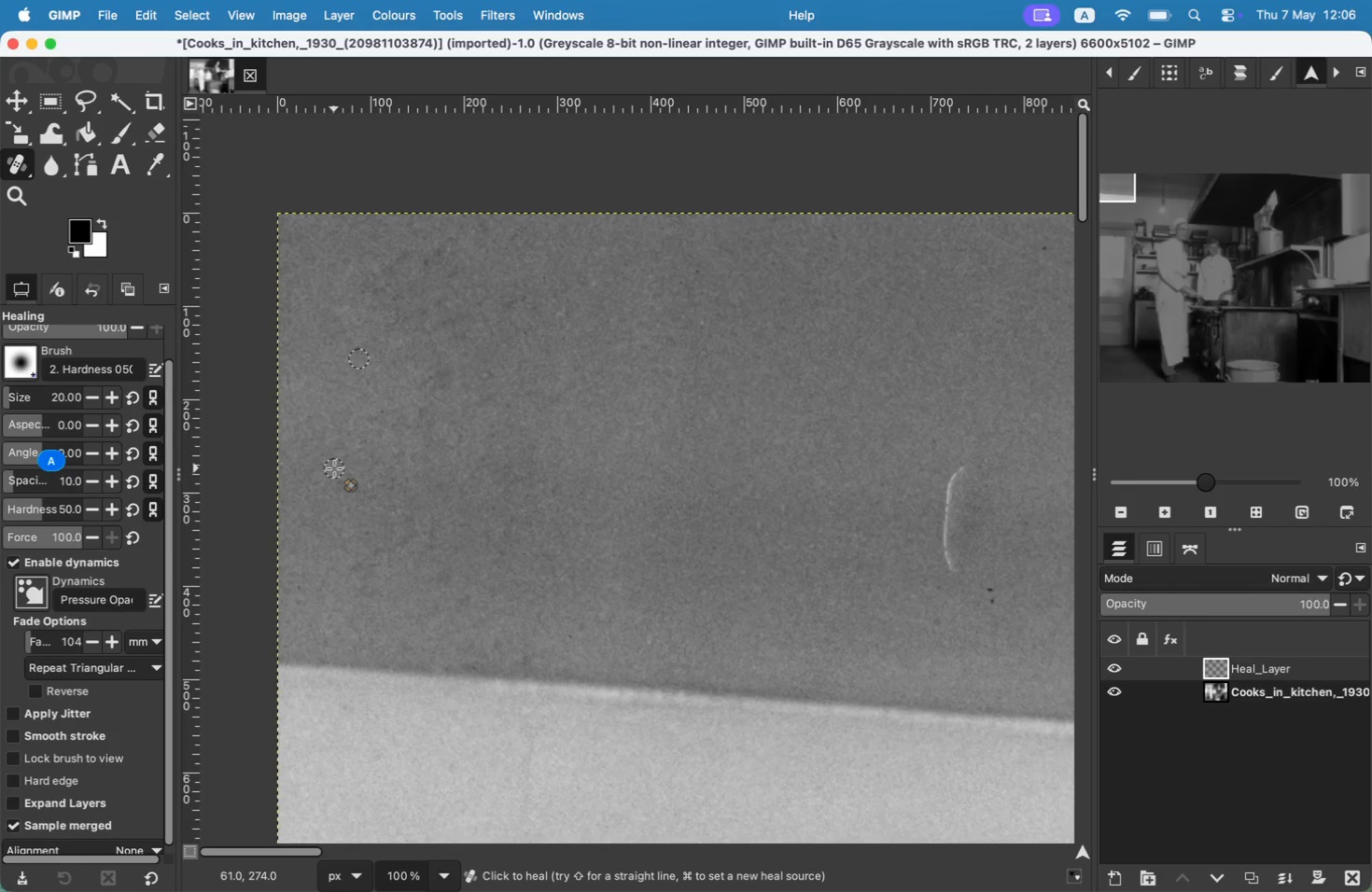 
hold_key(key=CommandLeft, duration=0.61)
 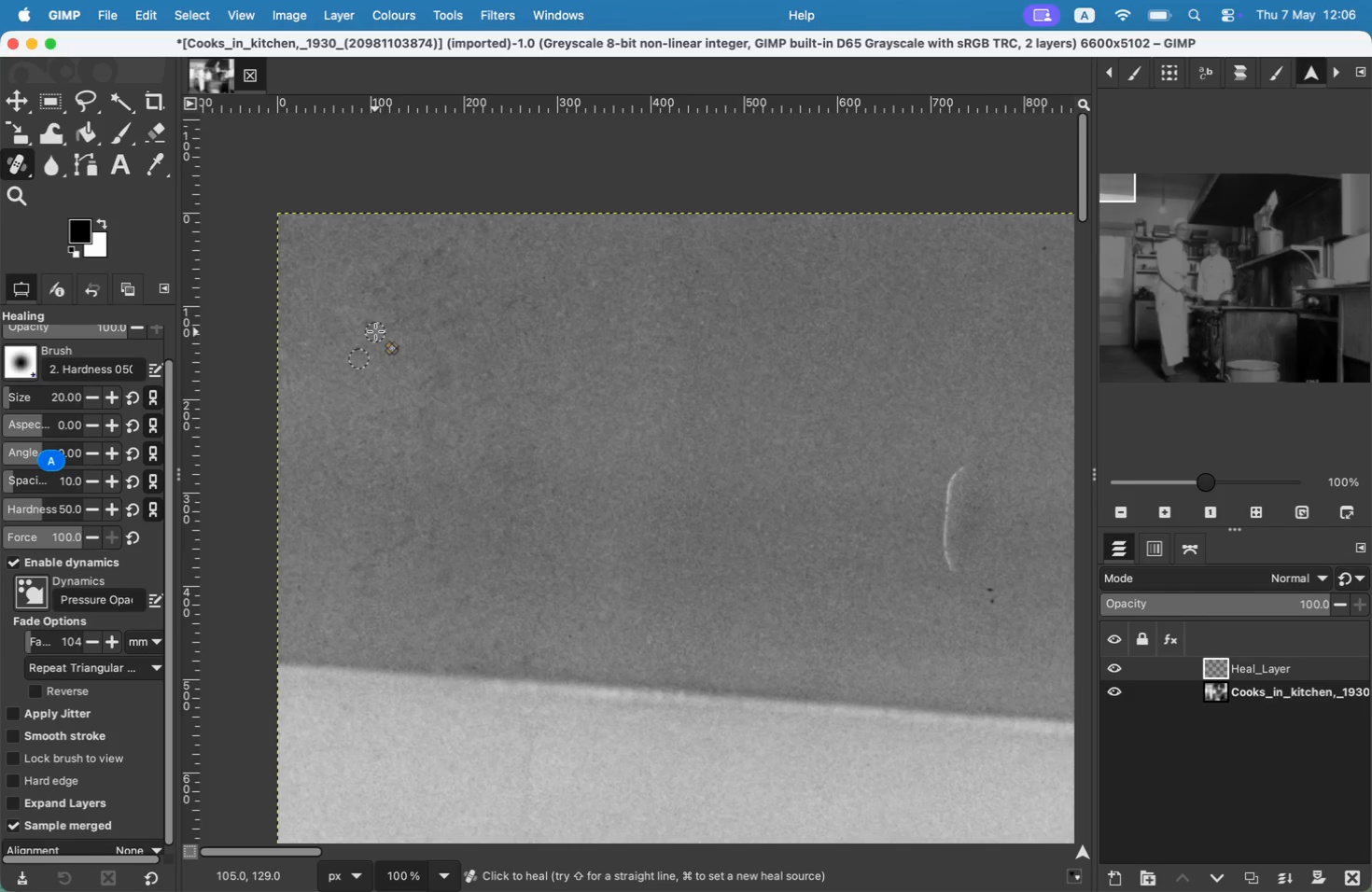 
hold_key(key=Space, duration=0.86)
 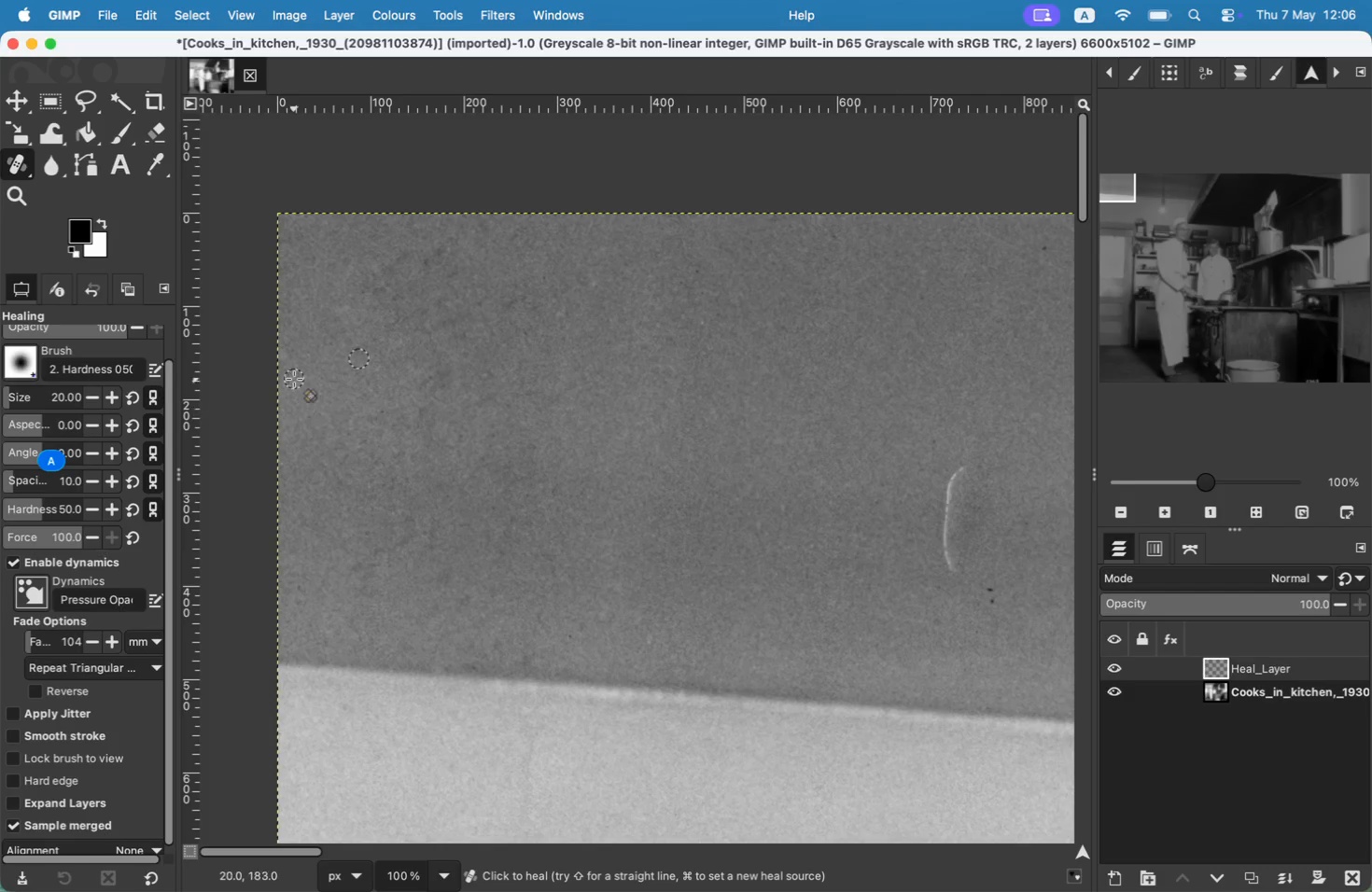 
hold_key(key=CommandLeft, duration=1.55)
 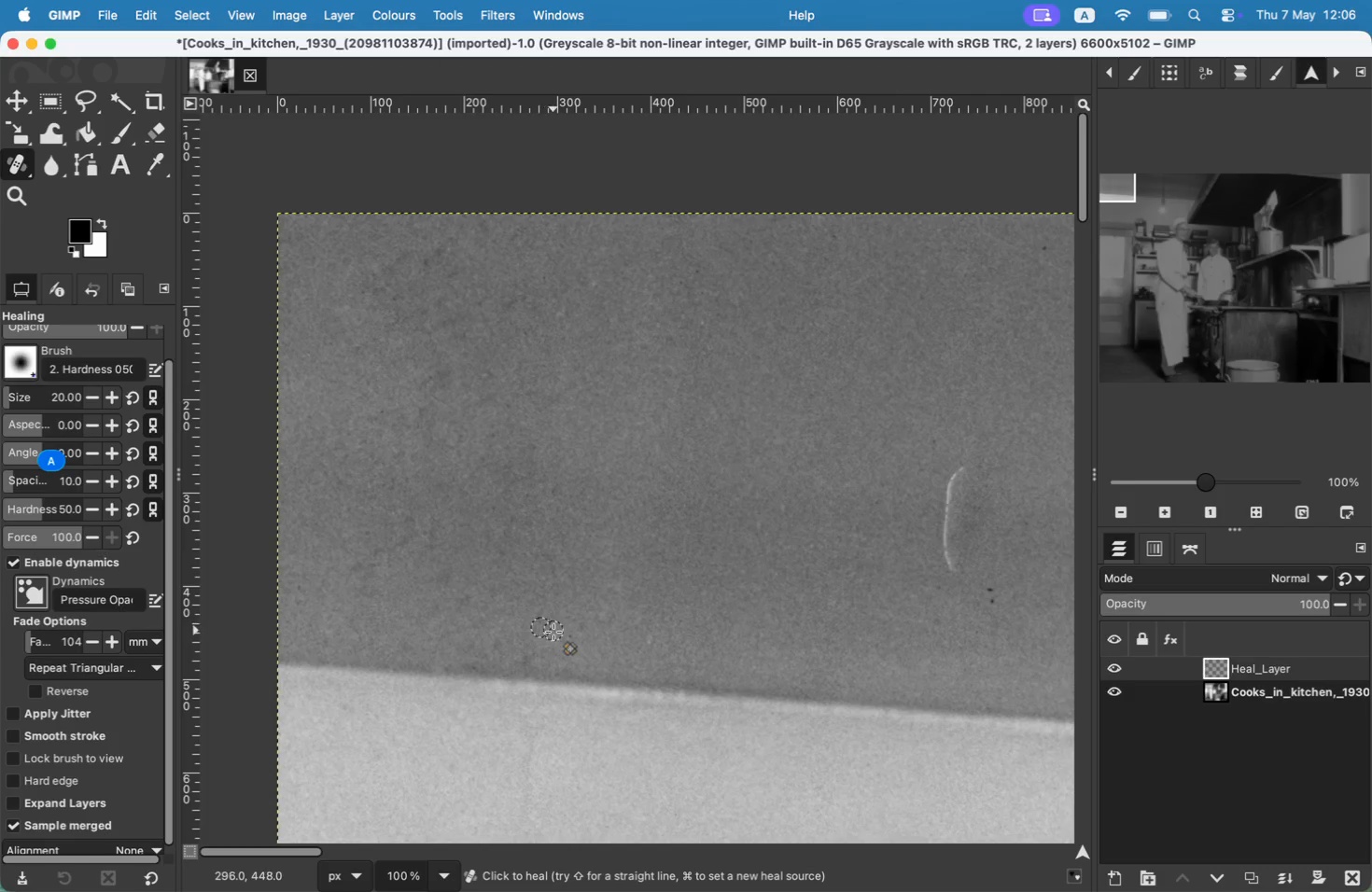 
left_click_drag(start_coordinate=[413, 531], to_coordinate=[413, 507])
 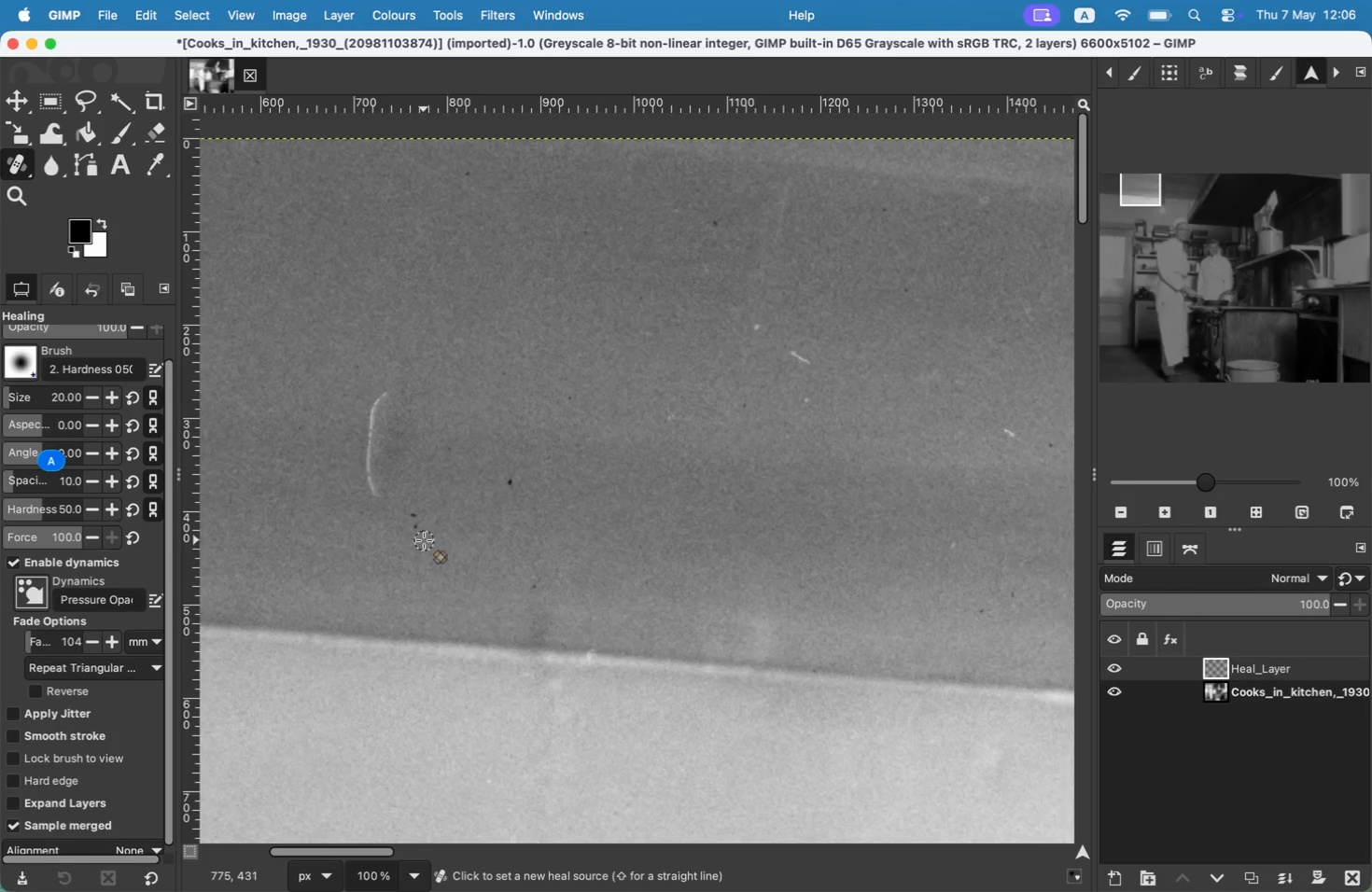 
left_click([414, 503])
 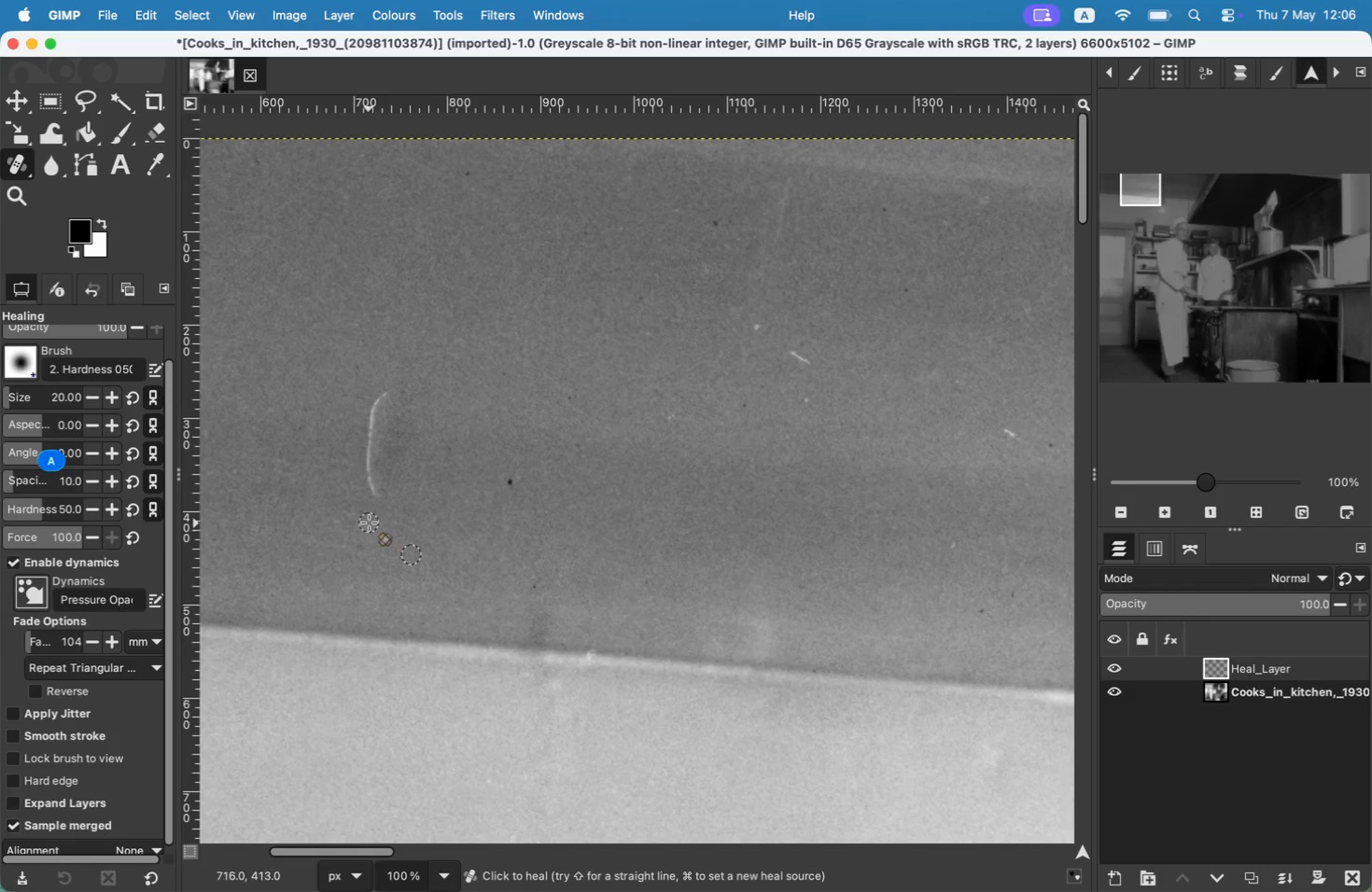 
double_click([360, 539])
 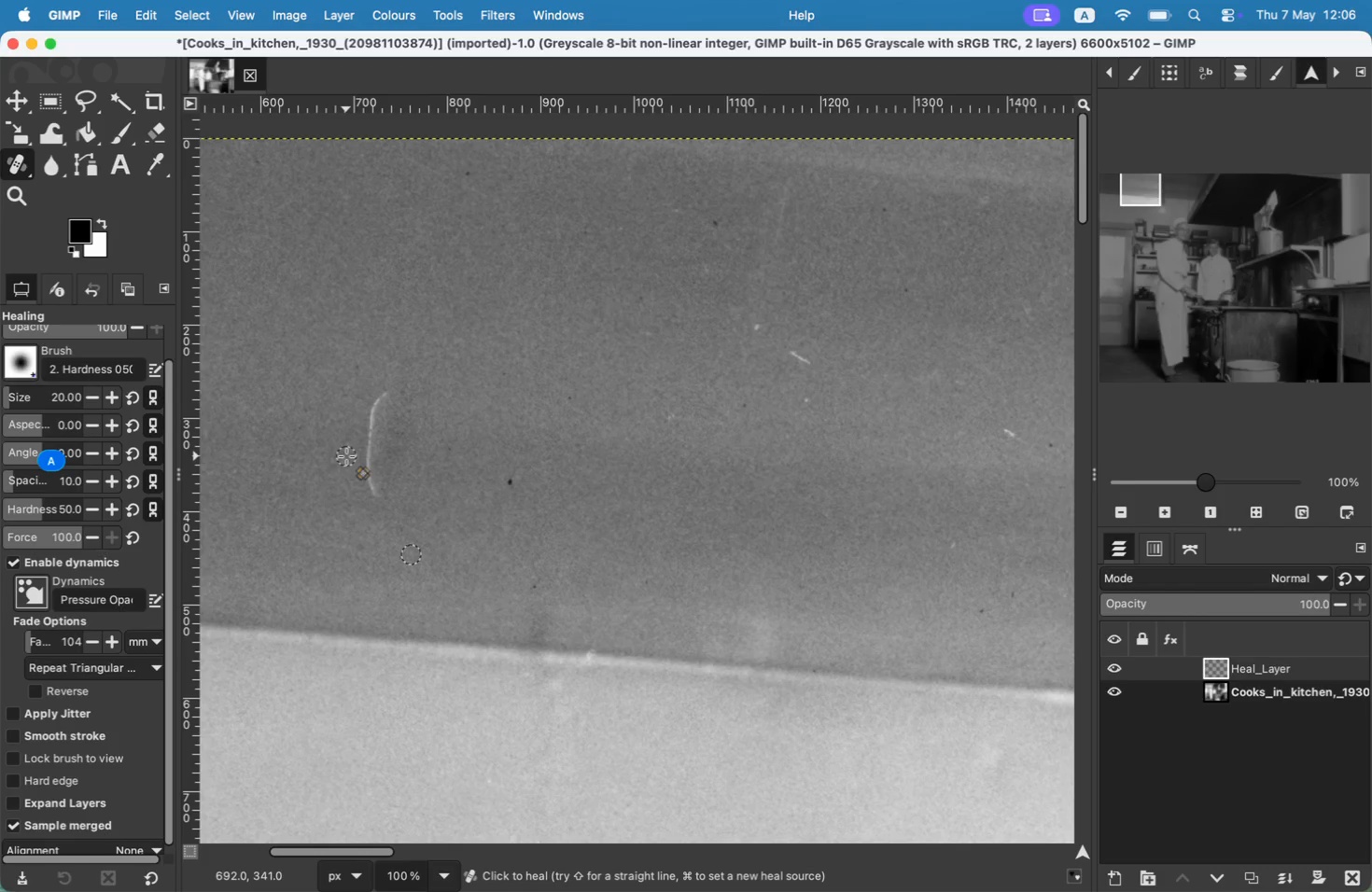 
key(Meta+CommandLeft)
 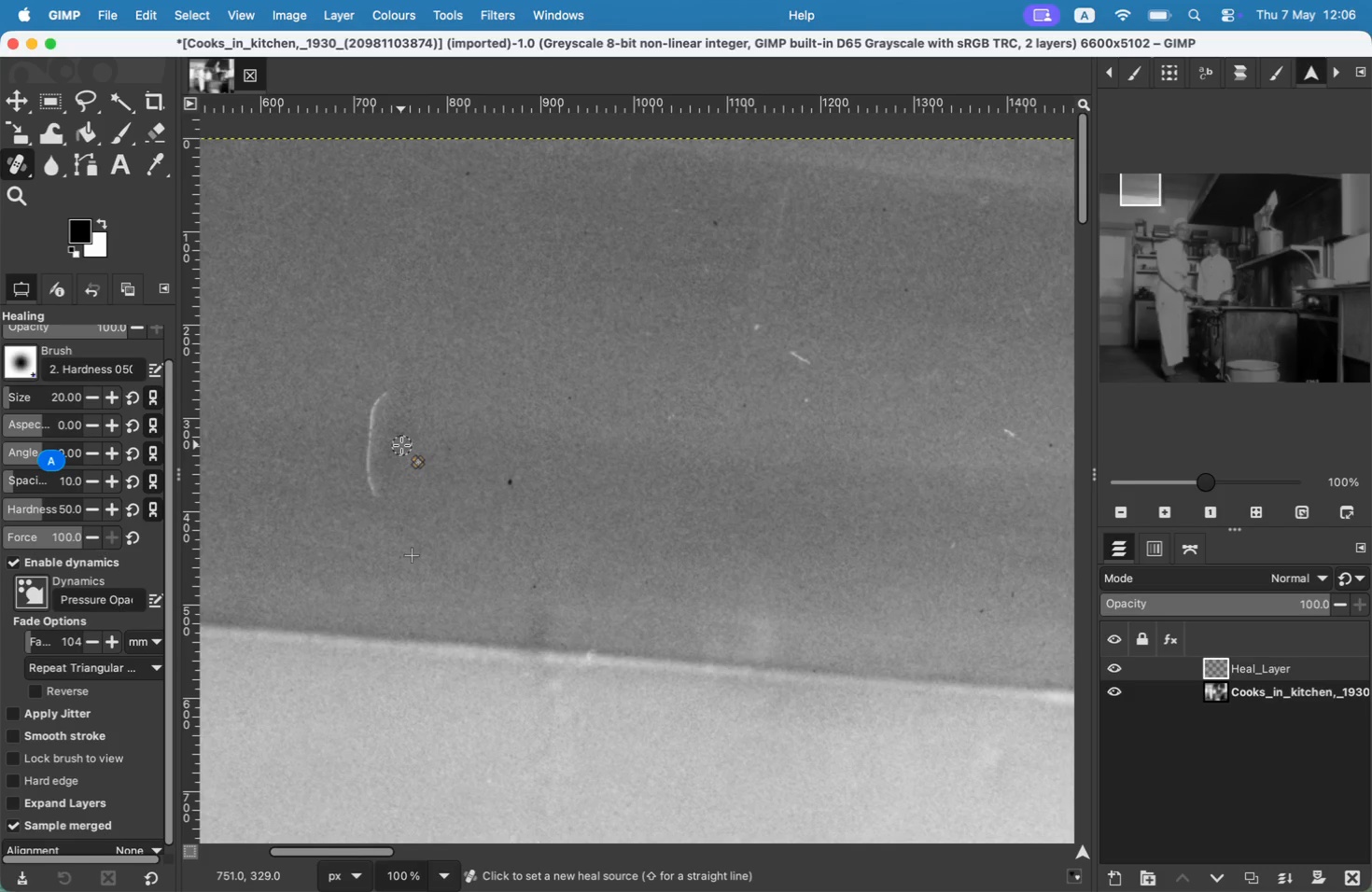 
left_click([401, 445])
 